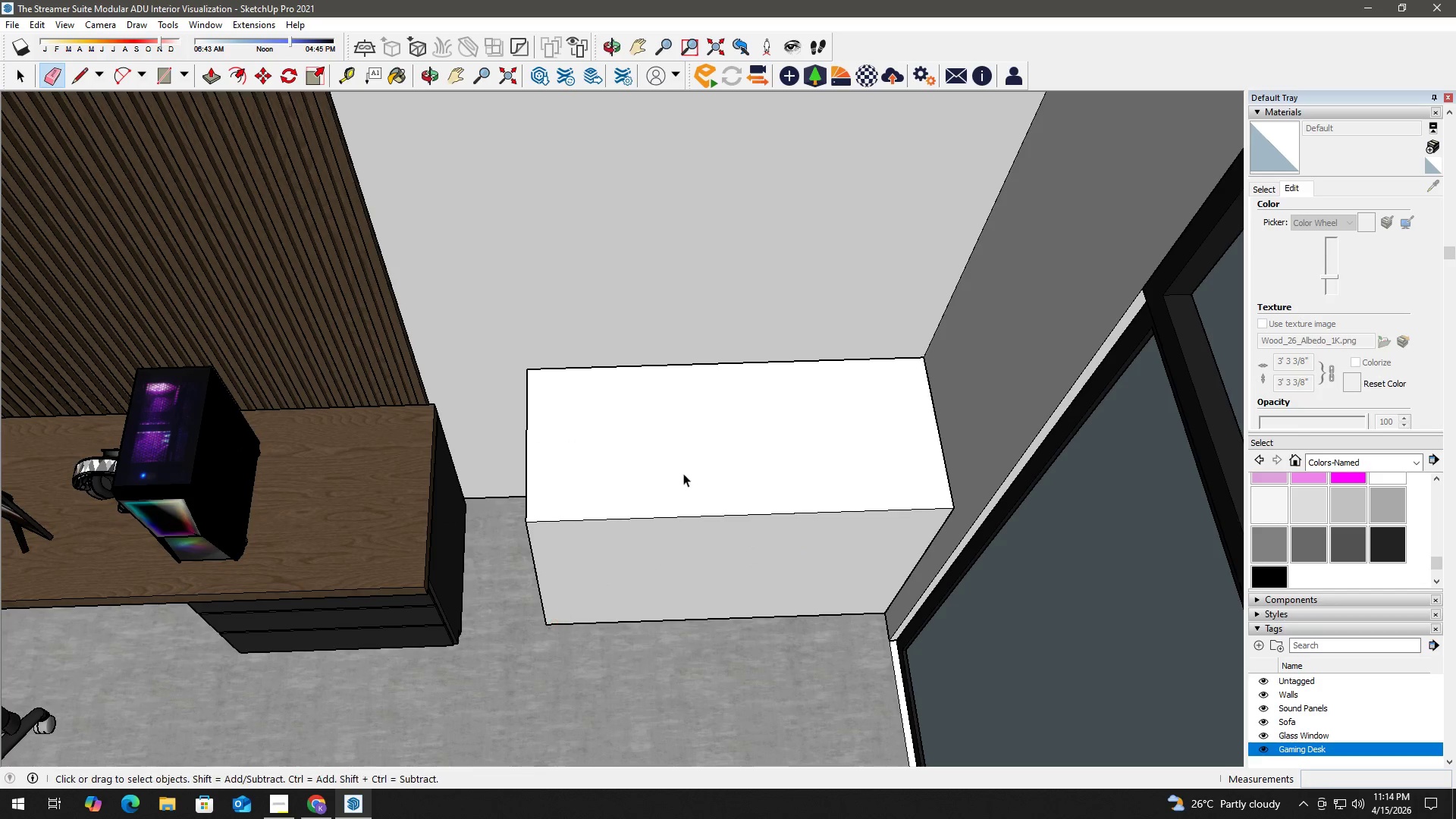 
left_click([686, 466])
 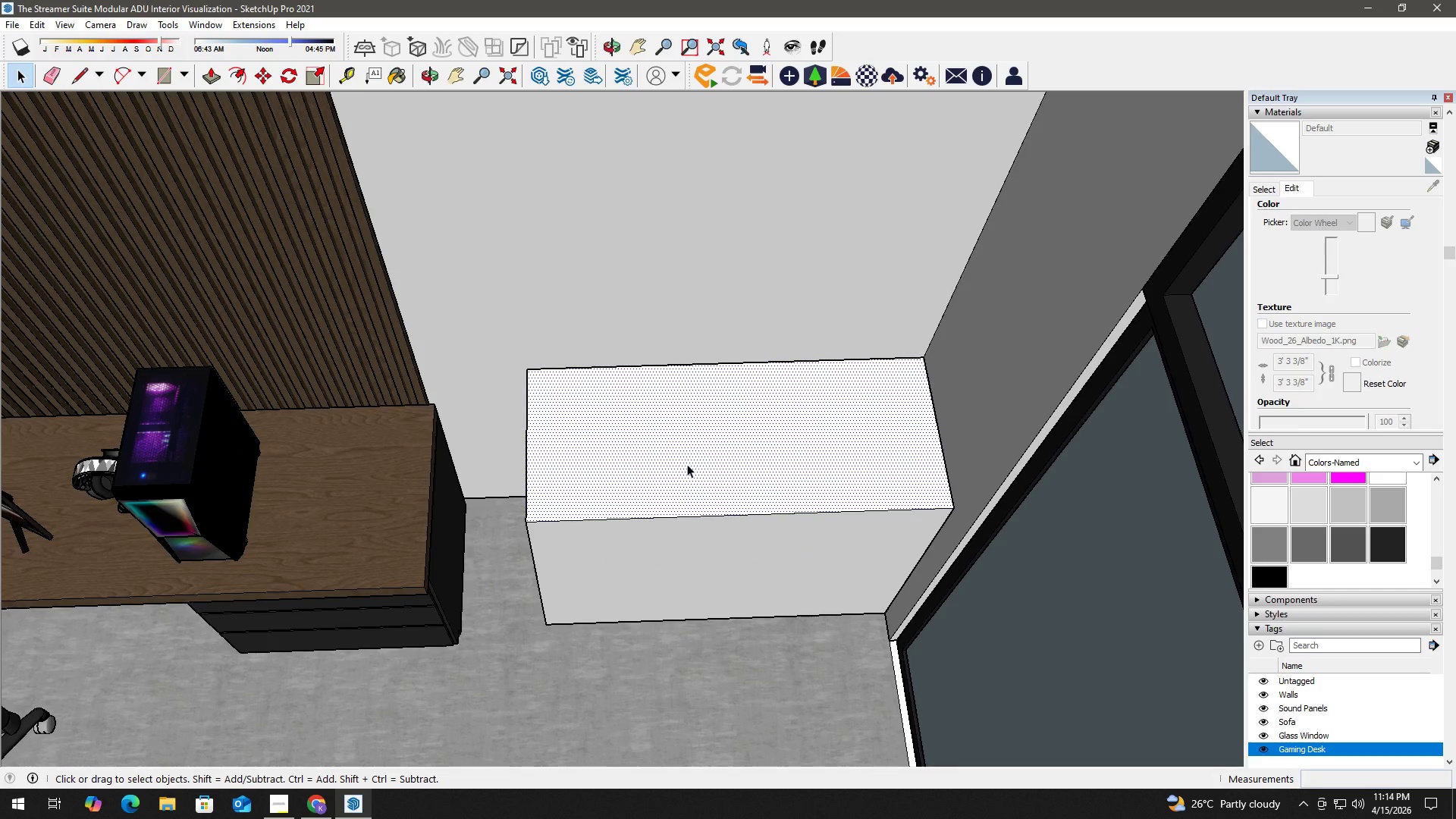 
wait(9.0)
 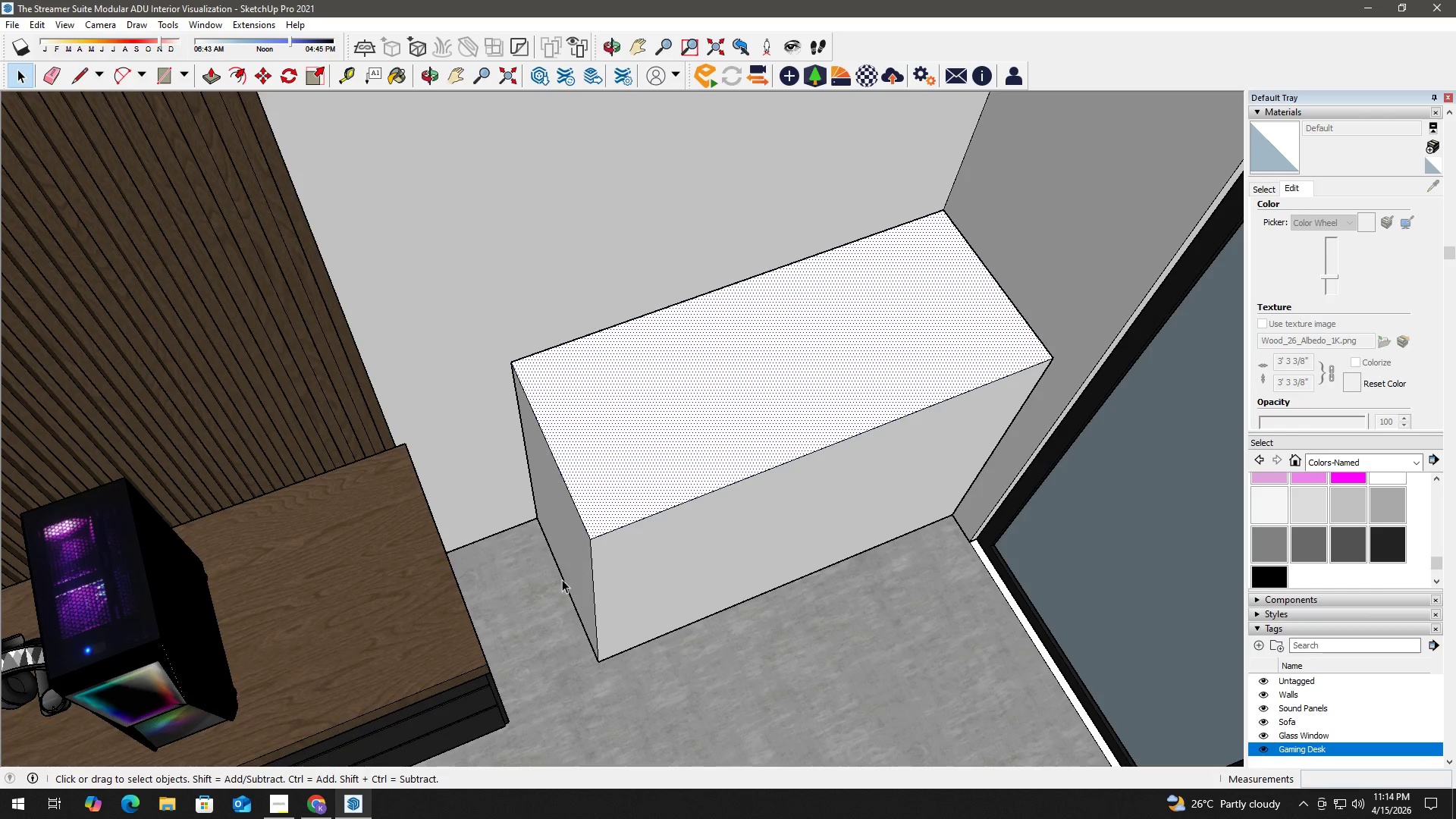 
key(T)
 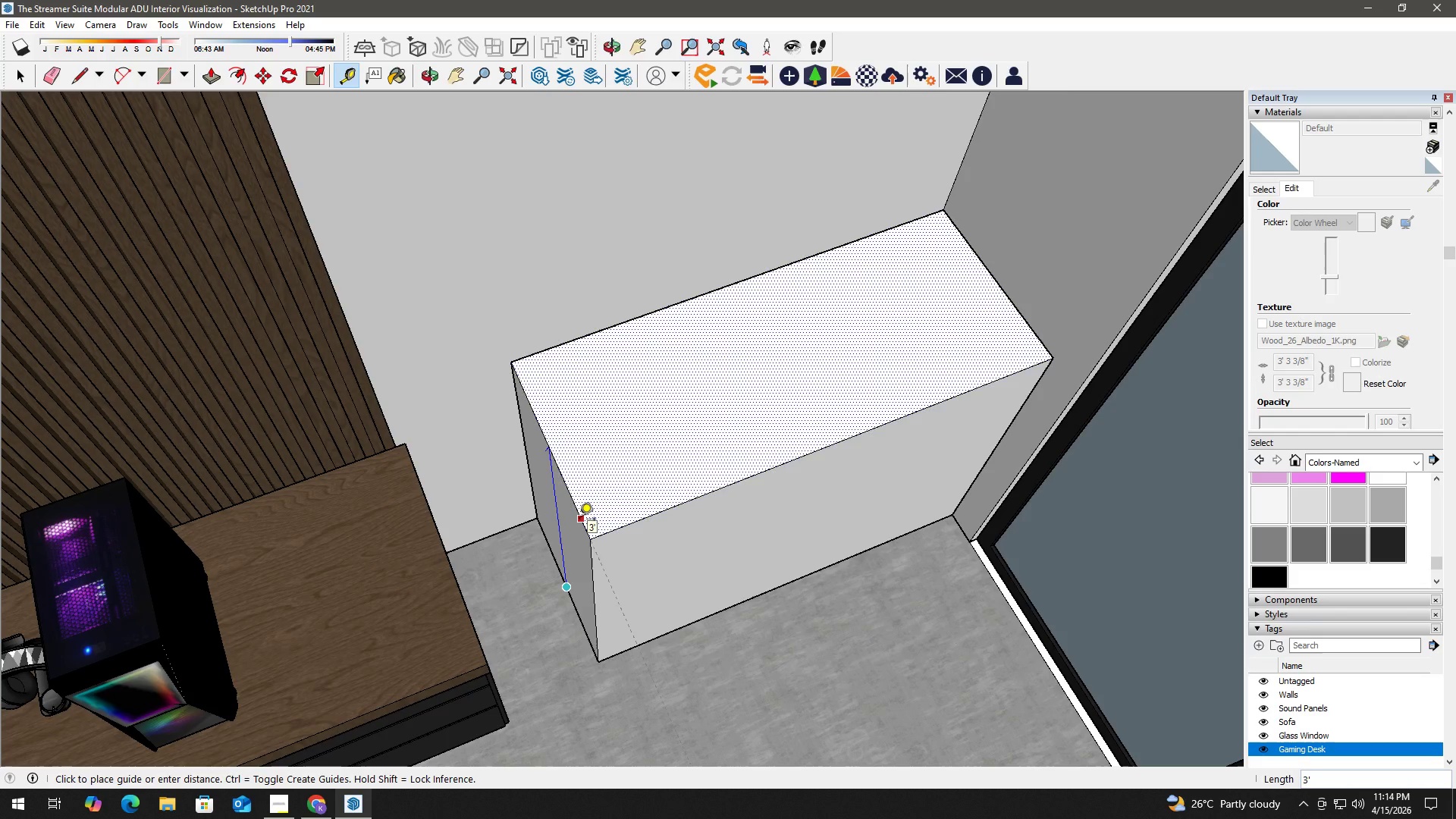 
scroll: coordinate [580, 557], scroll_direction: up, amount: 2.0
 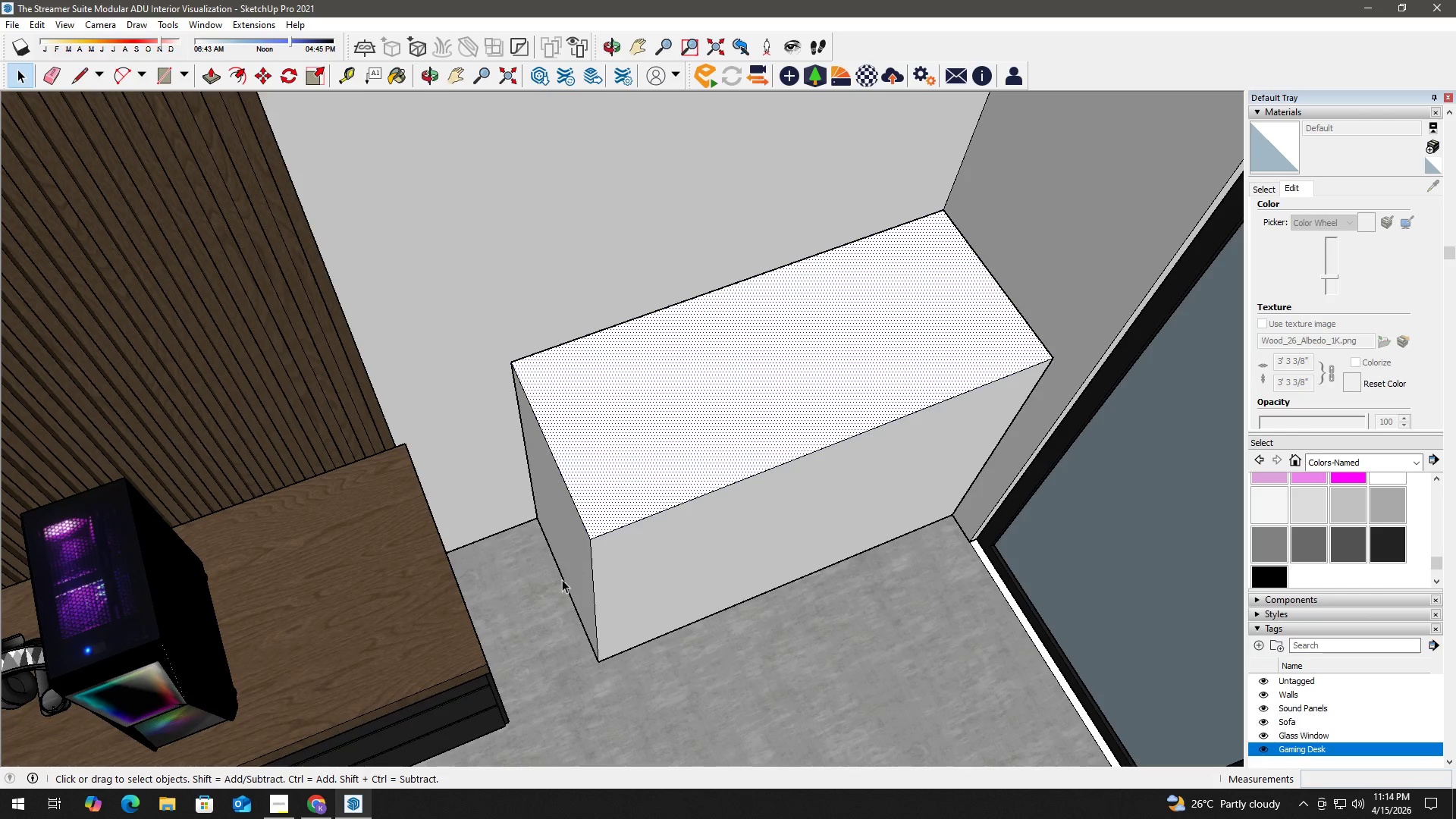 
key(Numpad9)
 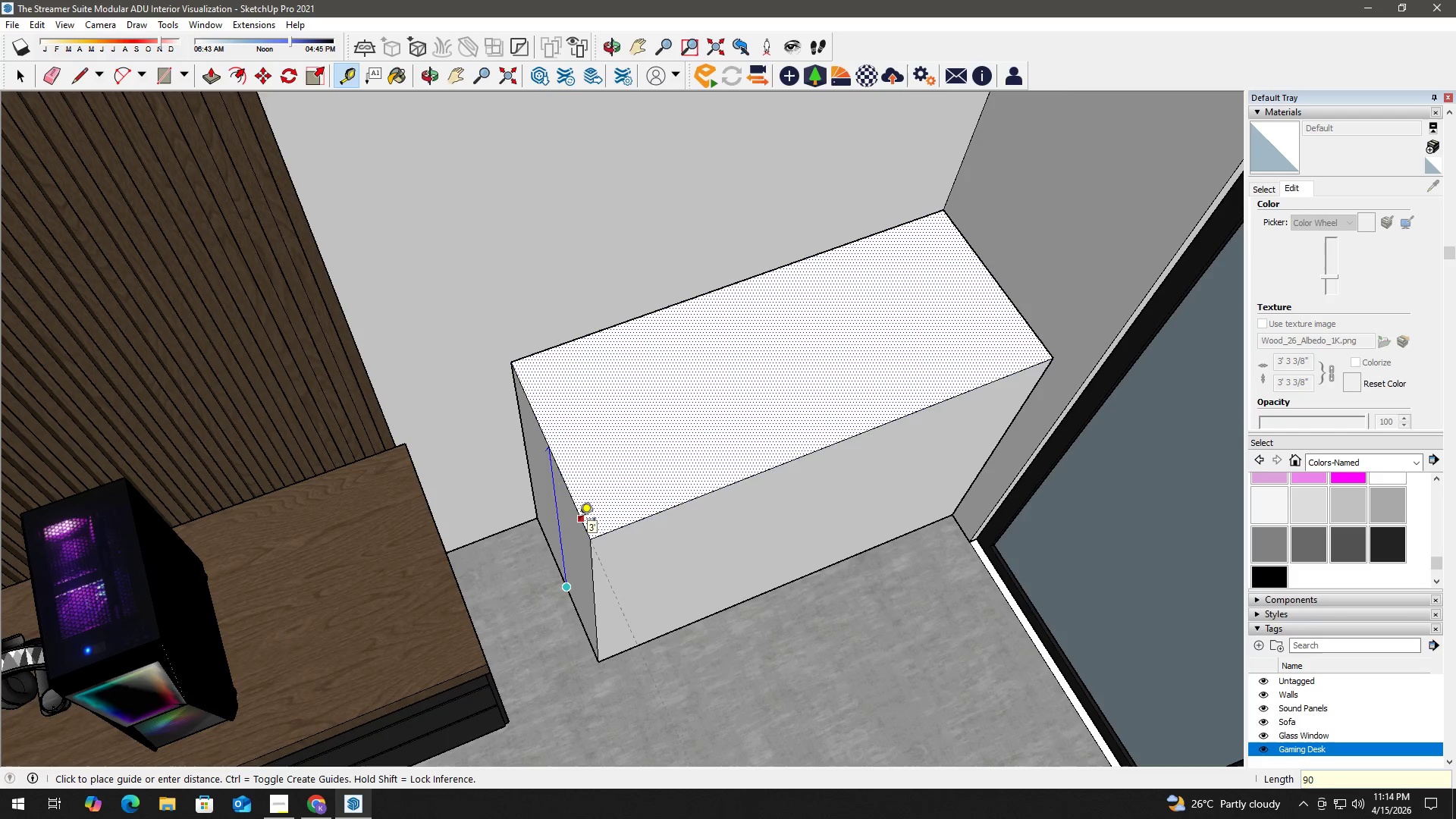 
key(Numpad0)
 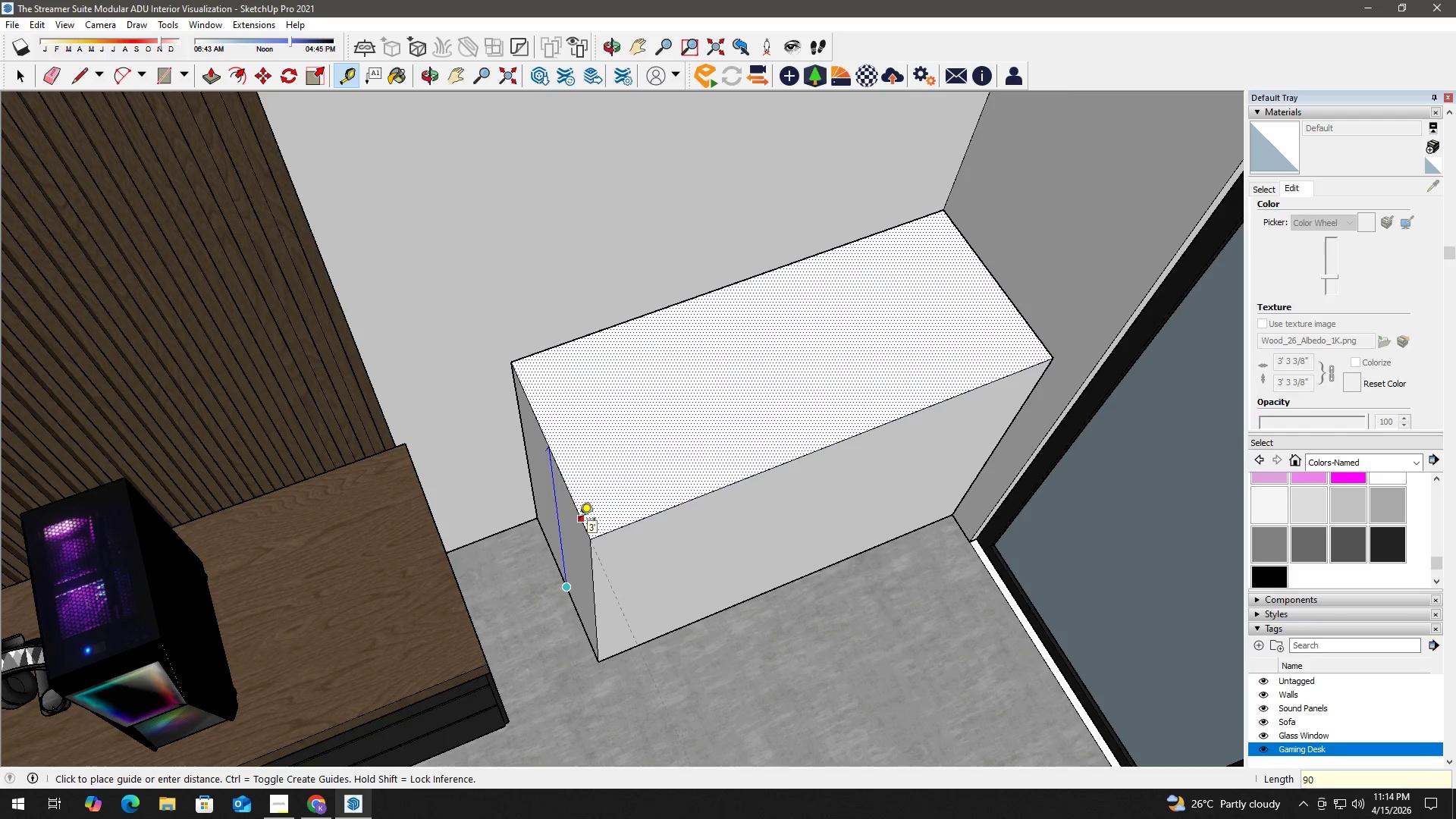 
key(NumpadEnter)
 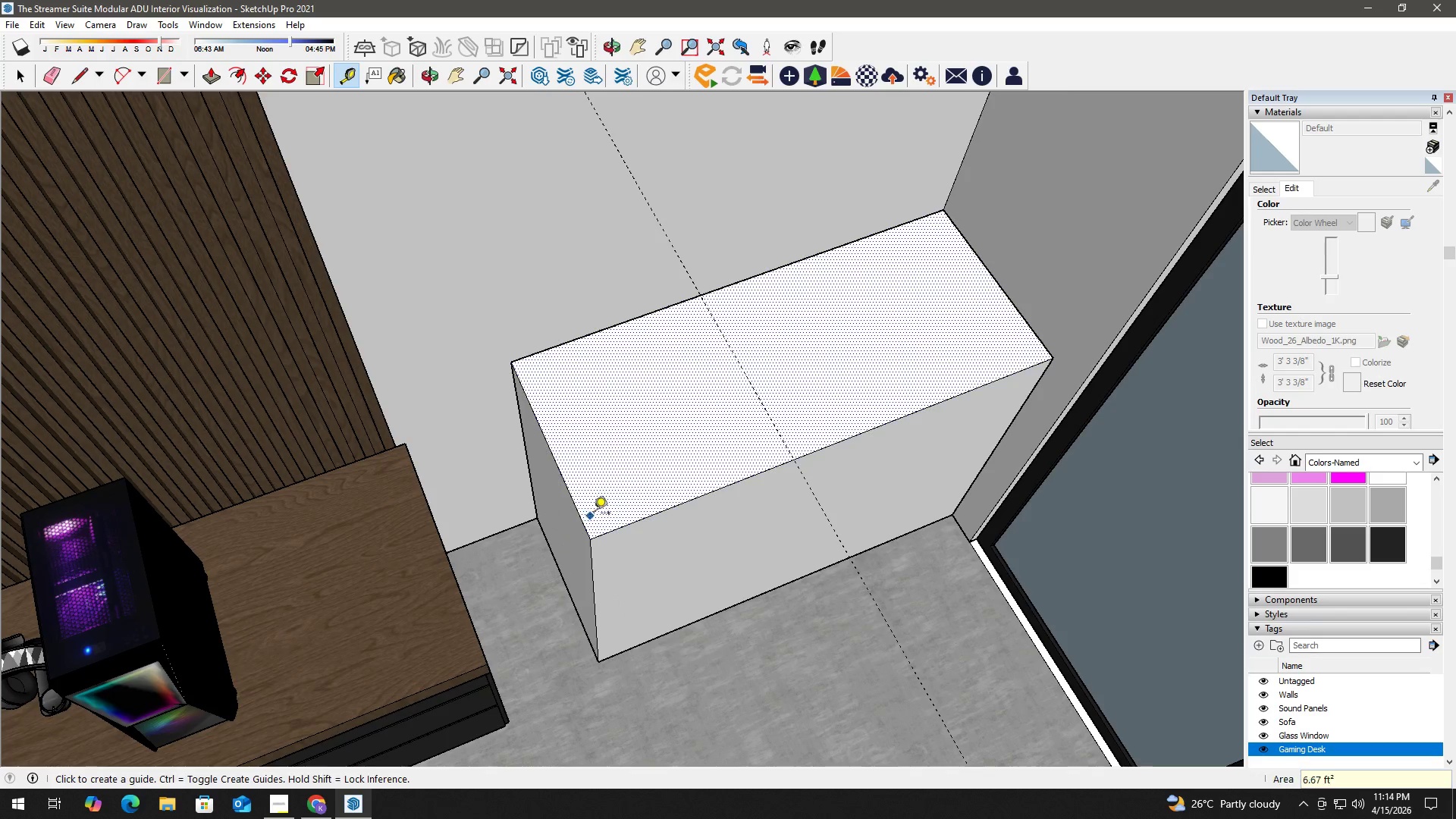 
key(Space)
 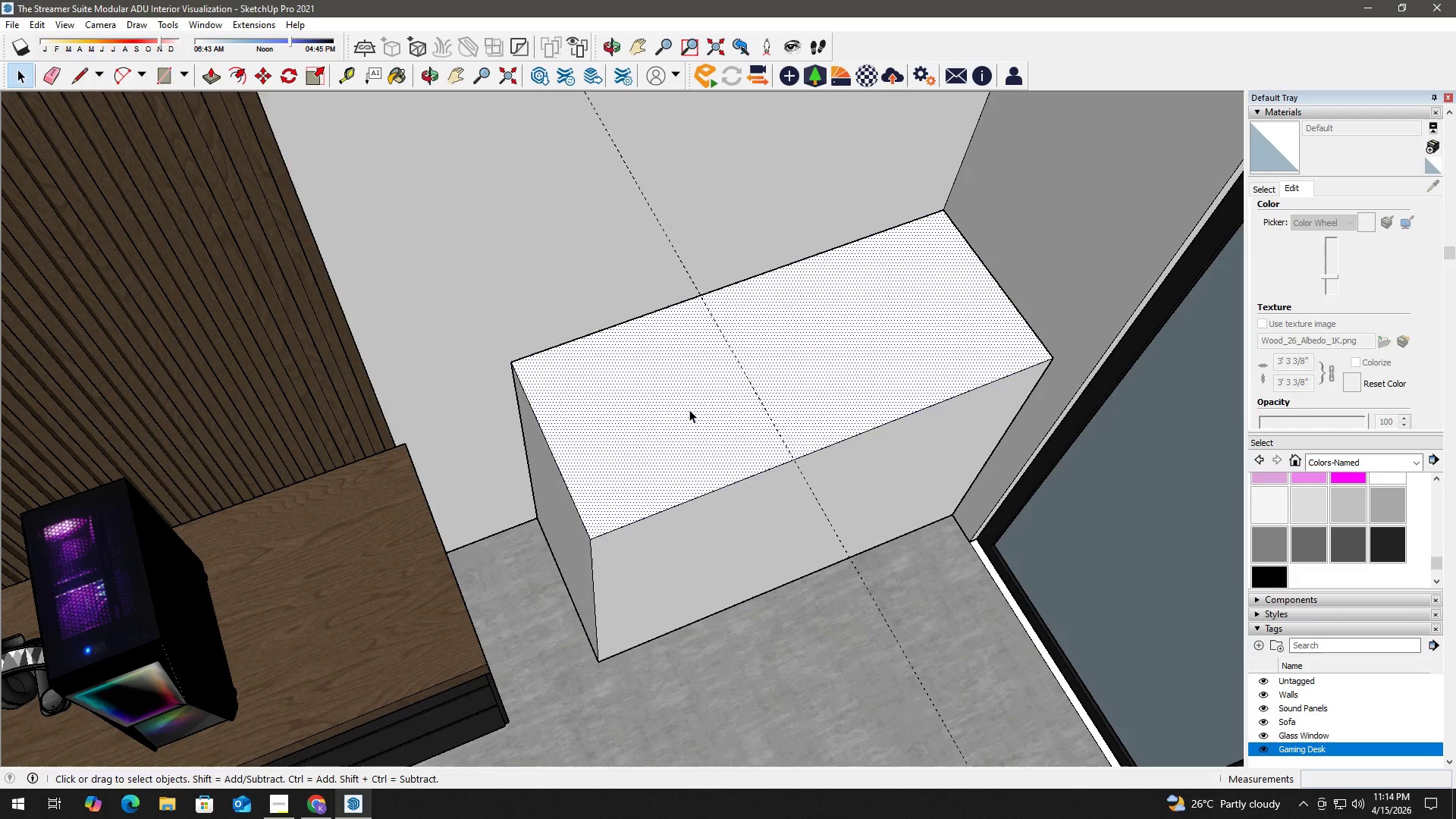 
key(P)
 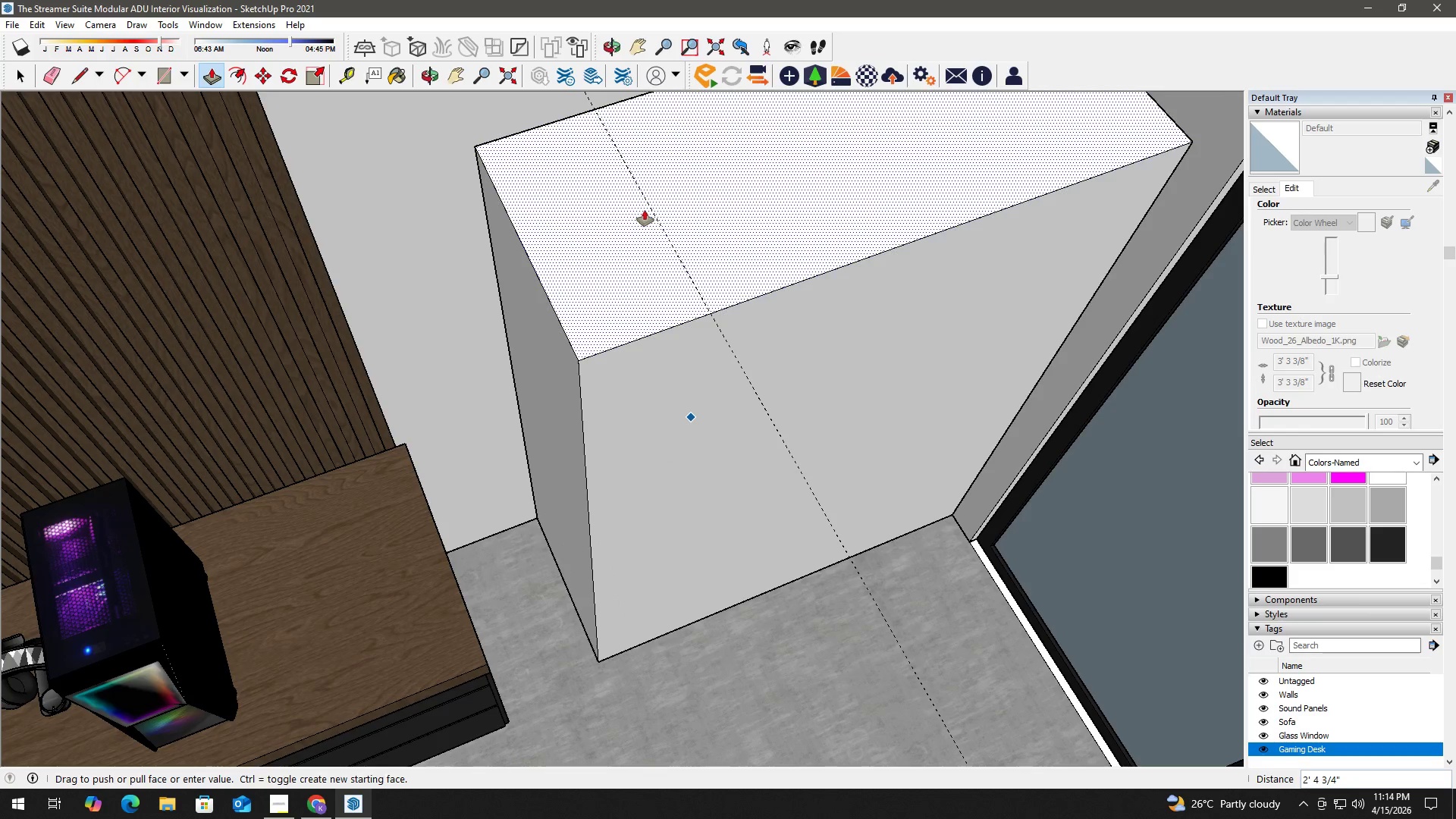 
left_click([652, 209])
 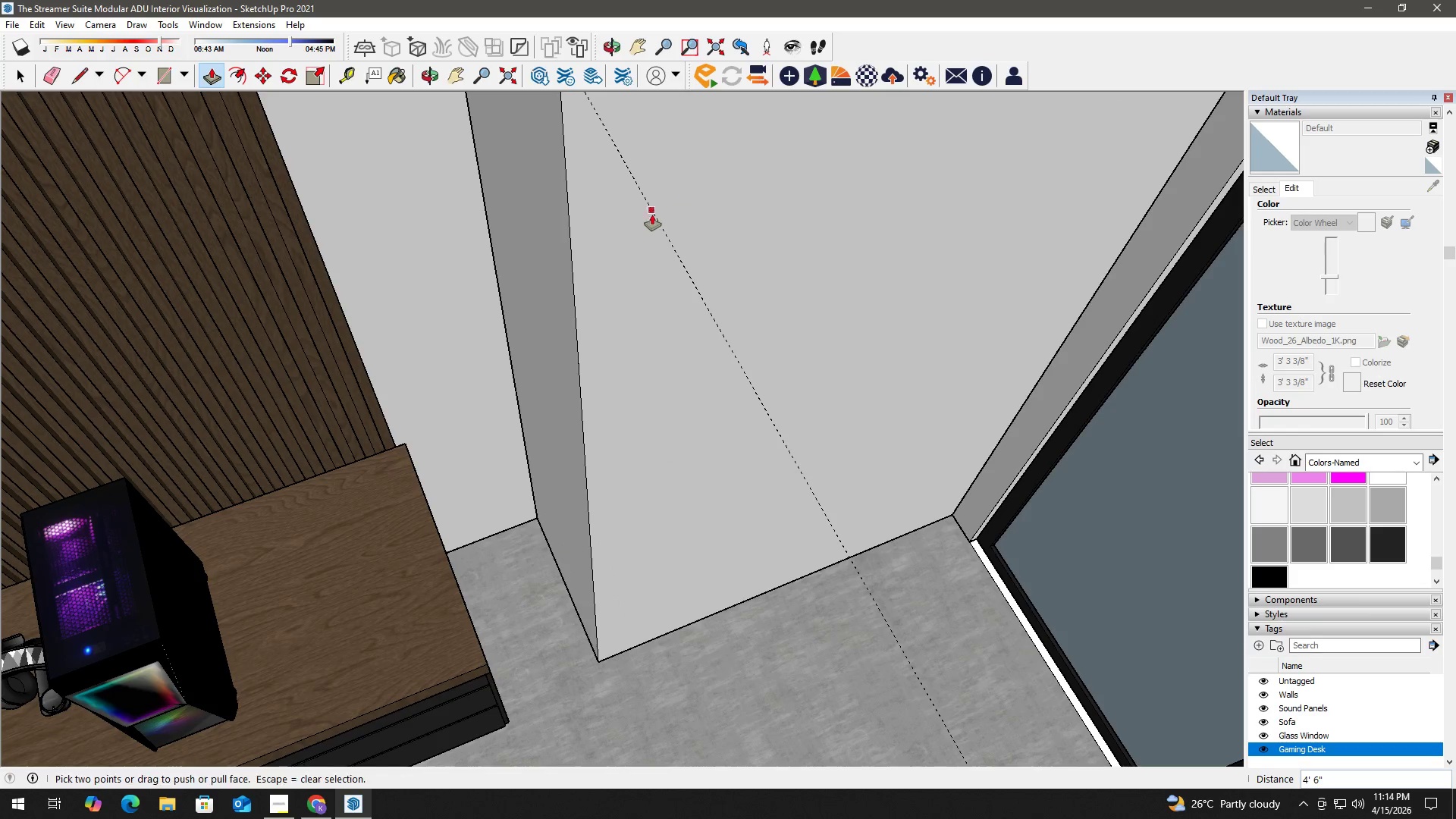 
key(Space)
 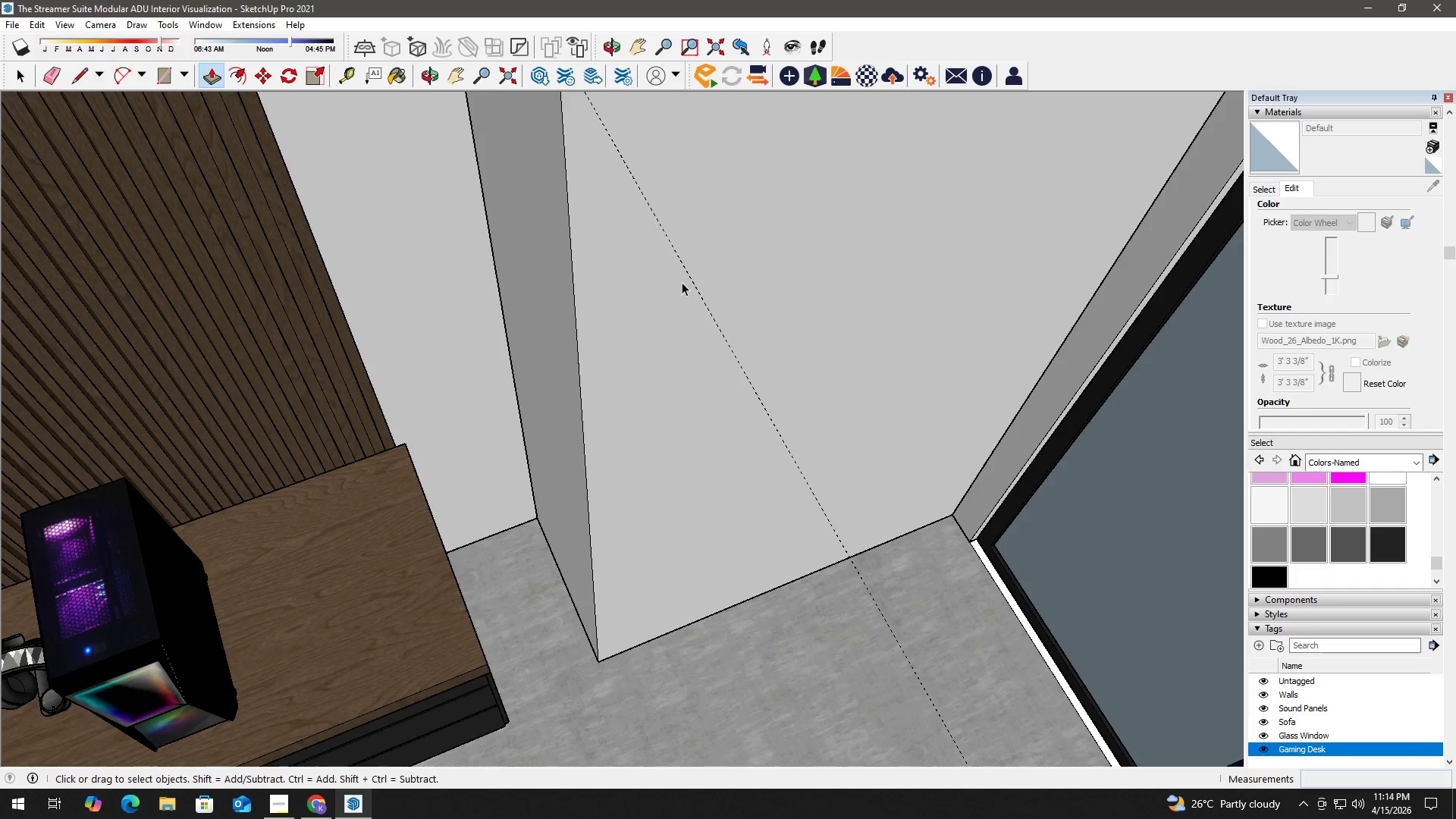 
key(E)
 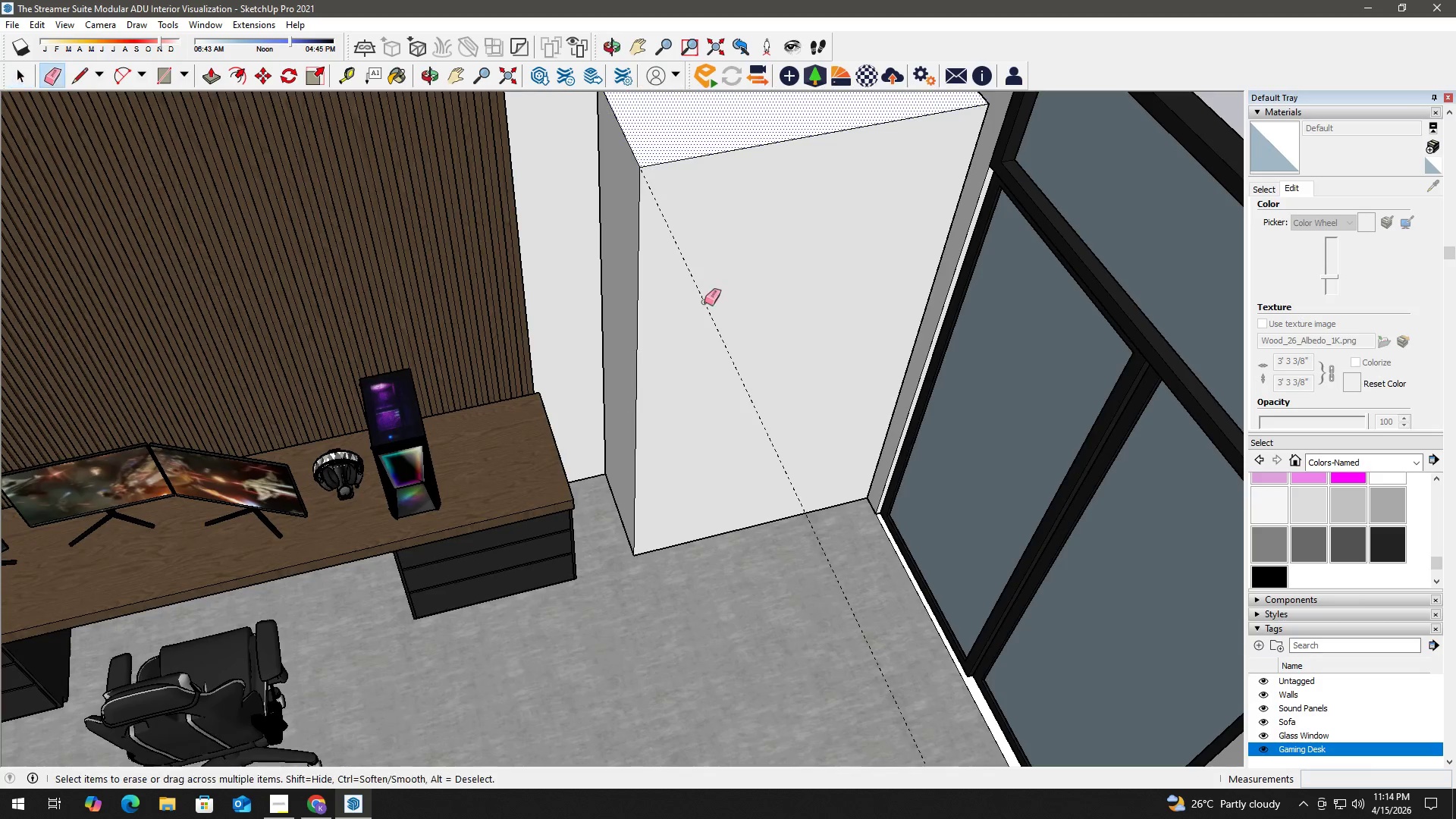 
scroll: coordinate [728, 411], scroll_direction: down, amount: 9.0
 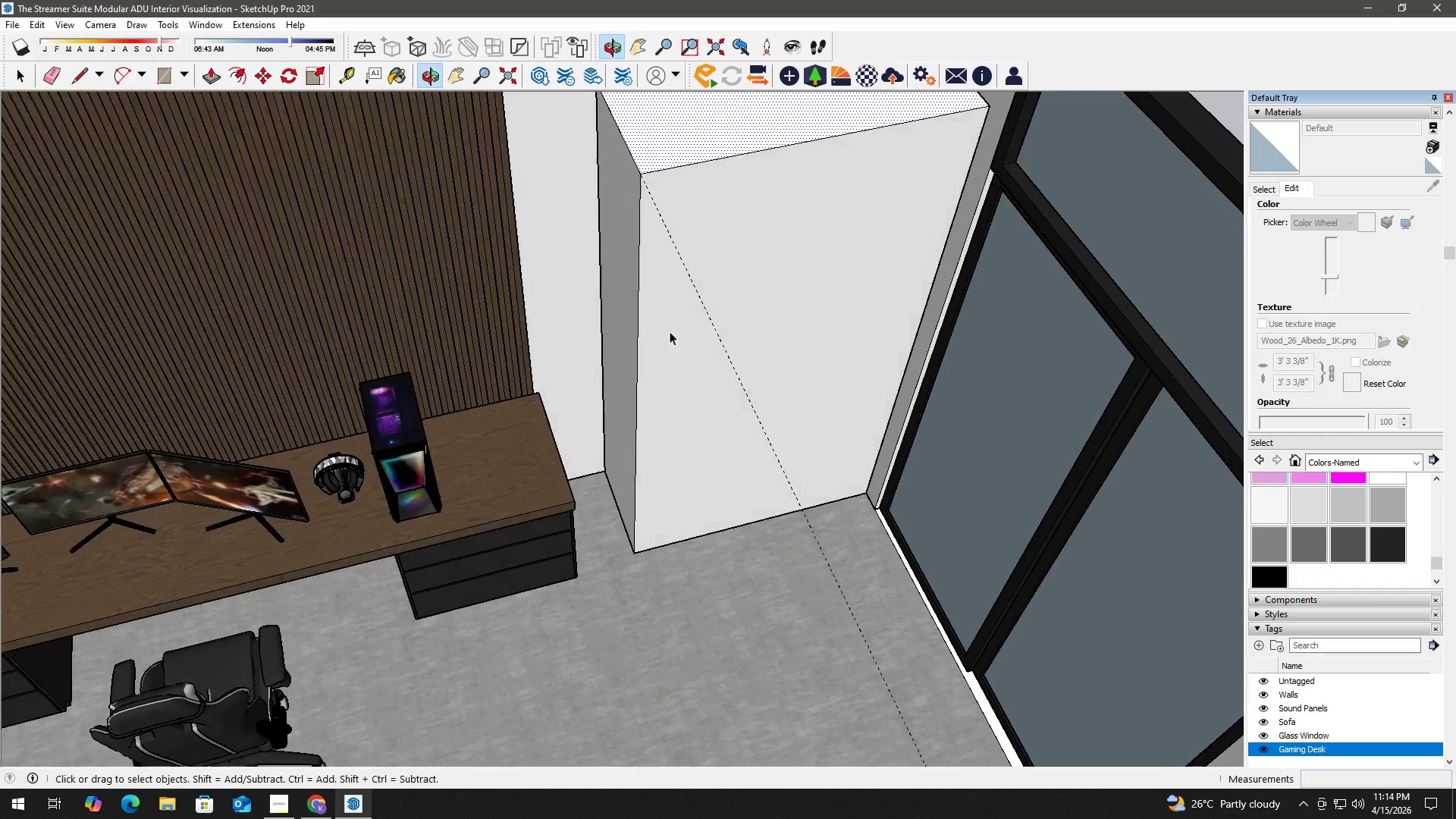 
left_click_drag(start_coordinate=[702, 308], to_coordinate=[710, 273])
 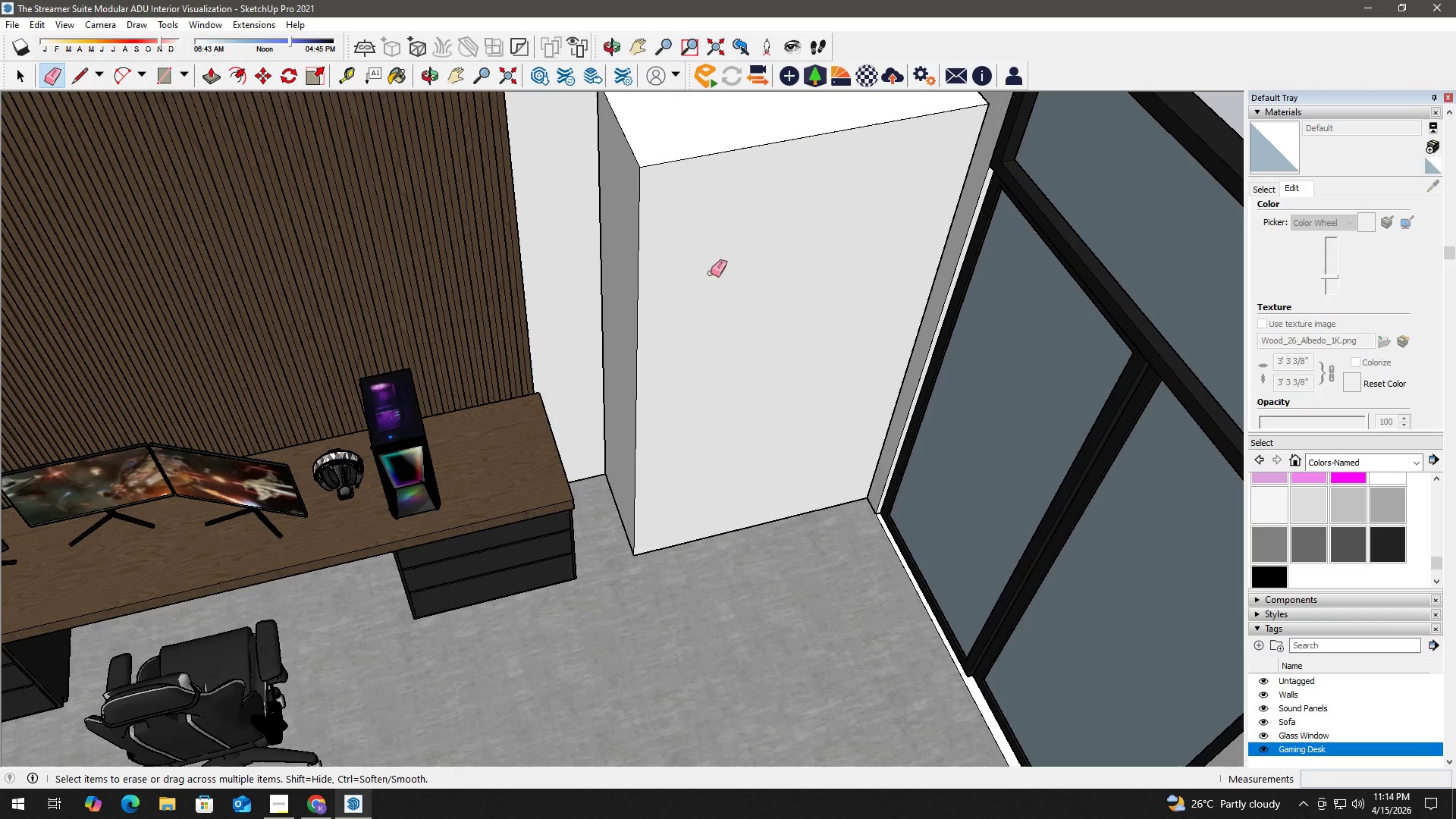 
type( hh )
 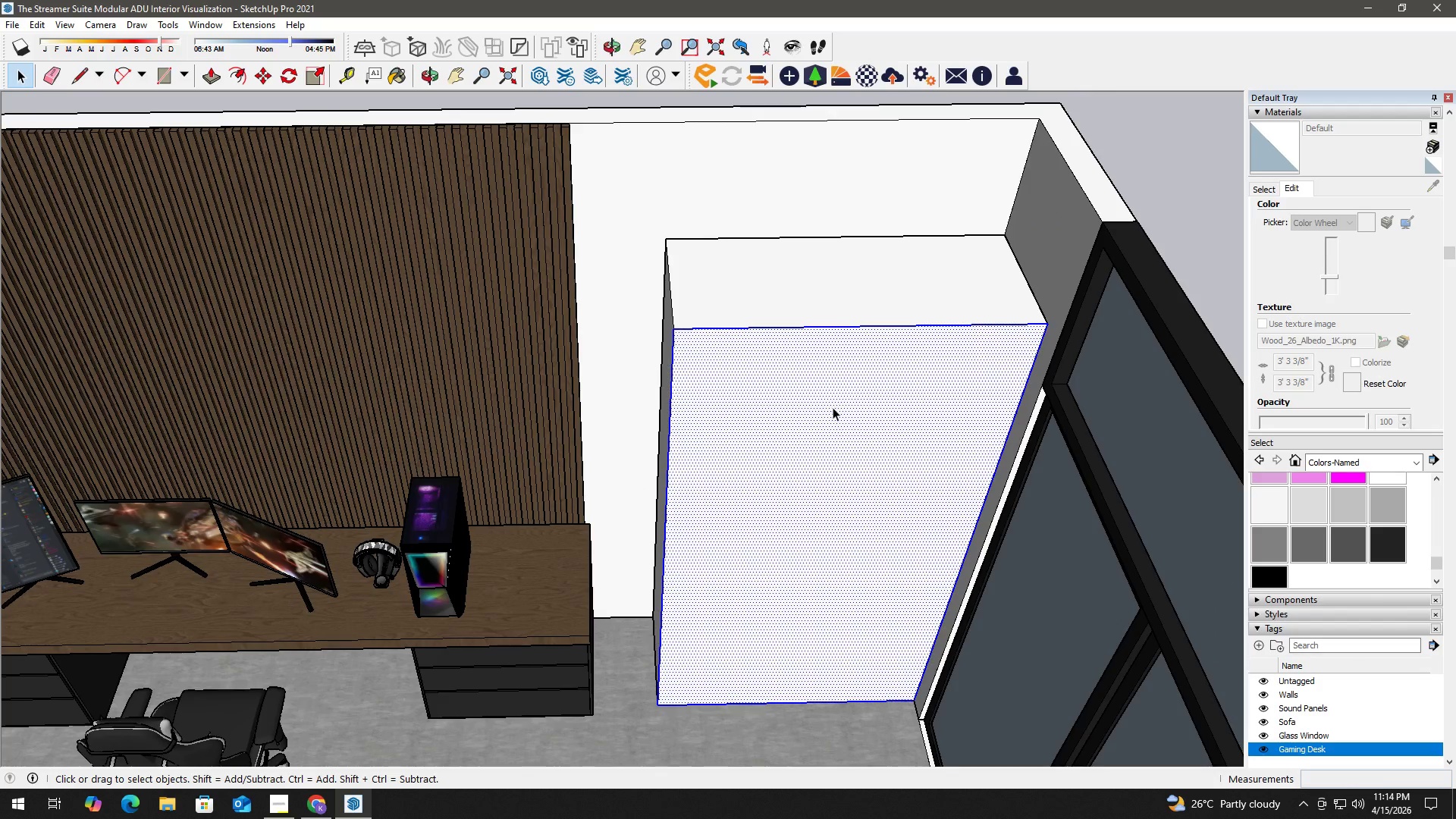 
left_click_drag(start_coordinate=[663, 264], to_coordinate=[706, 442])
 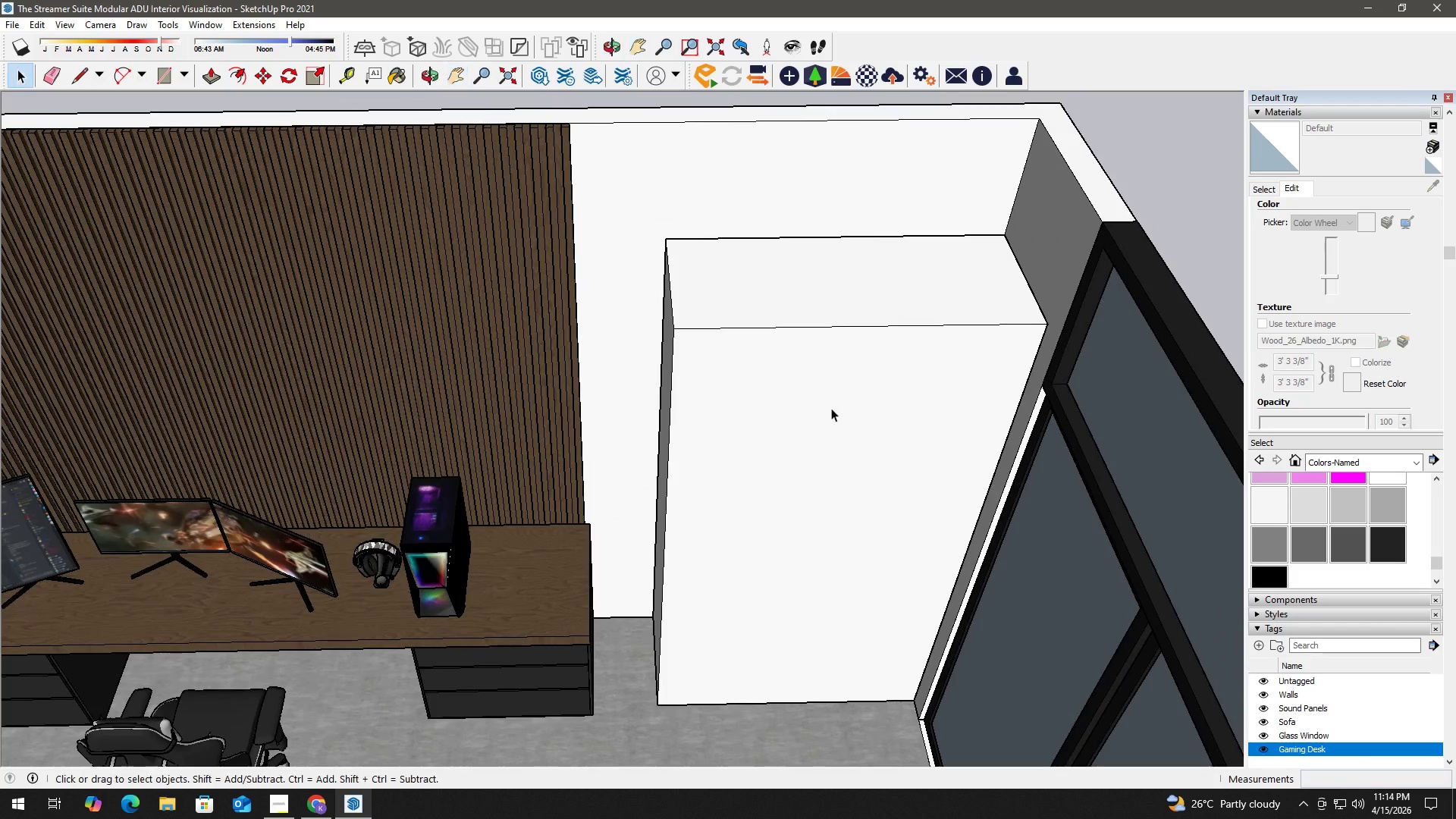 
double_click([834, 407])
 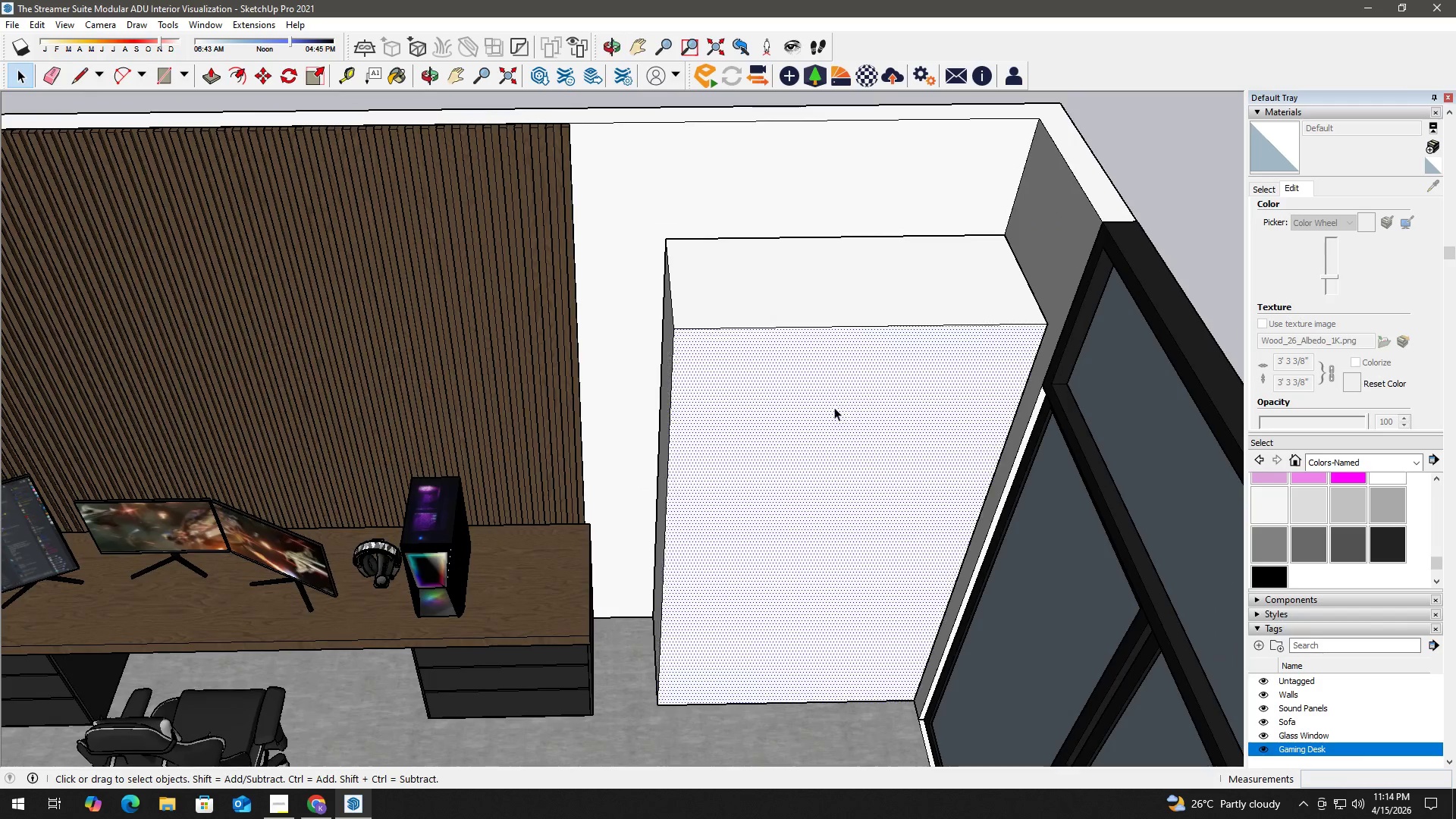 
triple_click([834, 407])
 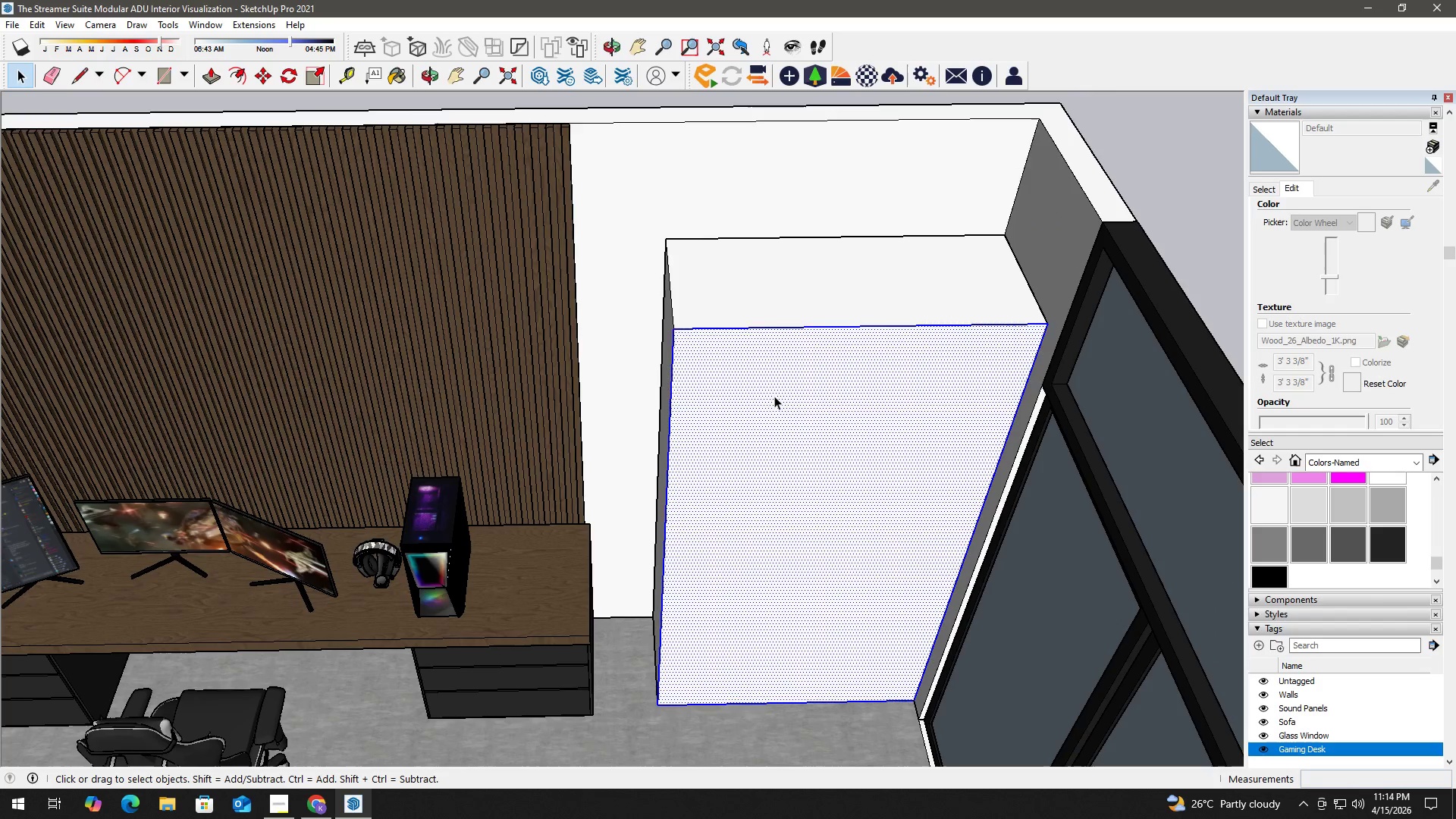 
double_click([774, 396])
 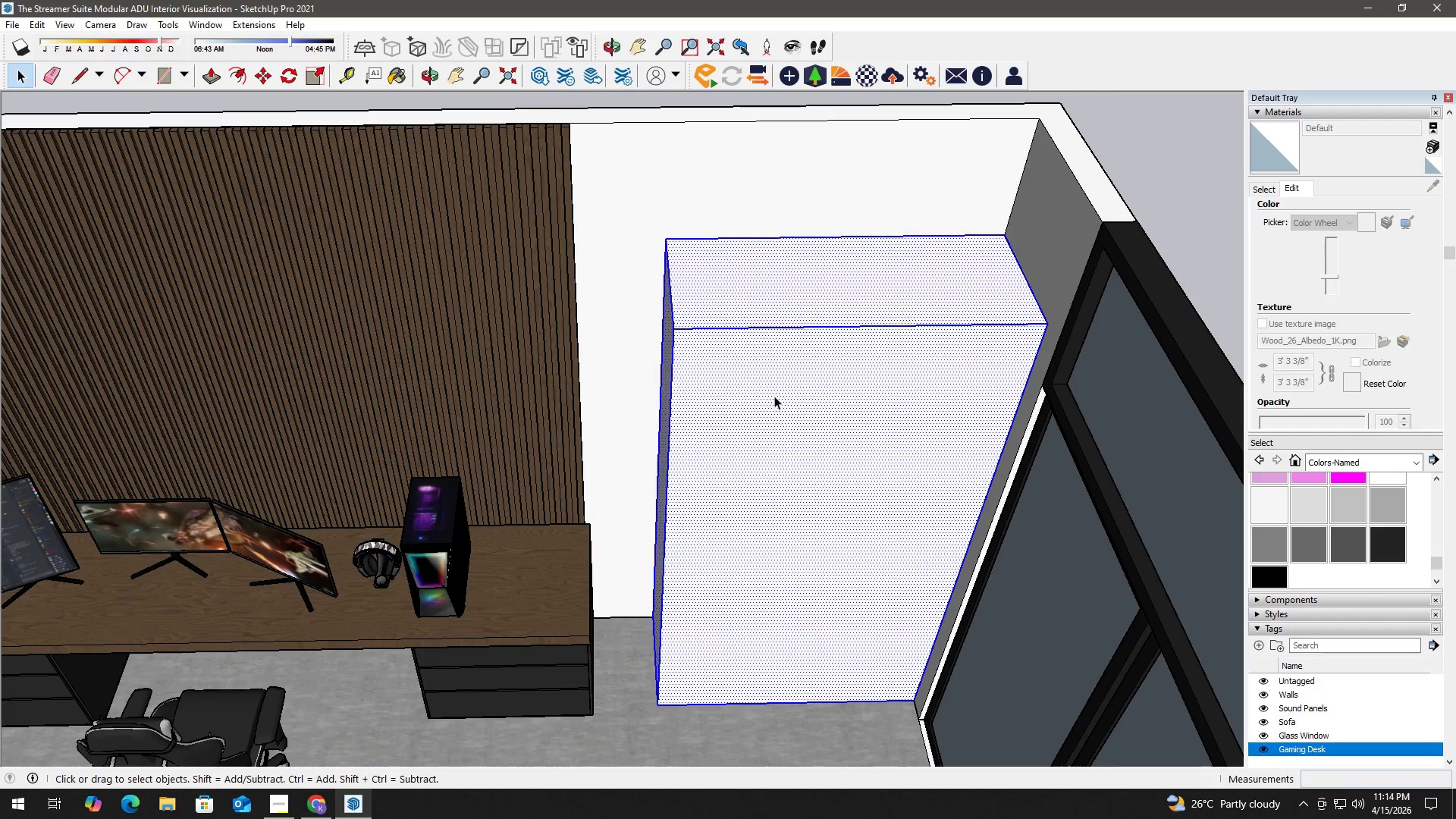 
triple_click([774, 396])
 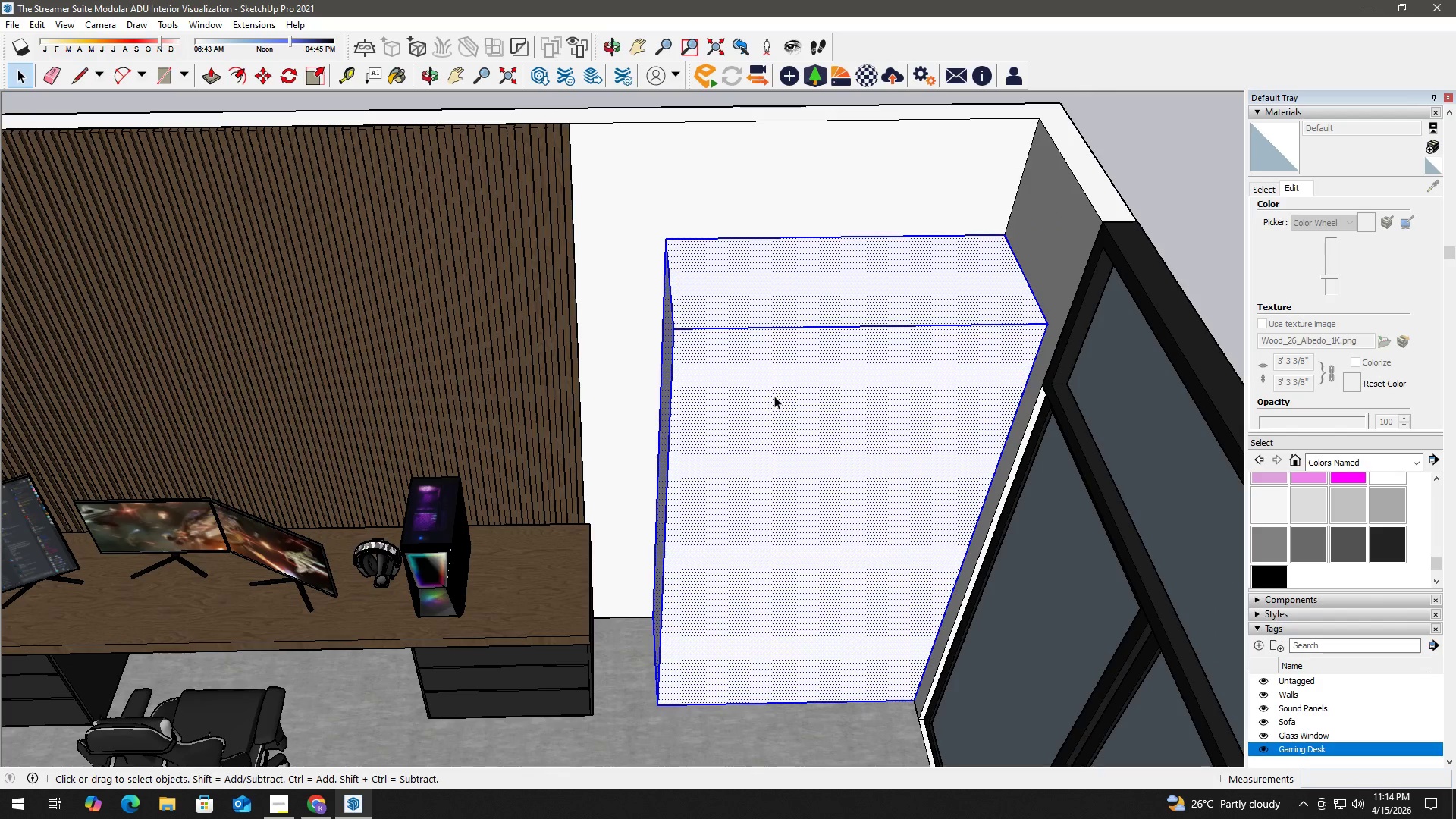 
right_click([774, 396])
 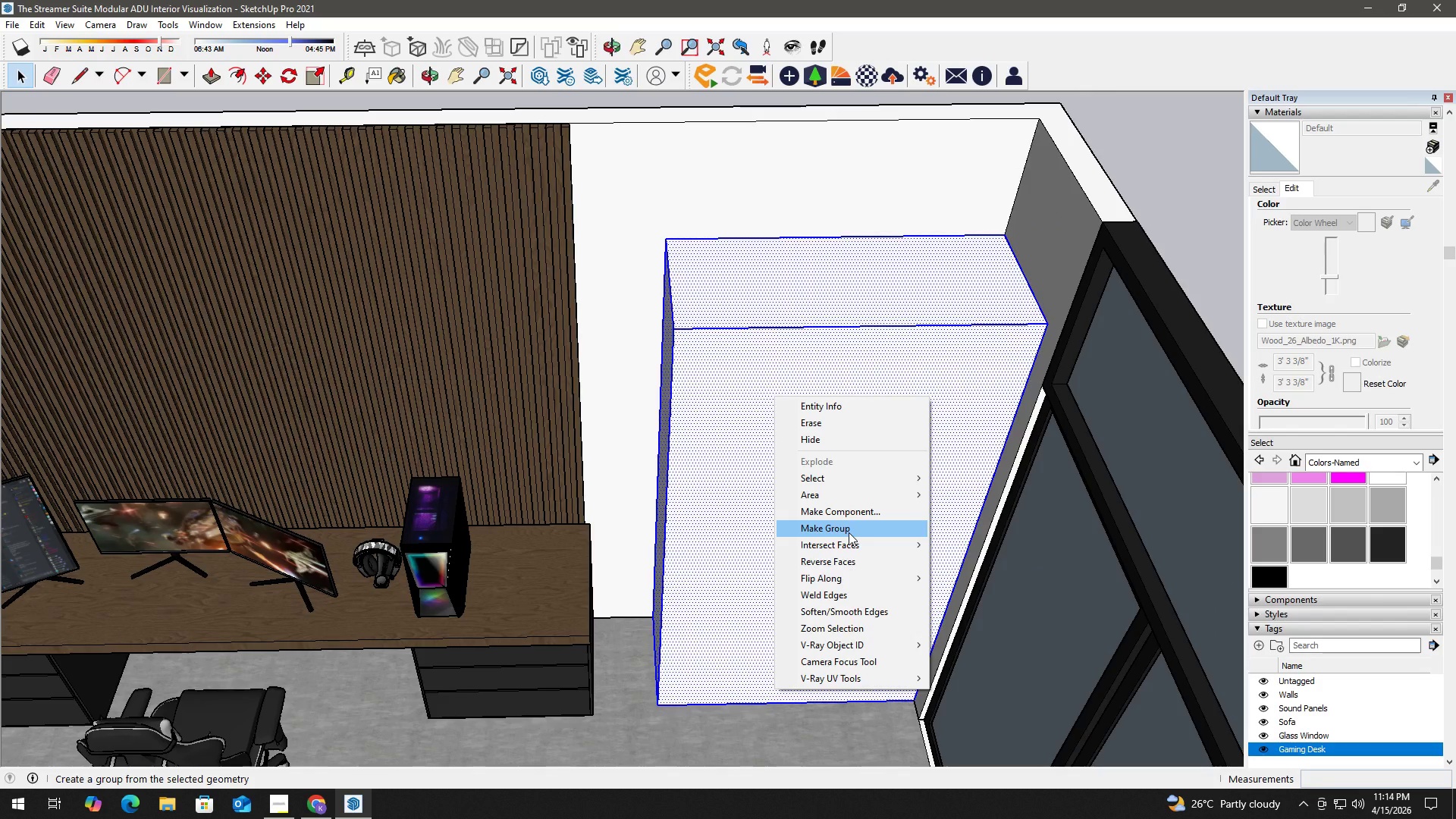 
left_click([849, 532])
 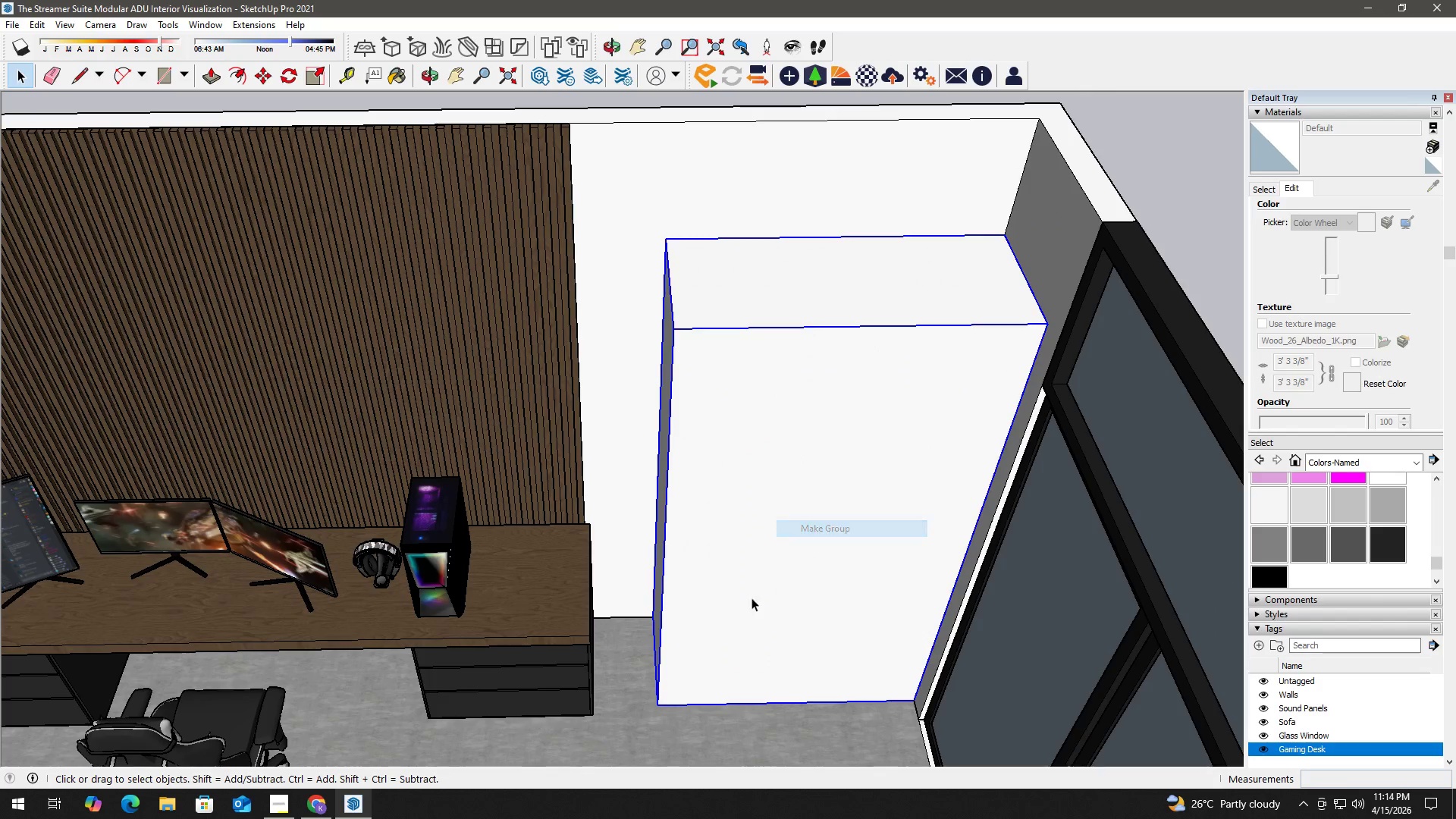 
key(Space)
 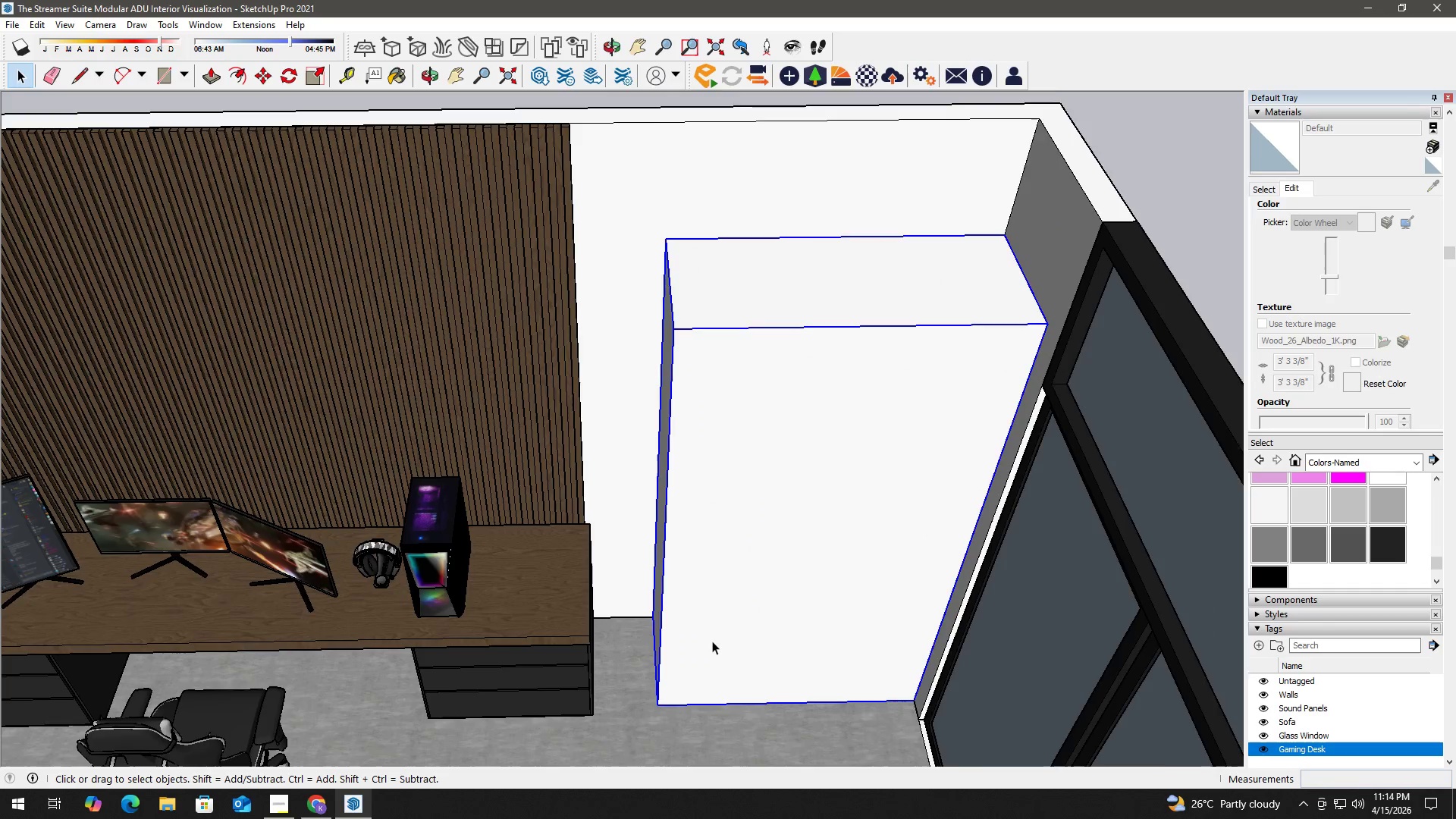 
key(H)
 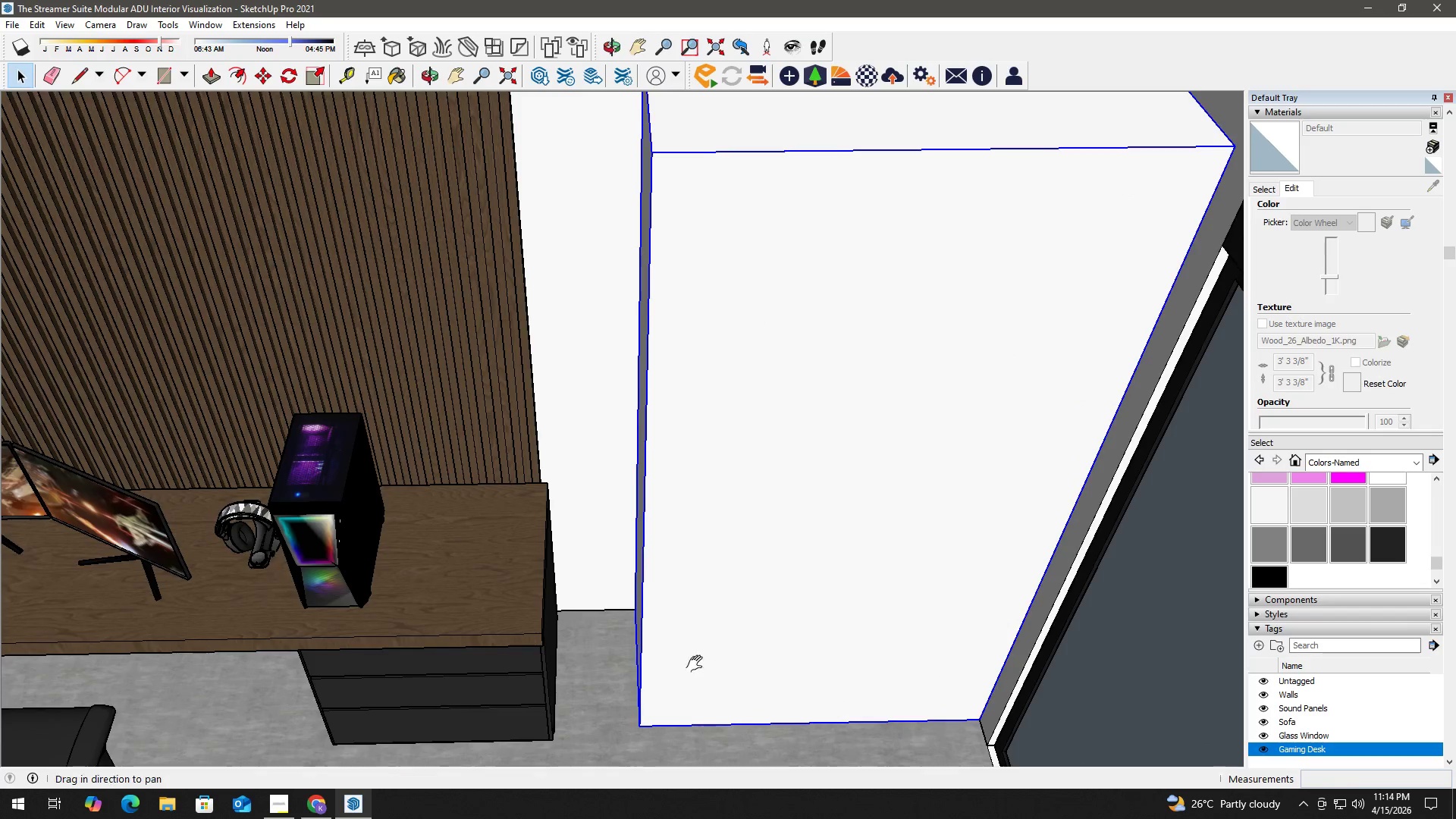 
scroll: coordinate [713, 642], scroll_direction: up, amount: 3.0
 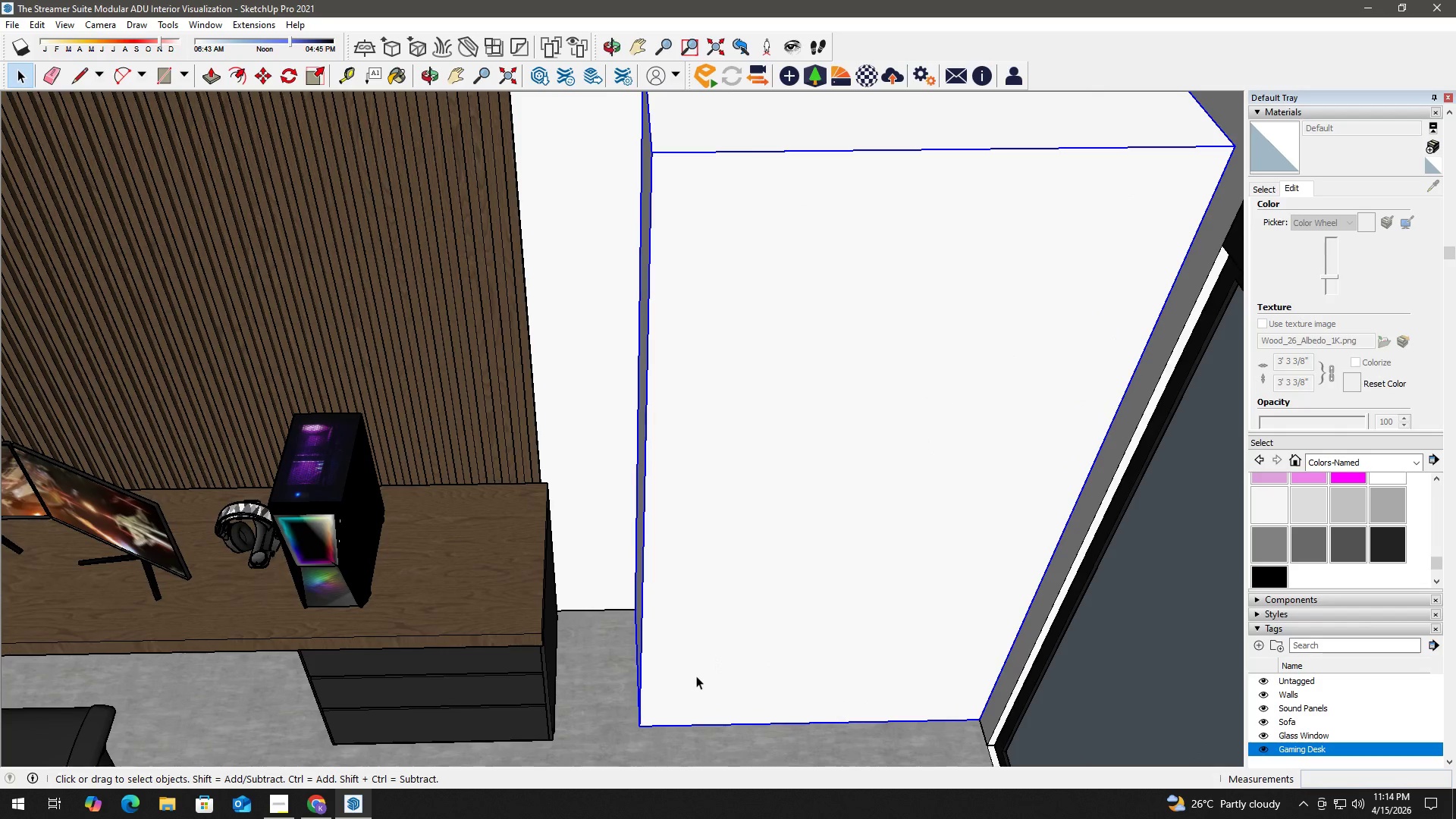 
left_click_drag(start_coordinate=[701, 658], to_coordinate=[658, 519])
 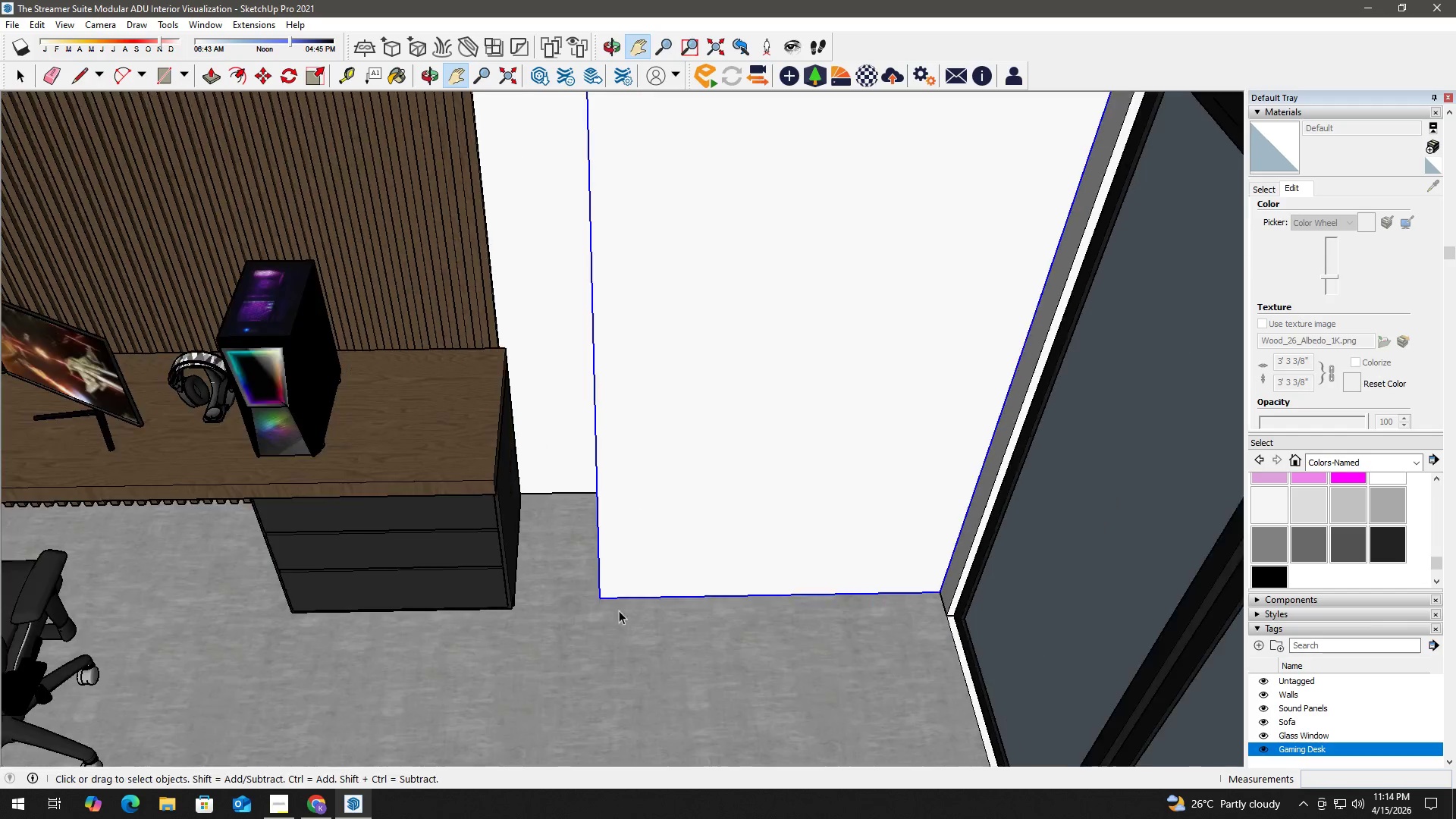 
key(Space)
 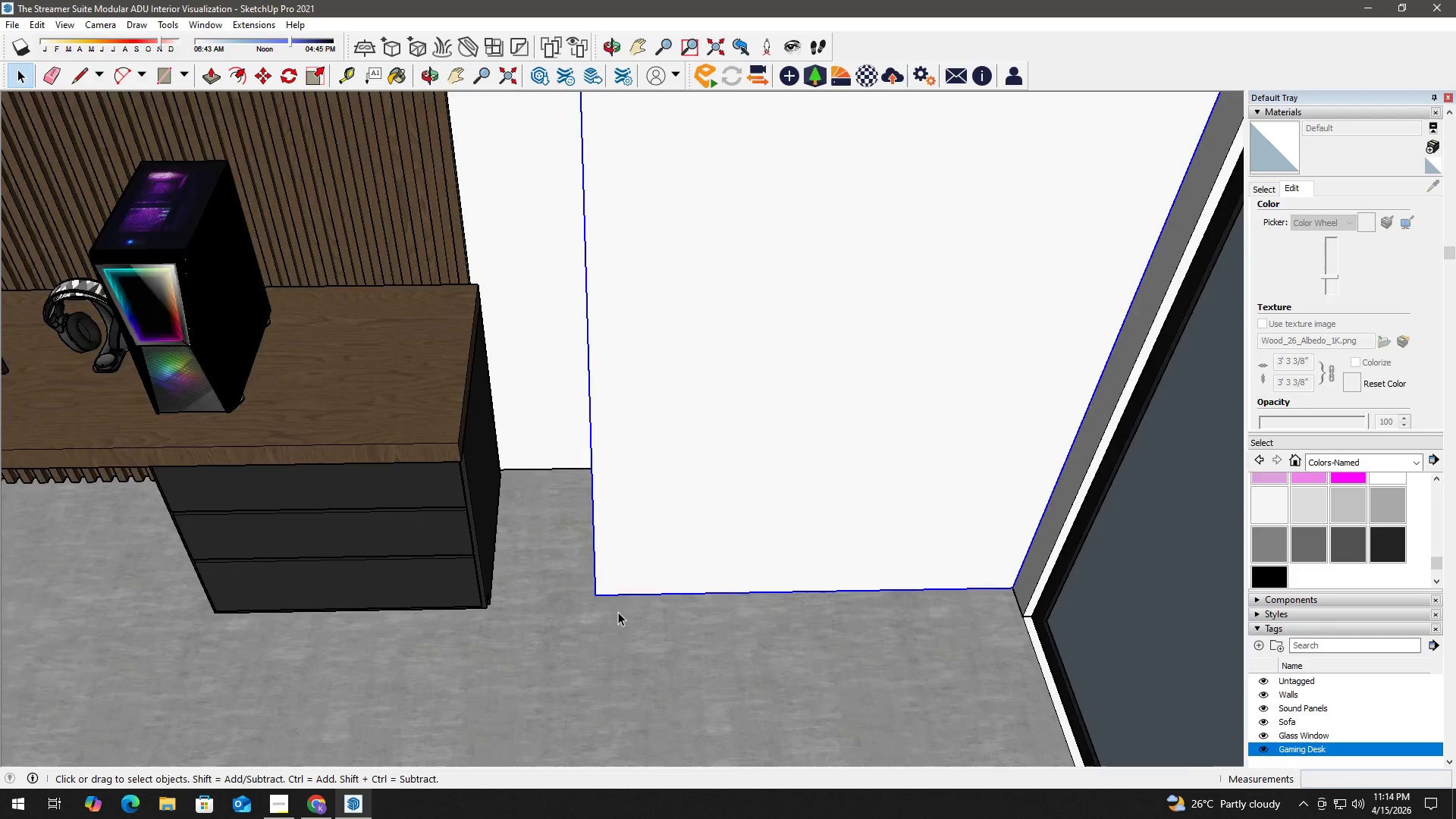 
key(T)
 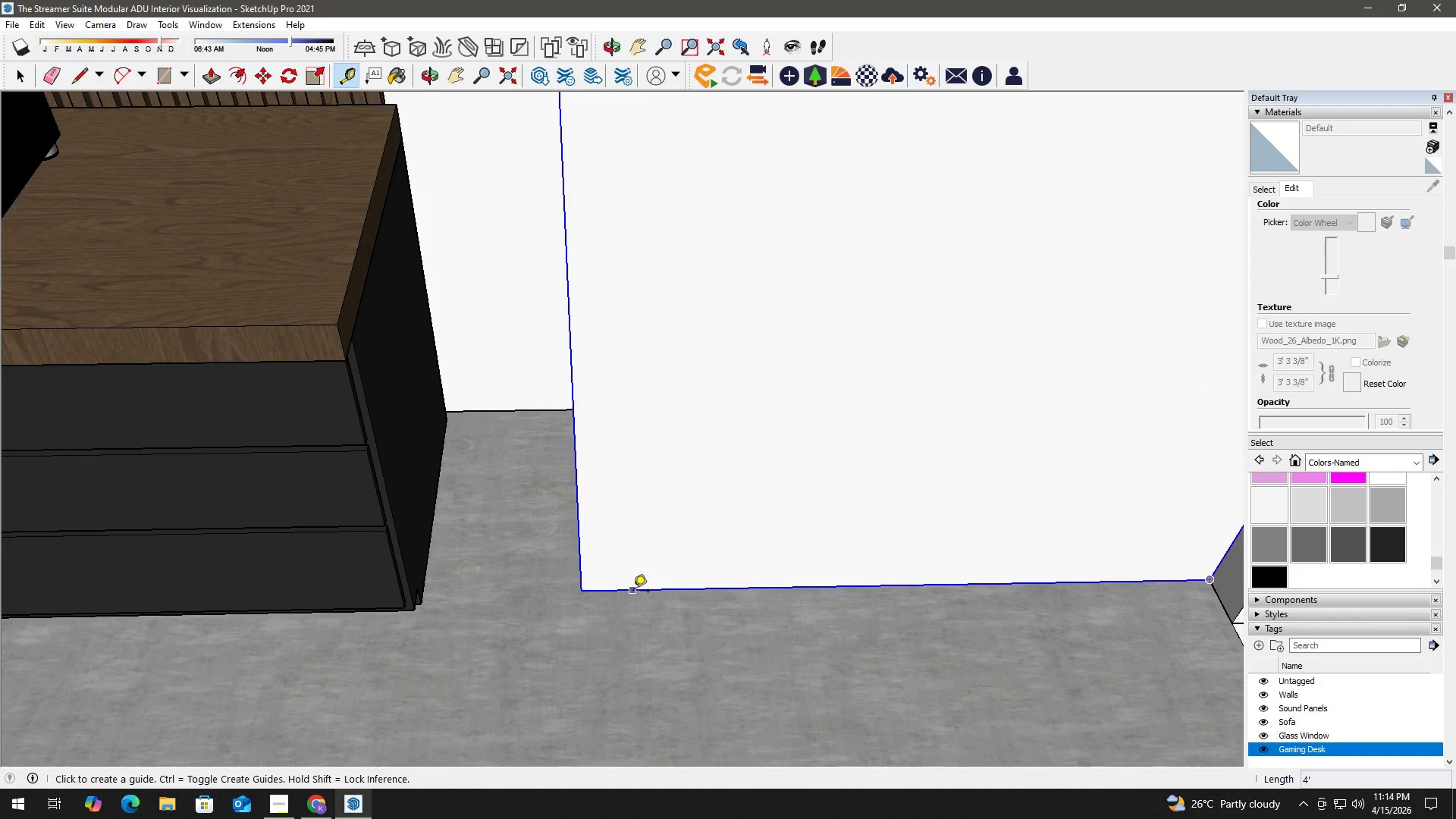 
left_click_drag(start_coordinate=[633, 592], to_coordinate=[633, 588])
 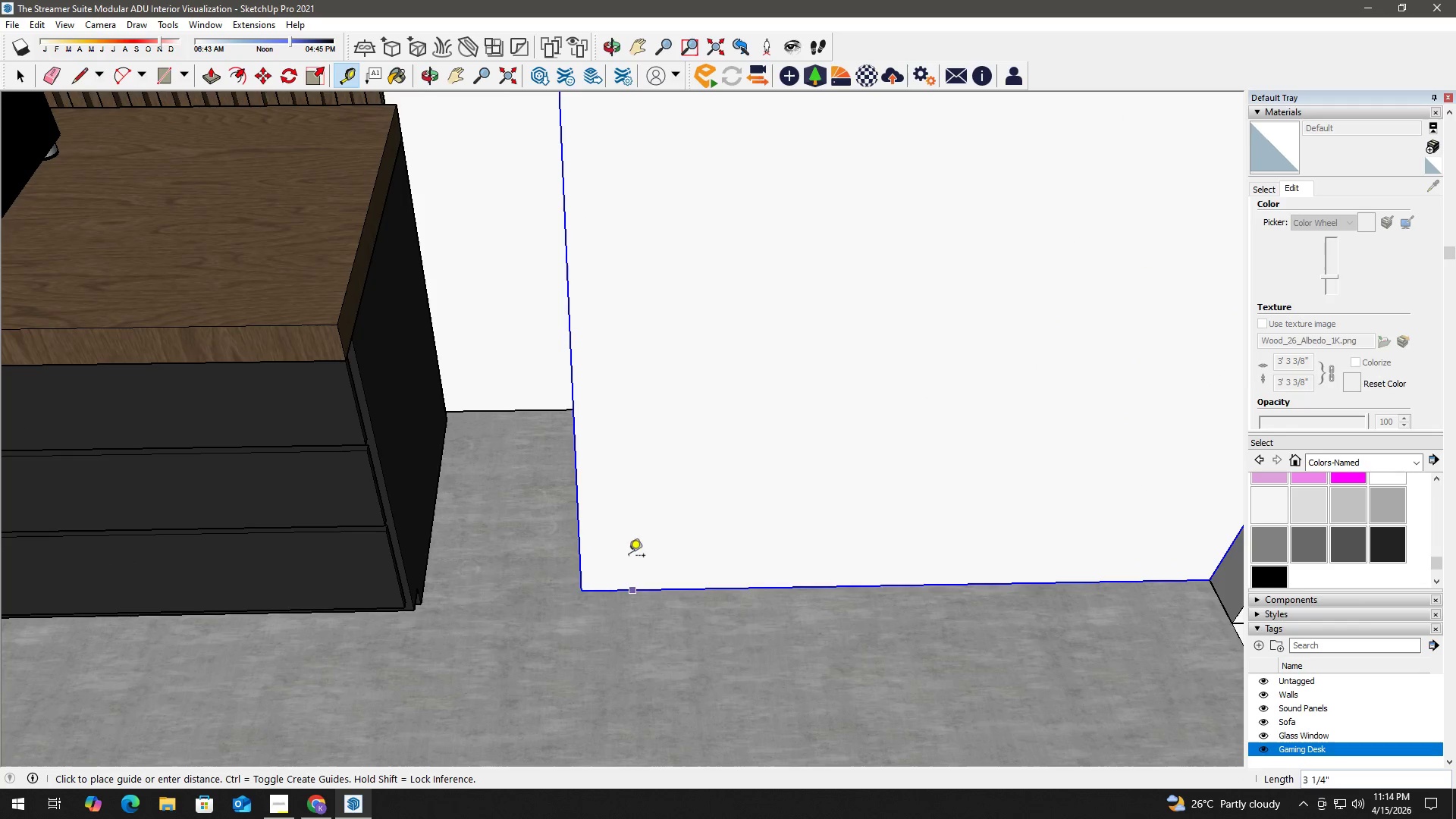 
scroll: coordinate [629, 592], scroll_direction: up, amount: 6.0
 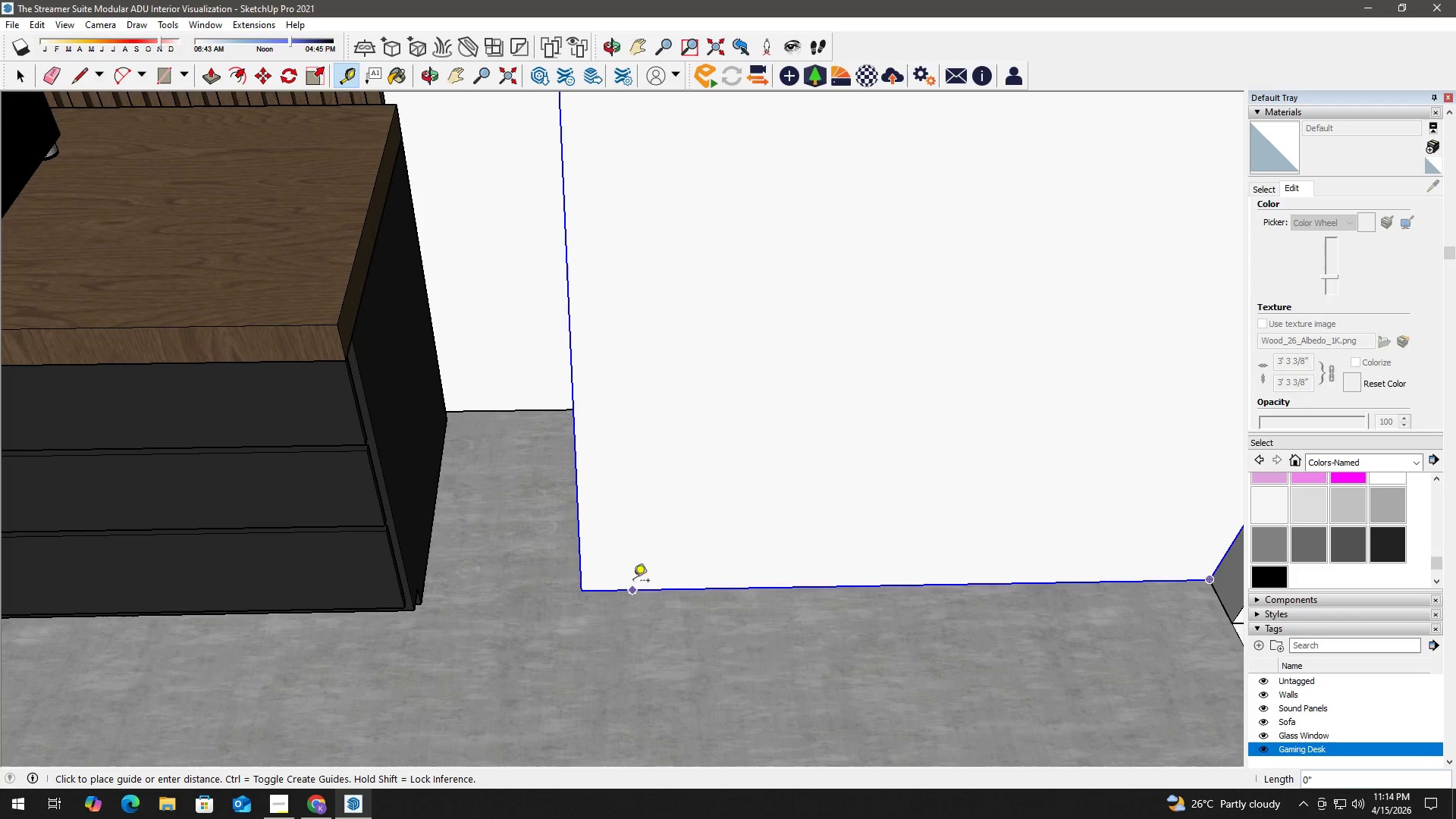 
key(Space)
 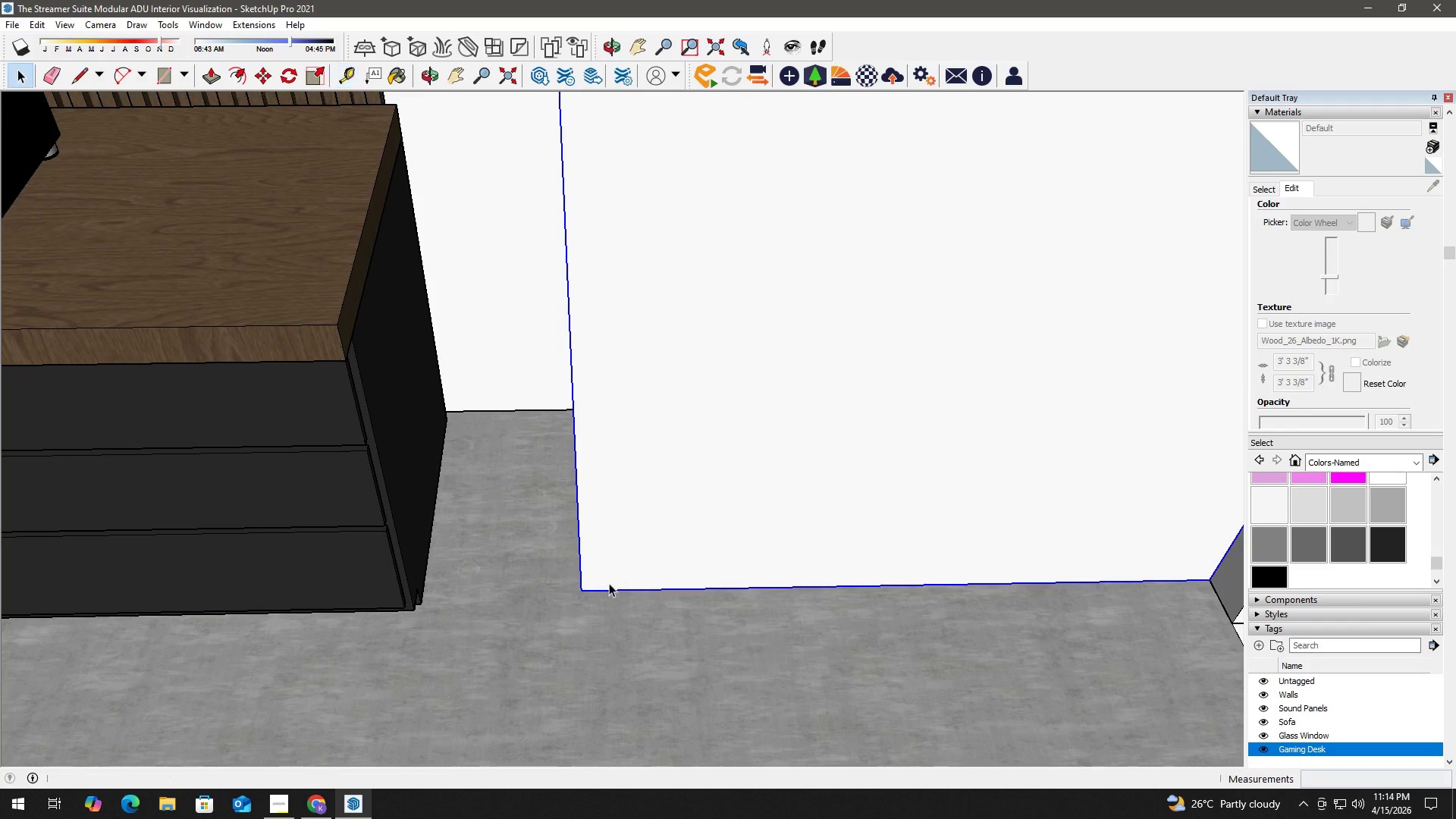 
key(T)
 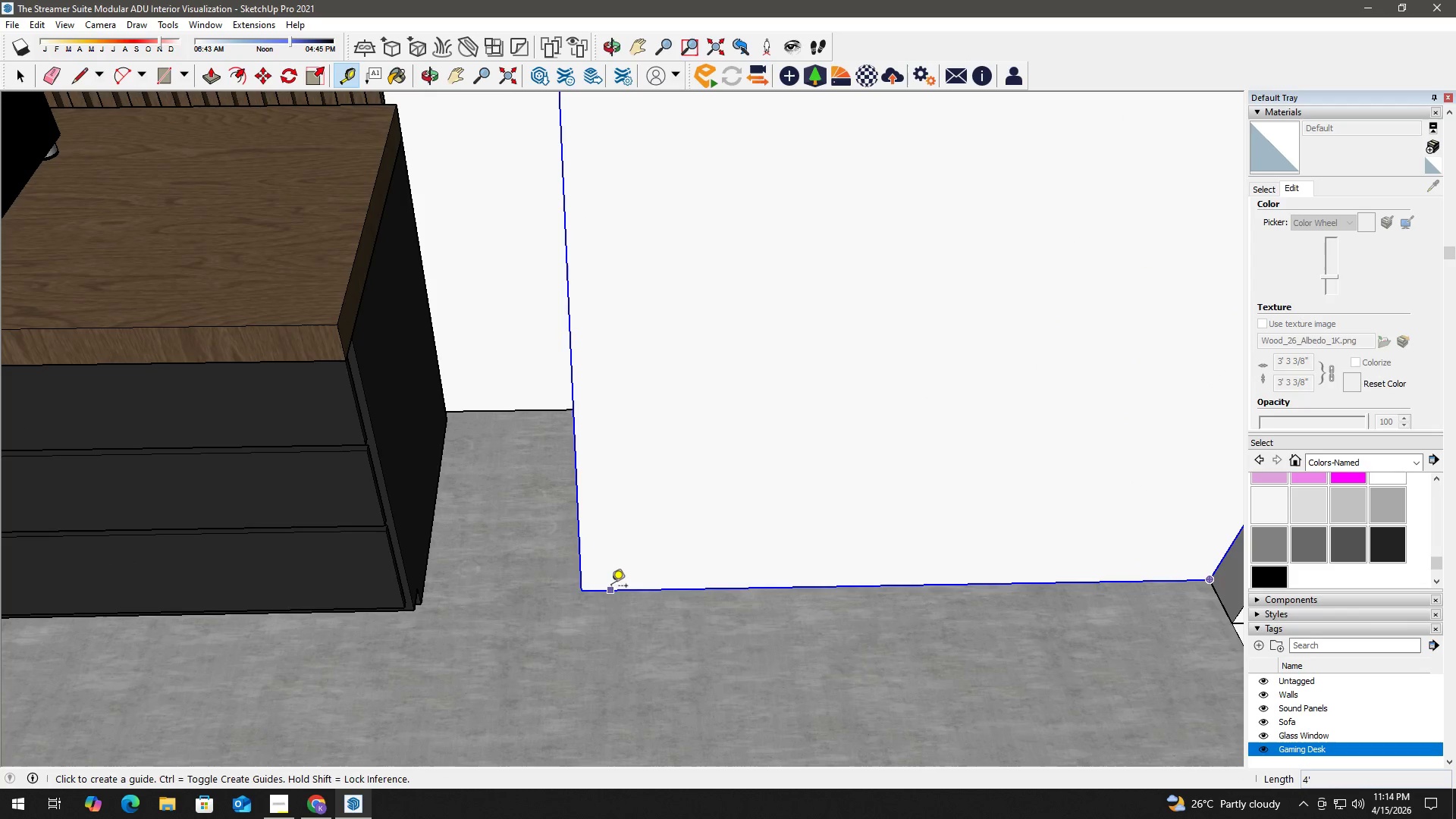 
left_click_drag(start_coordinate=[612, 586], to_coordinate=[613, 576])
 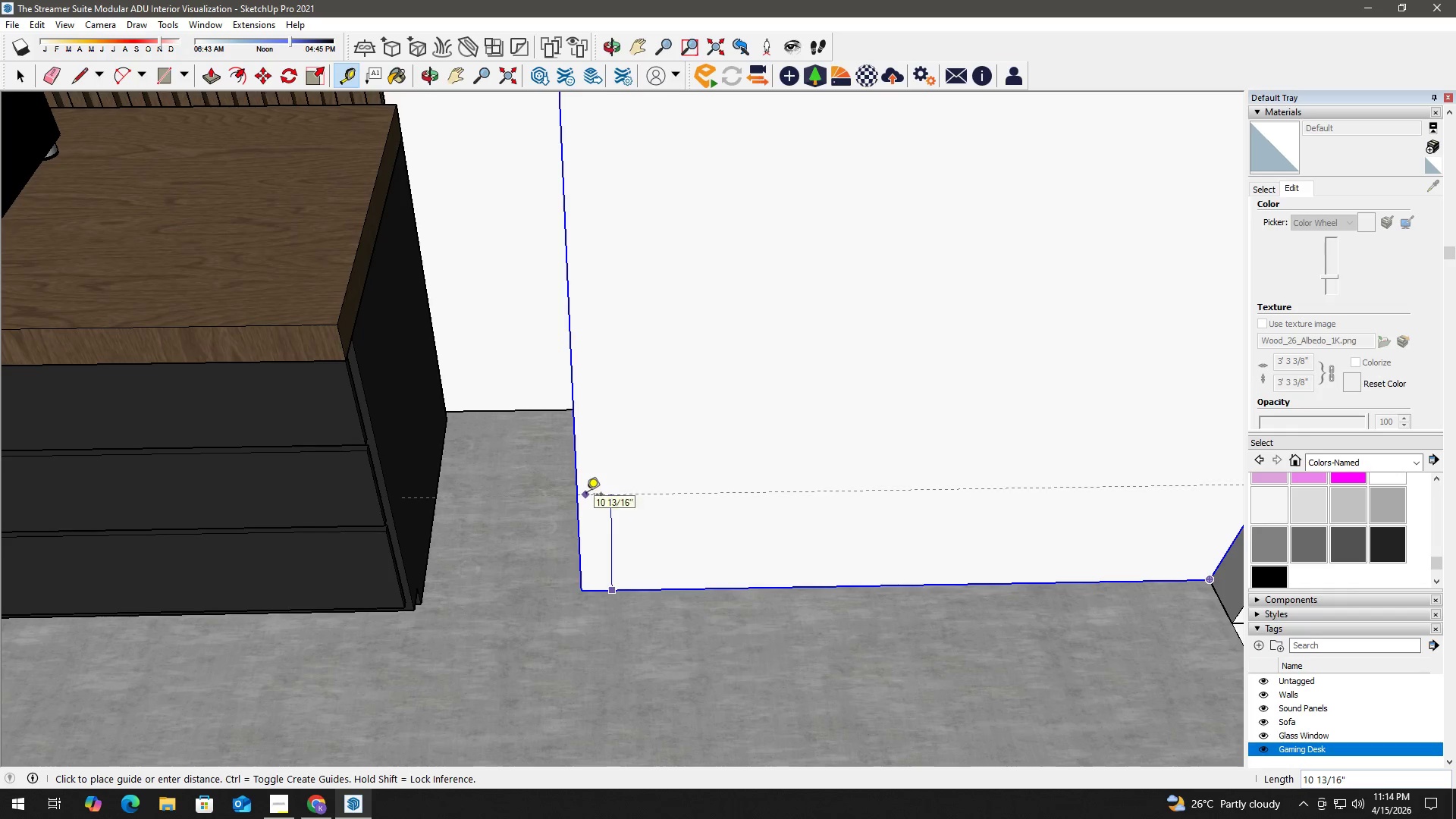 
key(Numpad2)
 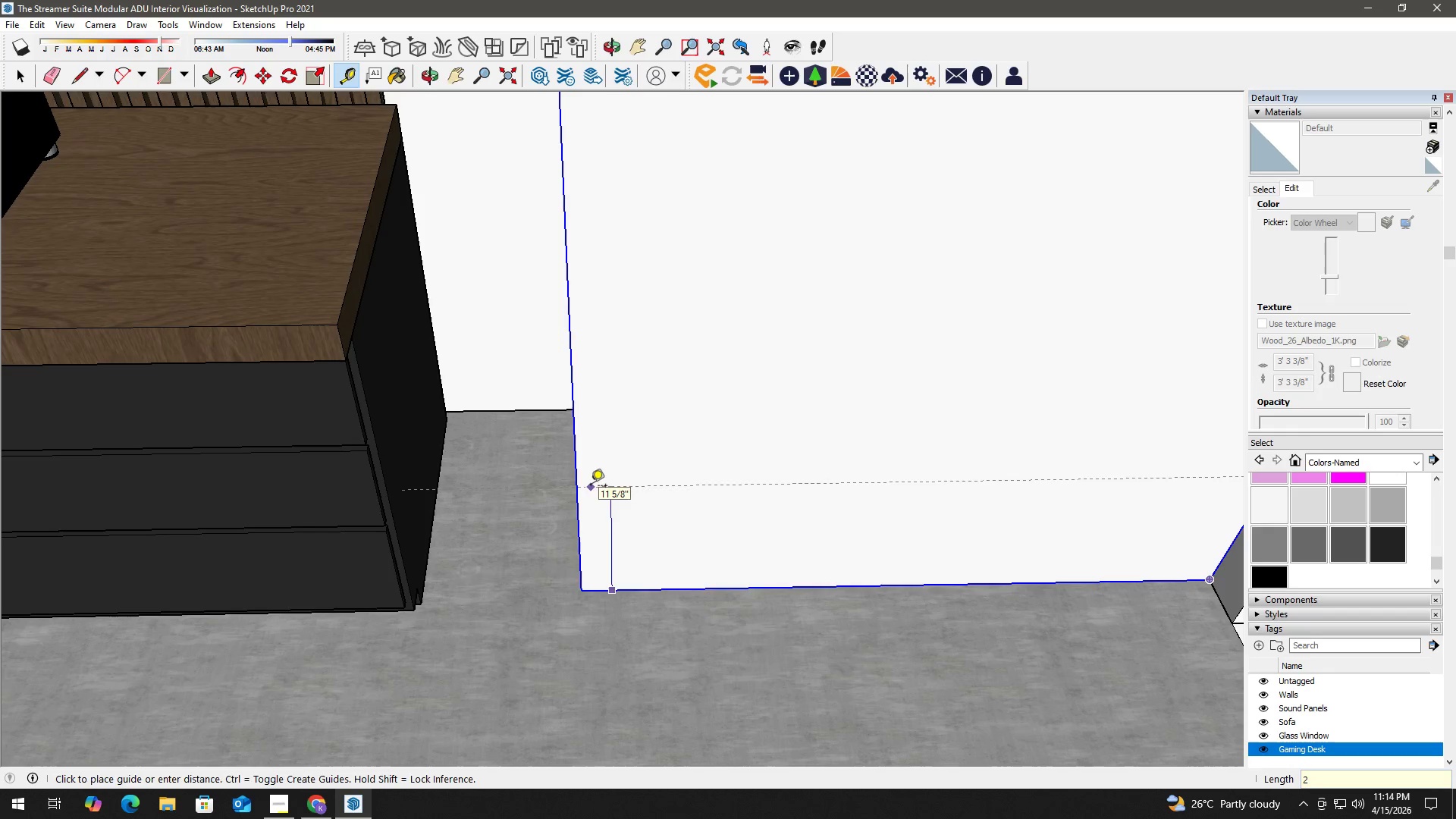 
key(NumpadEnter)
 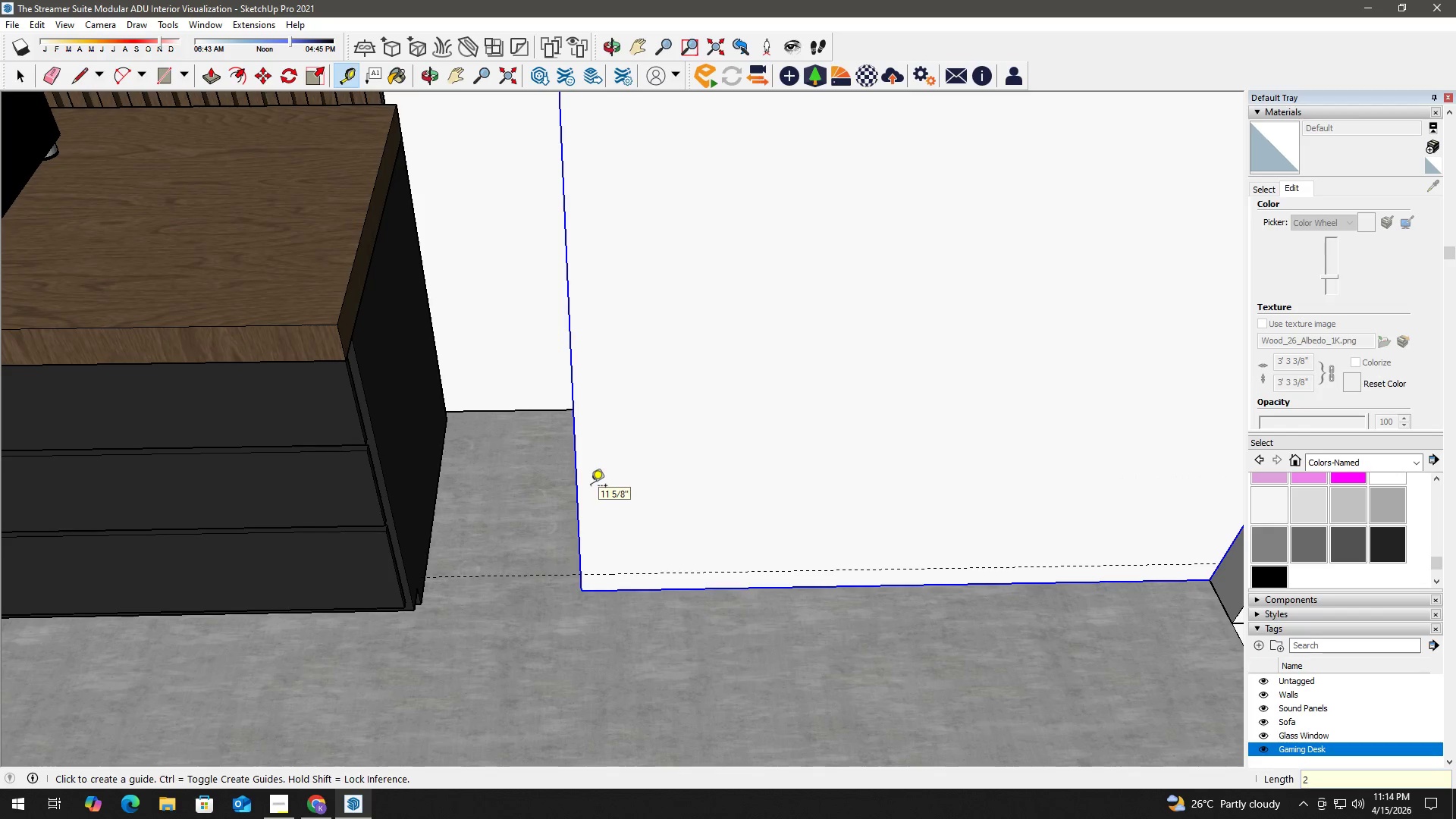 
key(Space)
 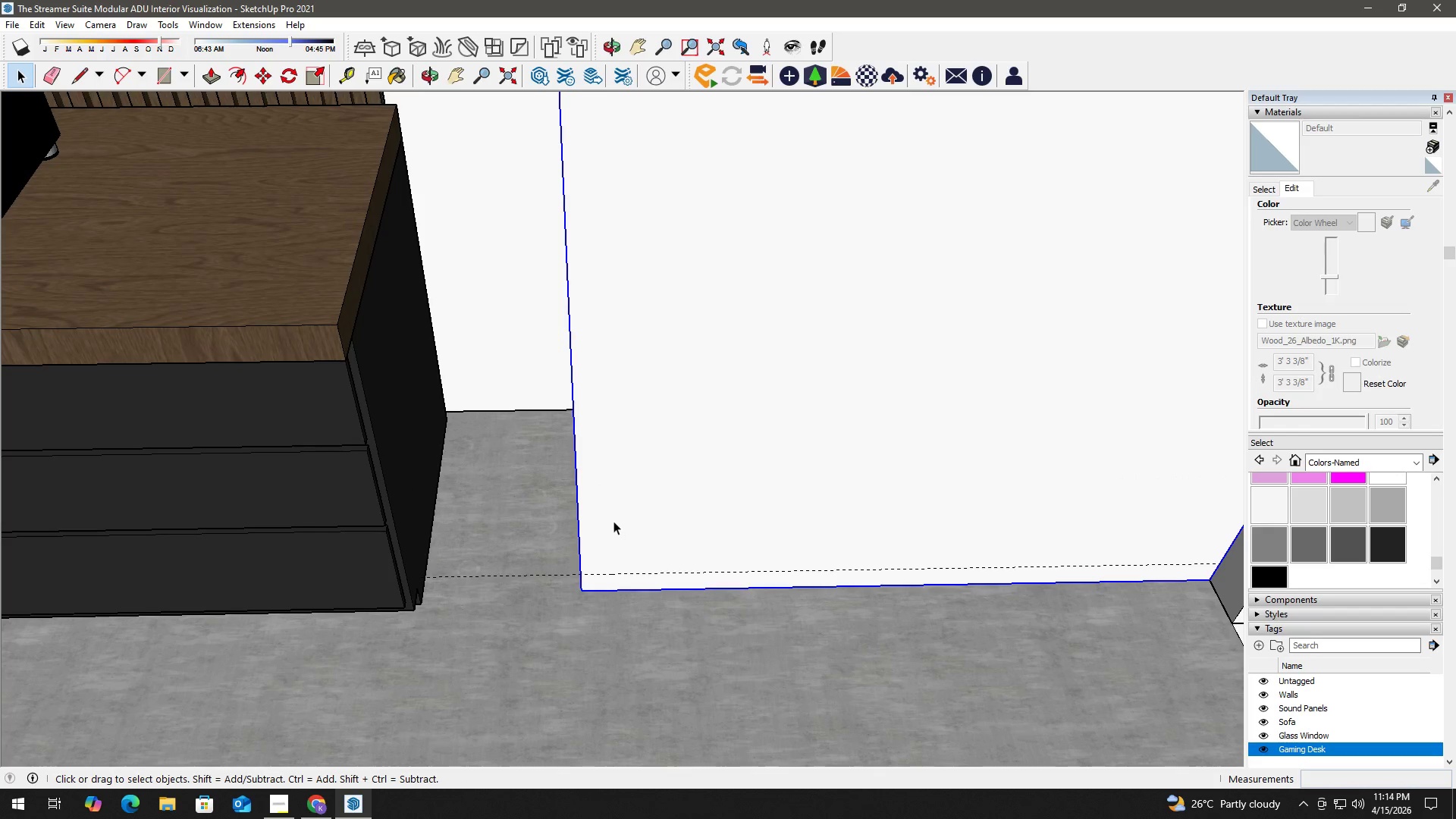 
double_click([613, 521])
 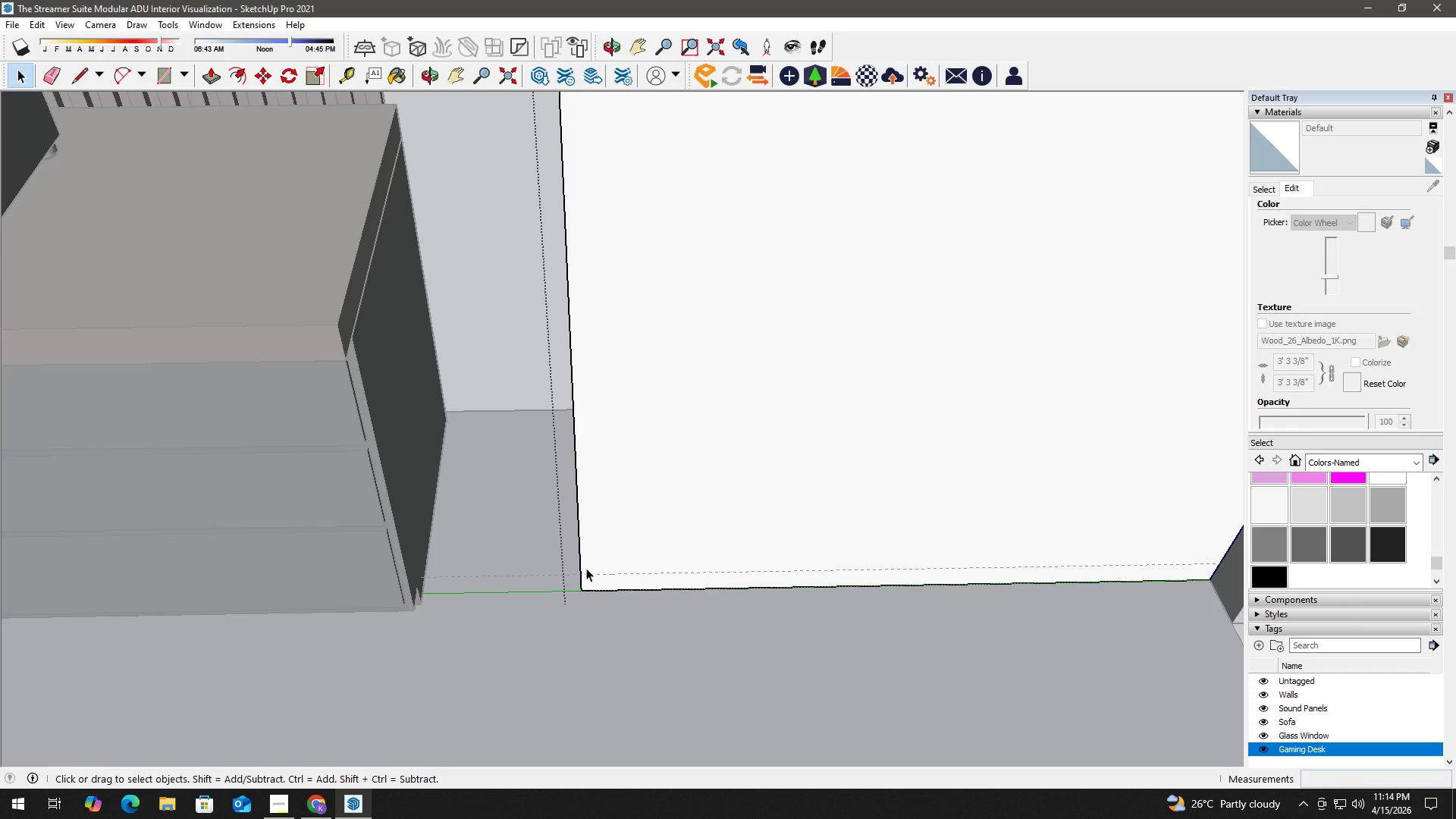 
key(R)
 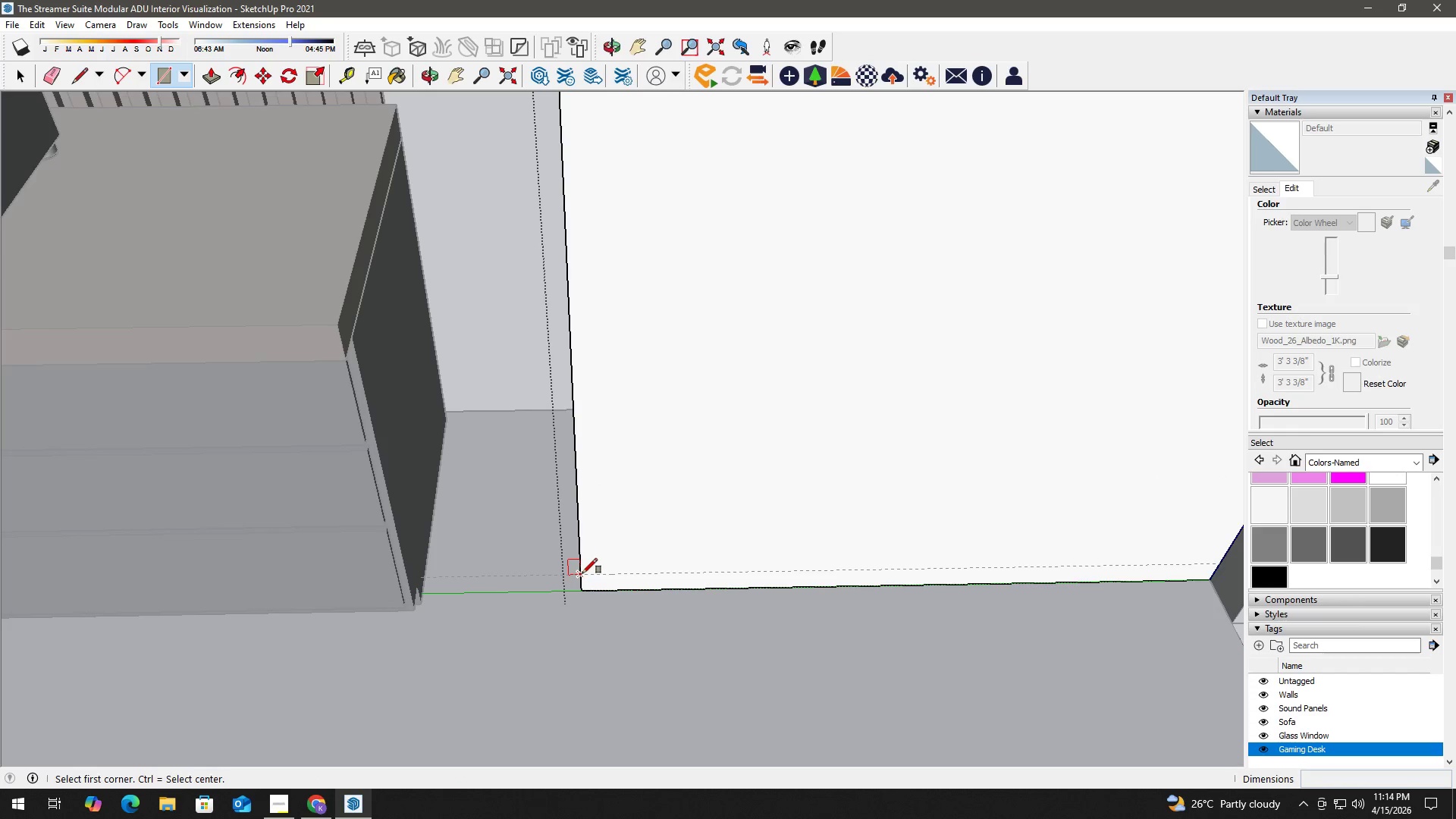 
left_click([582, 573])
 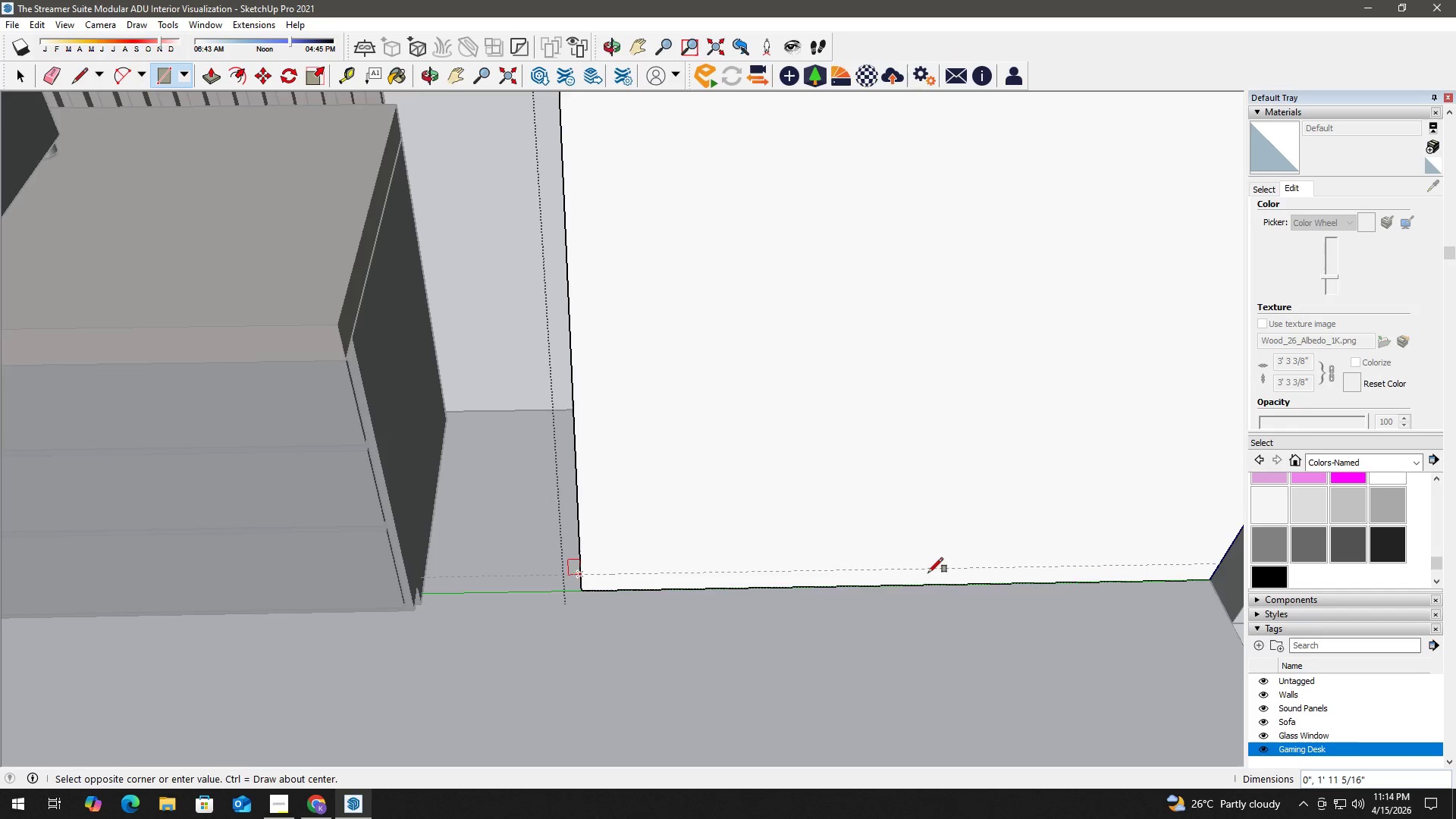 
hold_key(key=ShiftLeft, duration=0.34)
 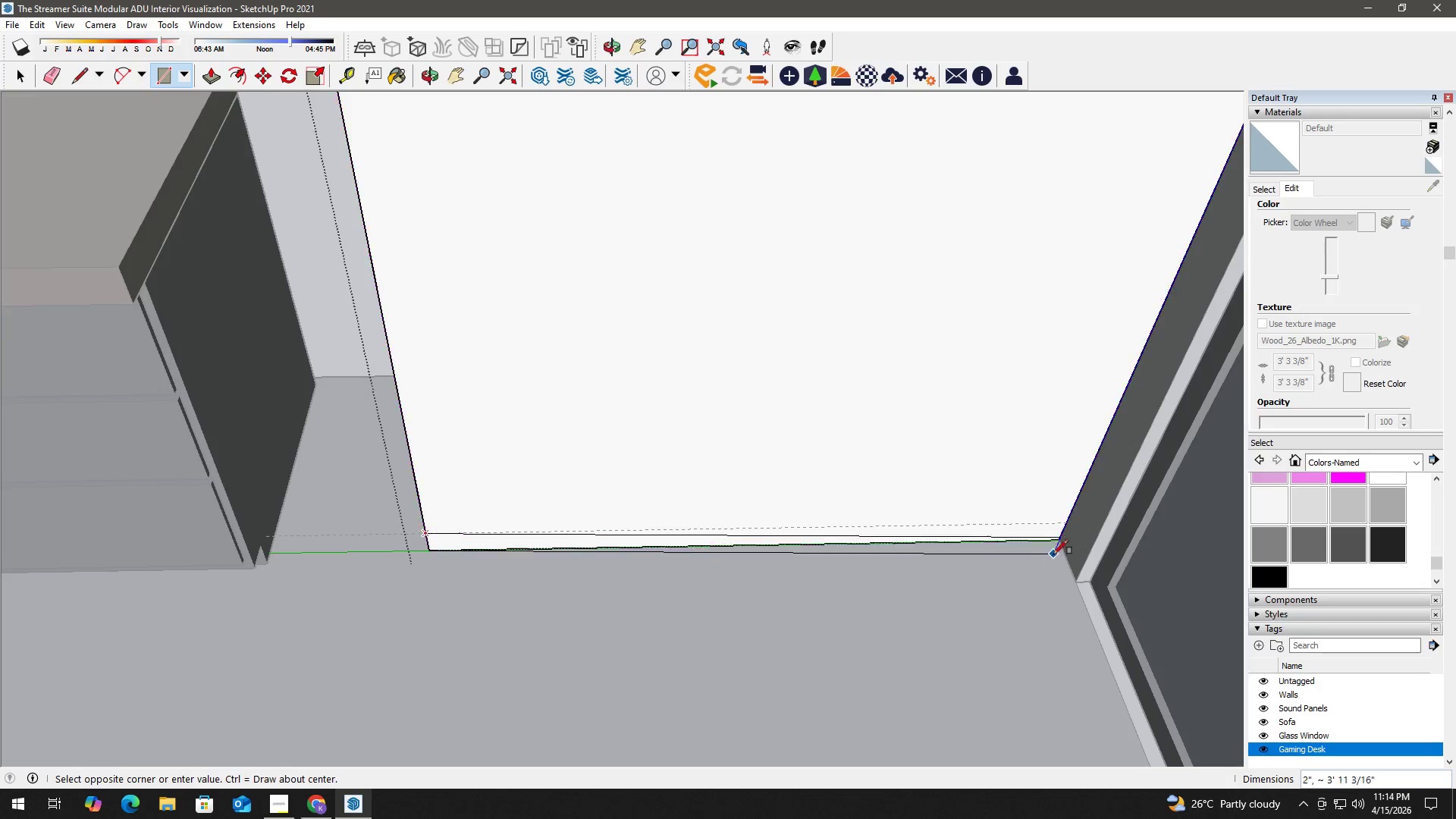 
scroll: coordinate [1053, 554], scroll_direction: up, amount: 1.0
 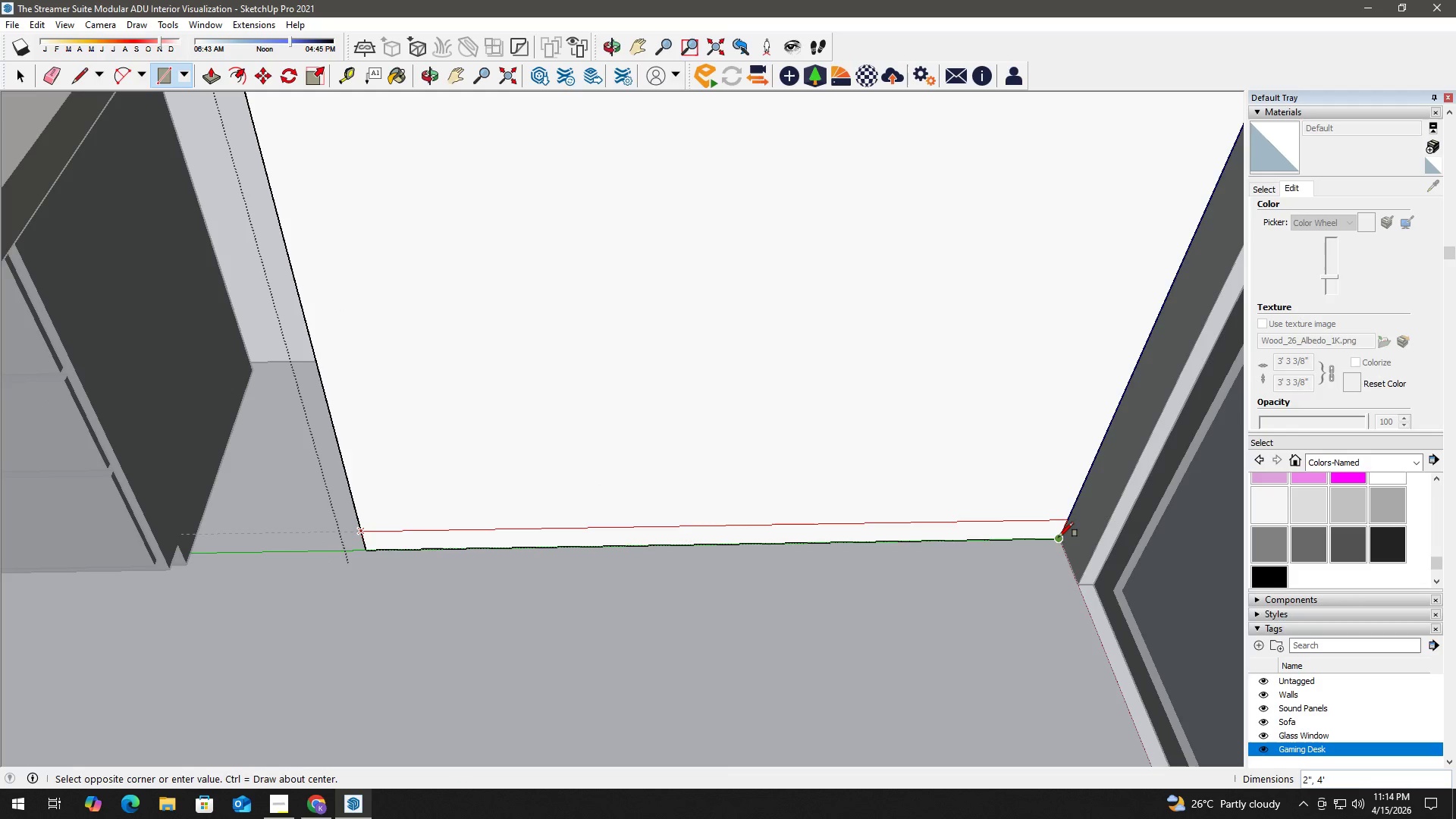 
left_click([1059, 537])
 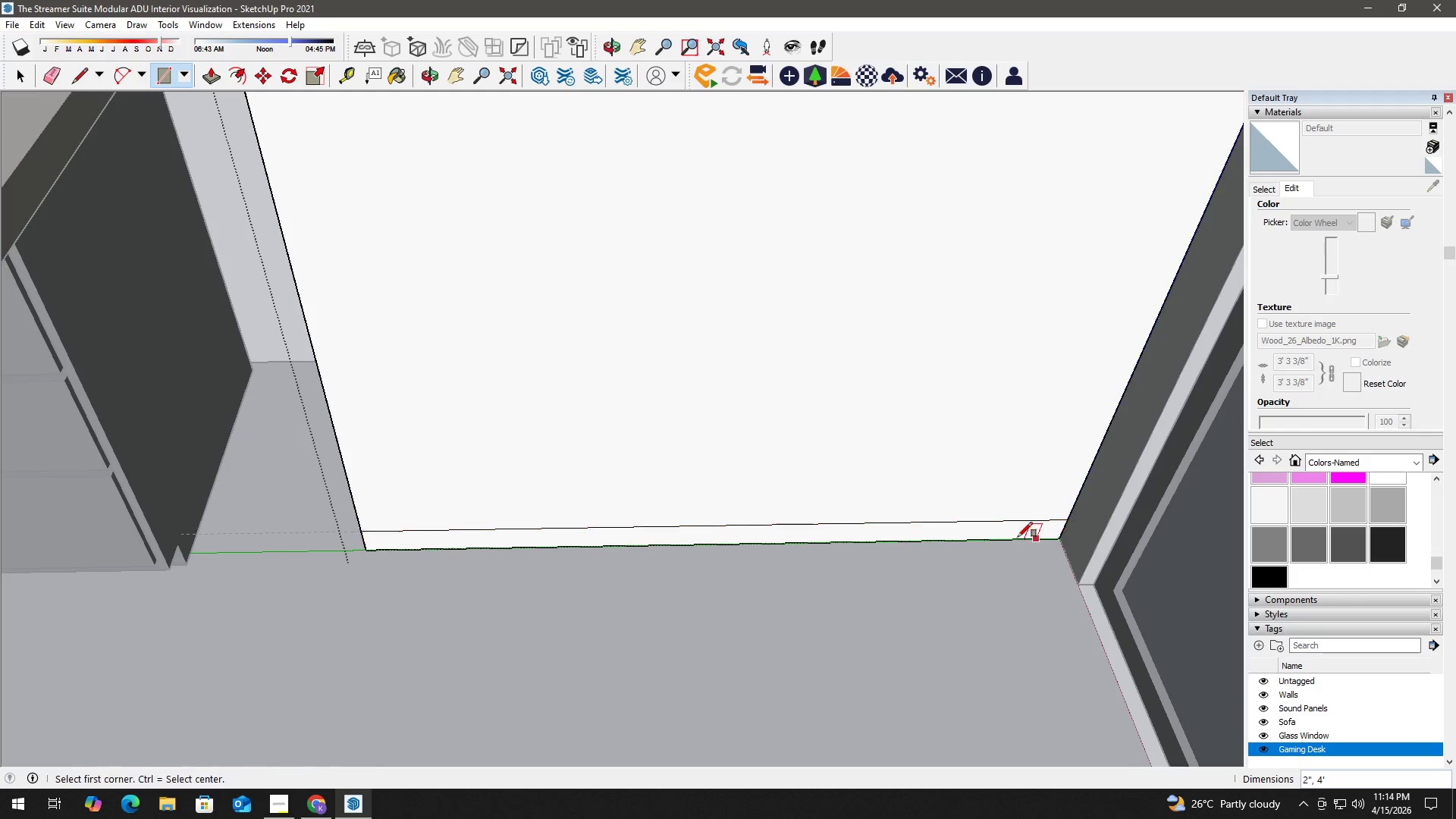 
key(Space)
 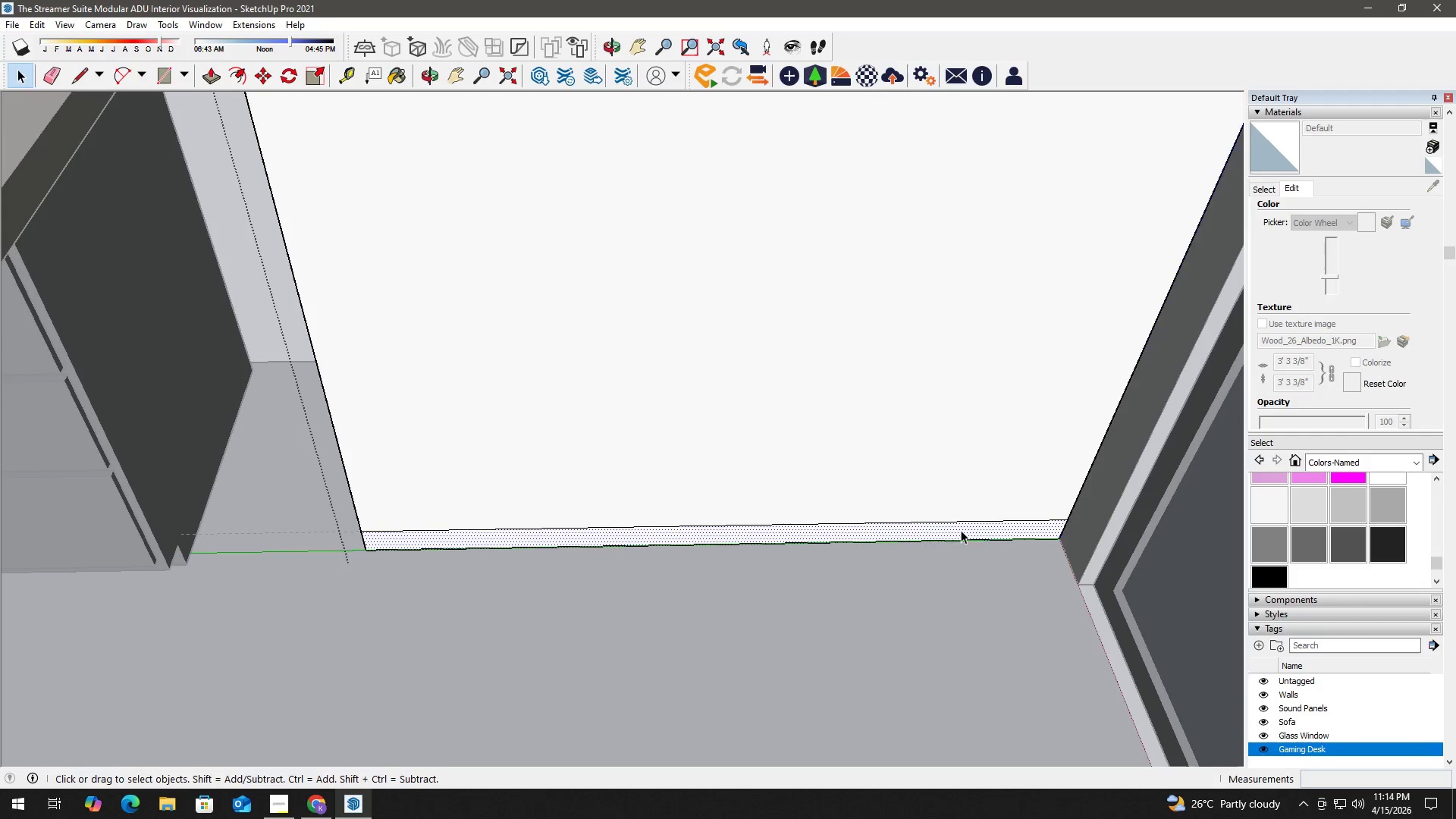 
key(P)
 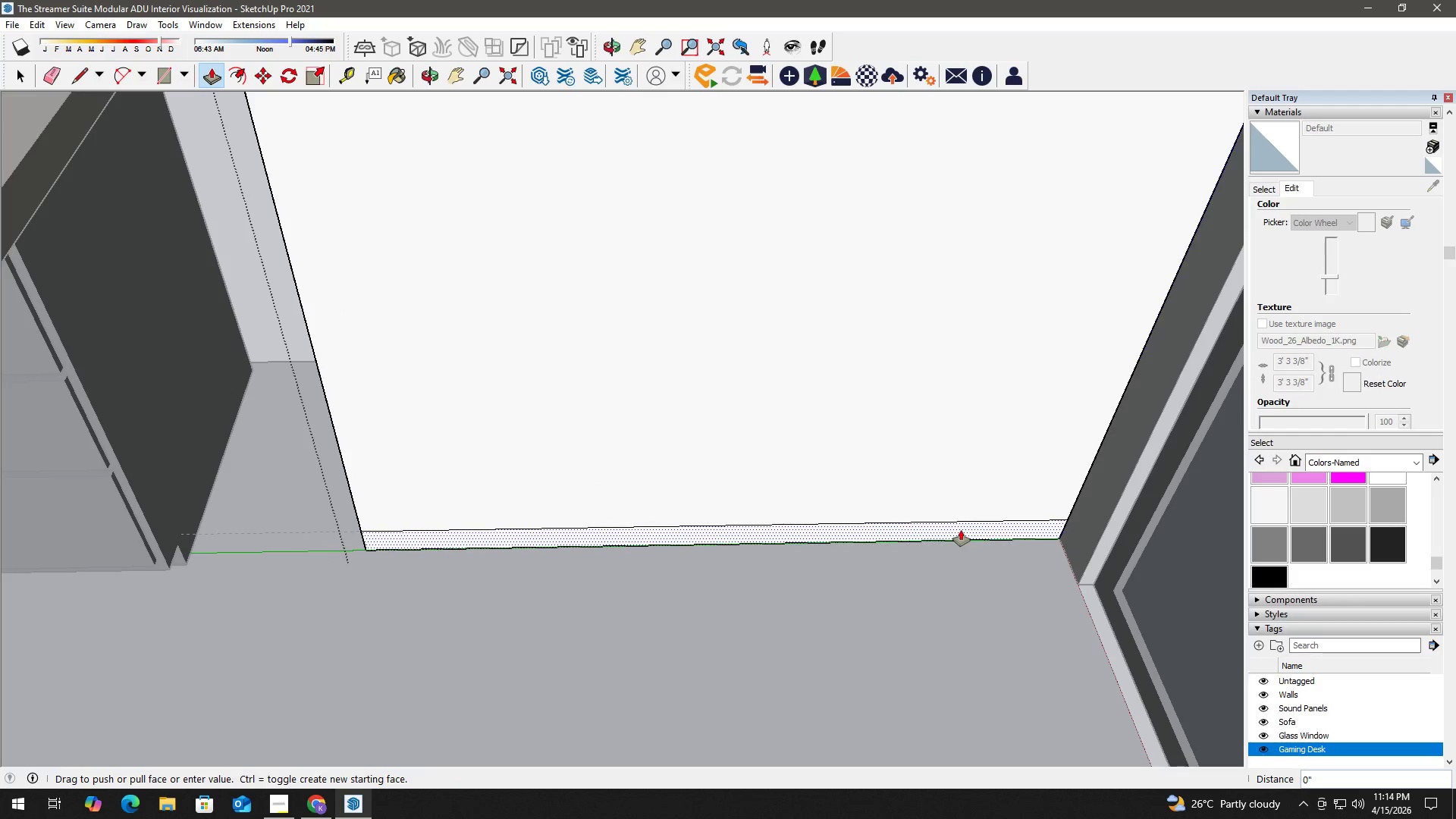 
left_click([961, 530])
 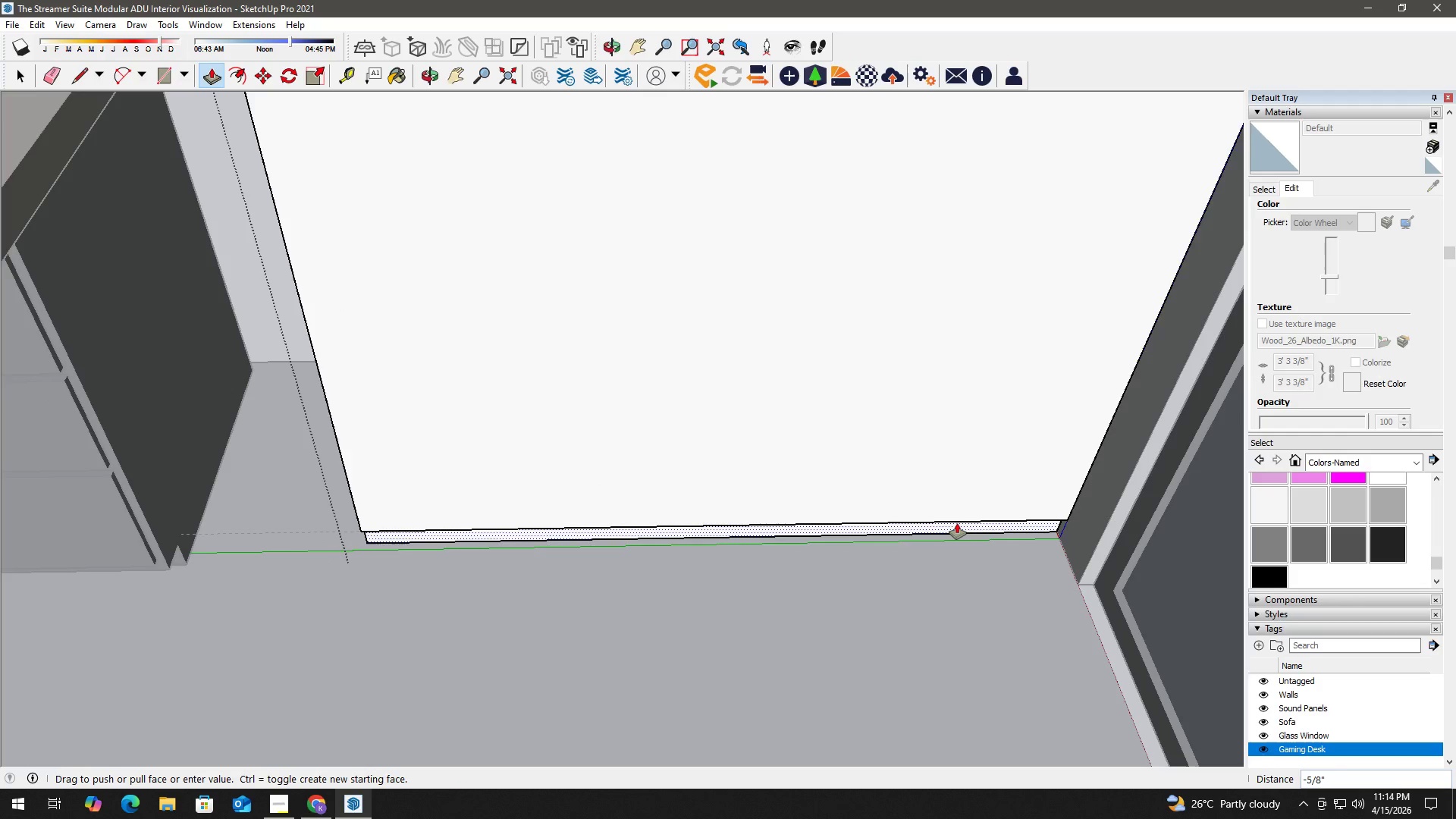 
key(Numpad2)
 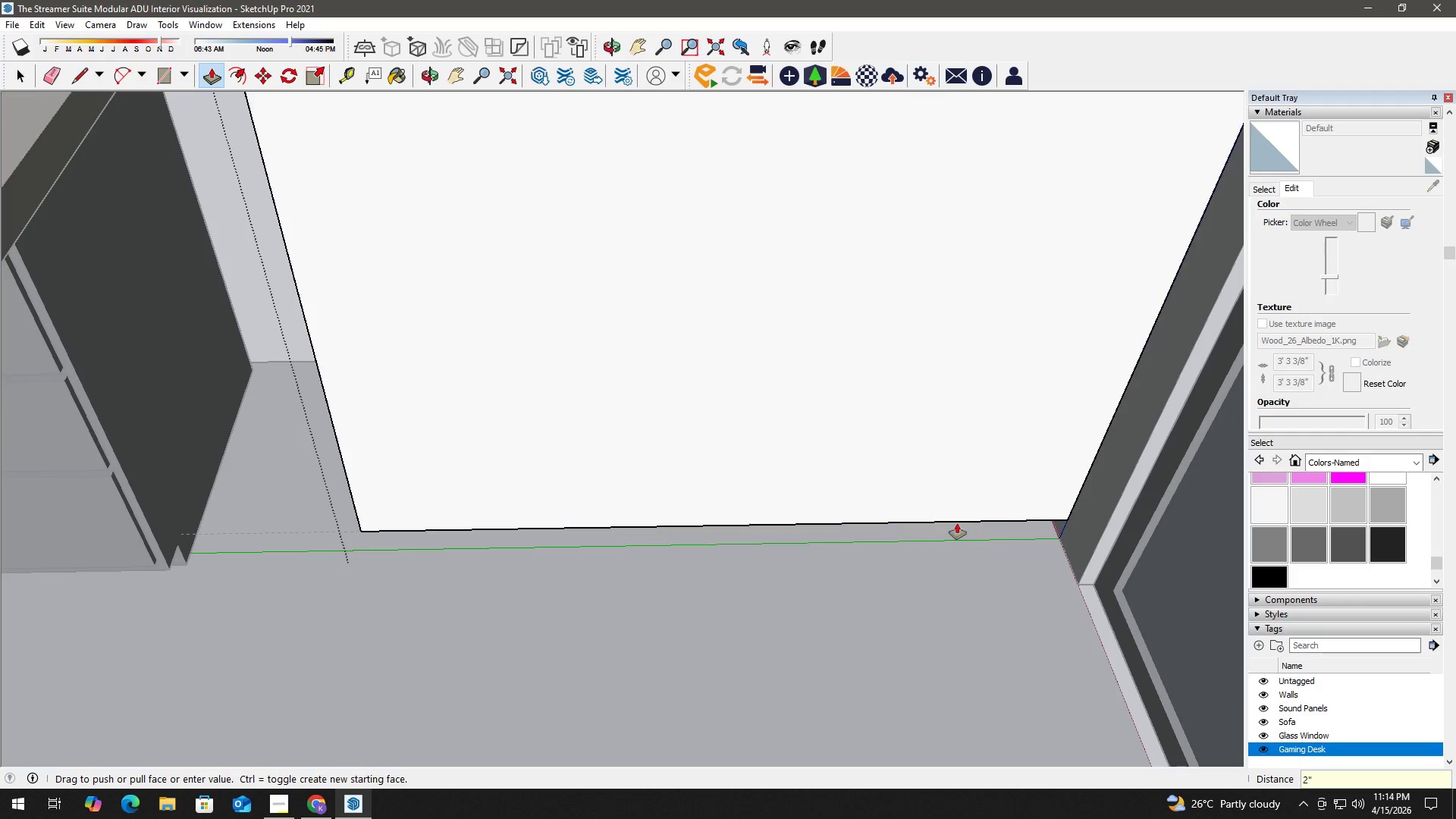 
key(NumpadEnter)
 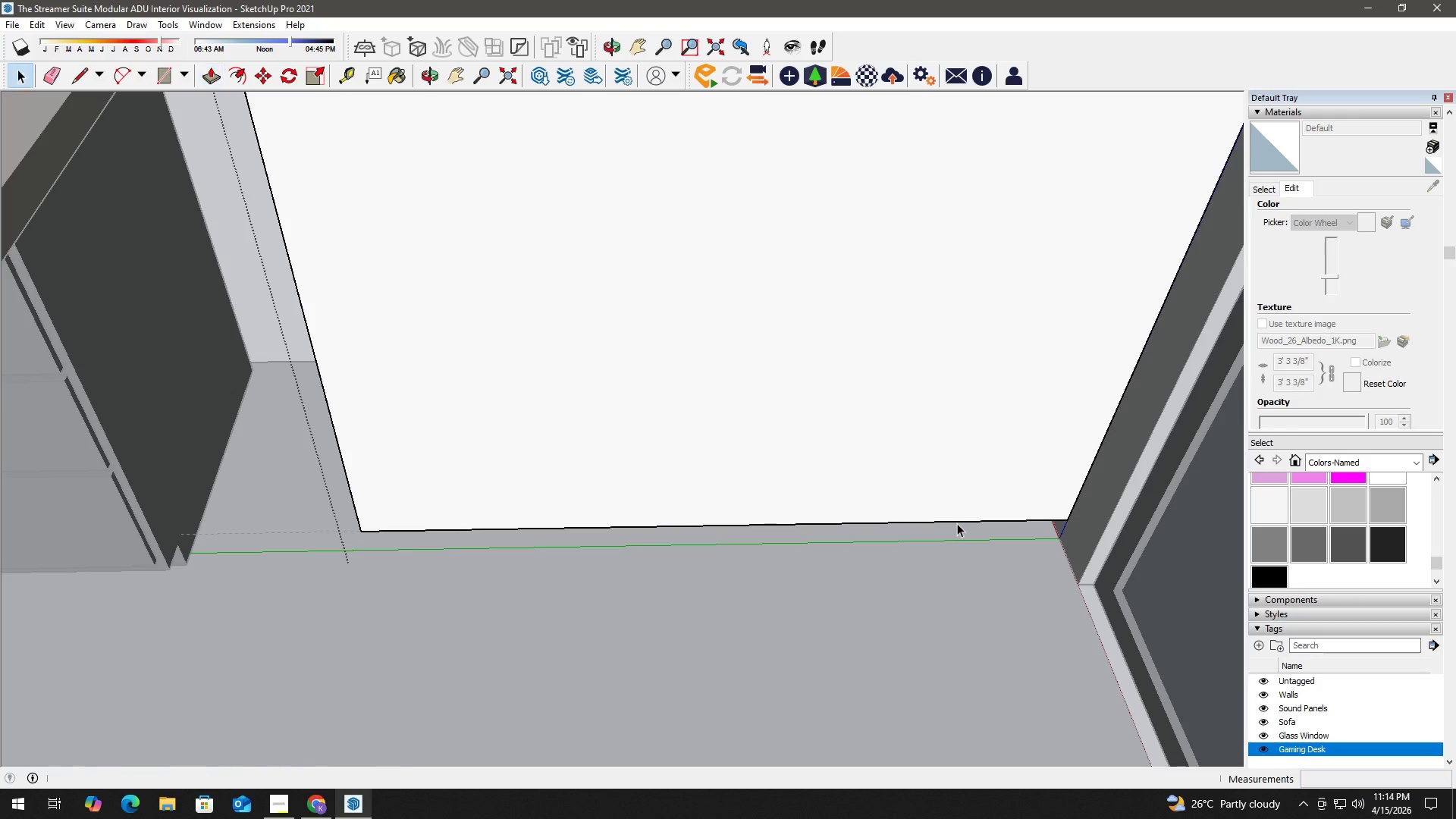 
key(Space)
 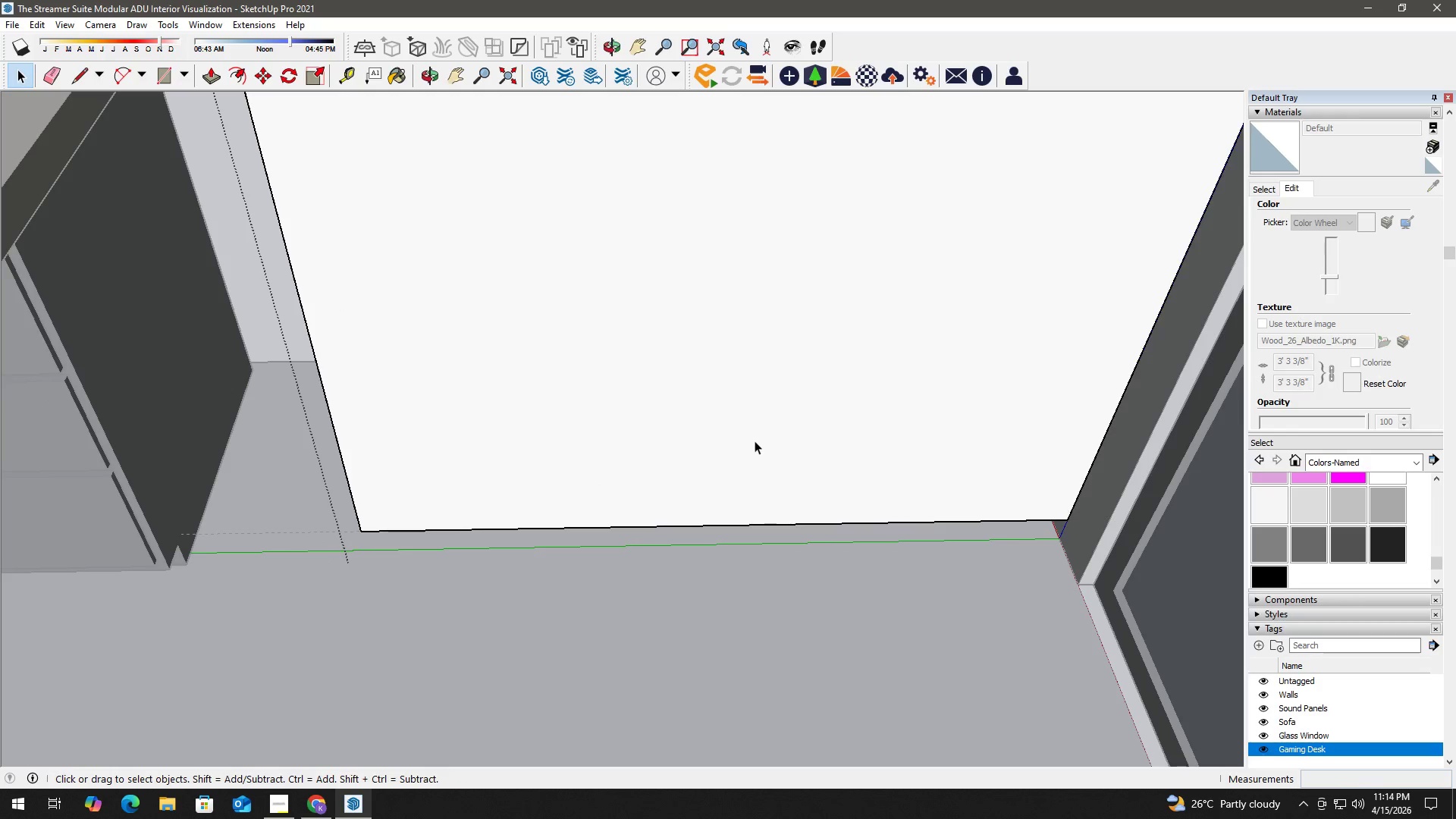 
key(Escape)
 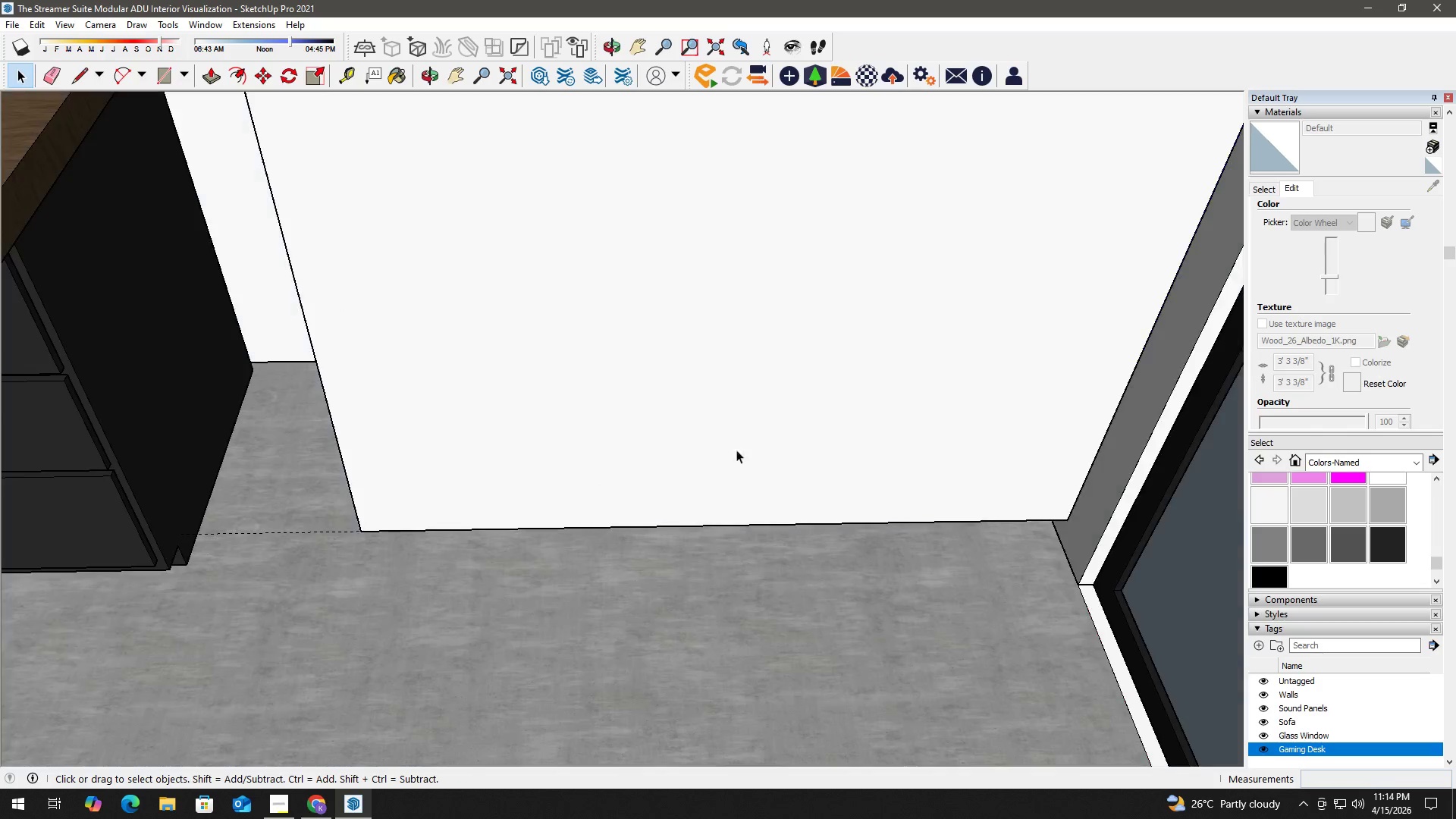 
key(Escape)
 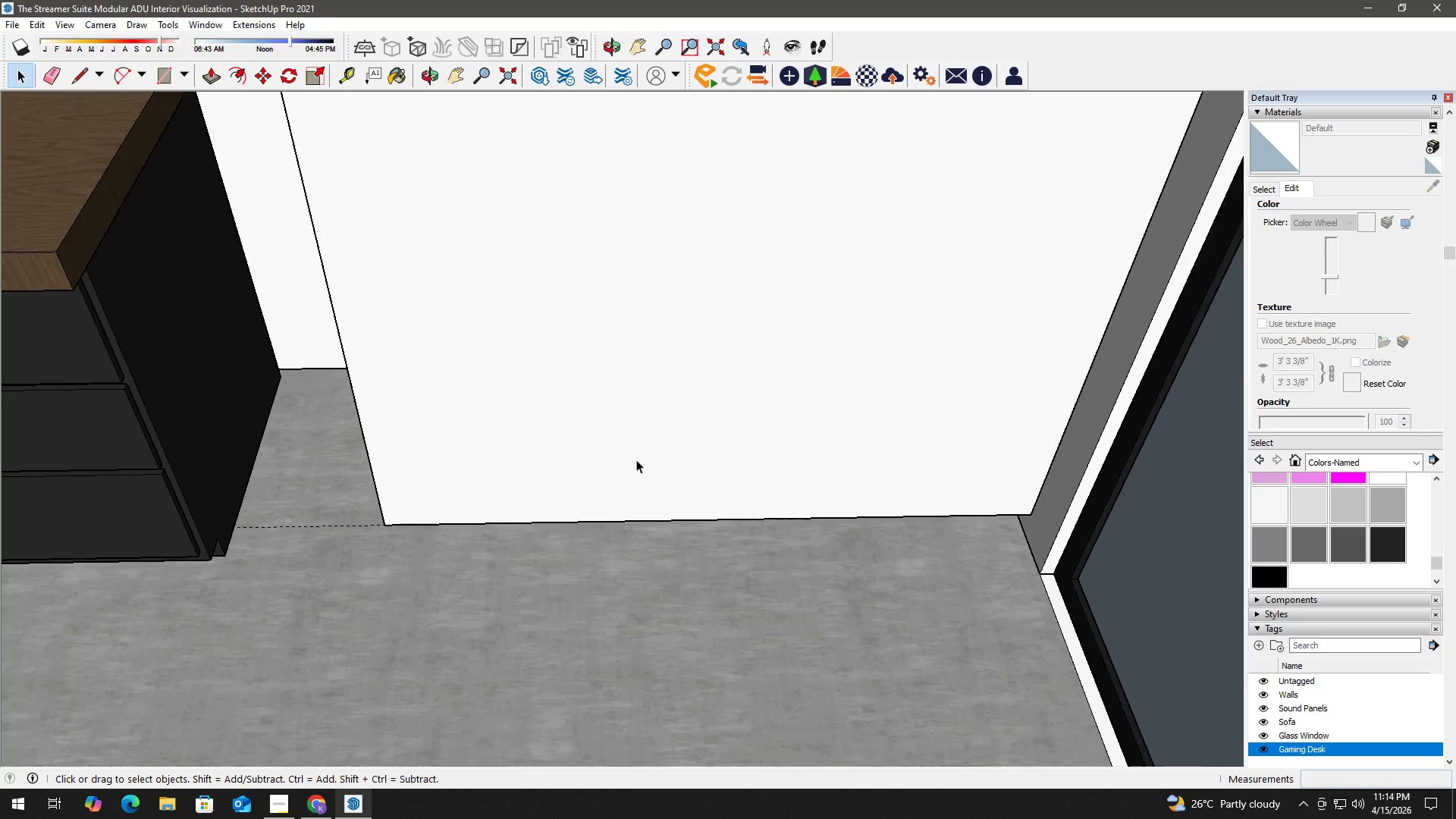 
scroll: coordinate [636, 459], scroll_direction: down, amount: 2.0
 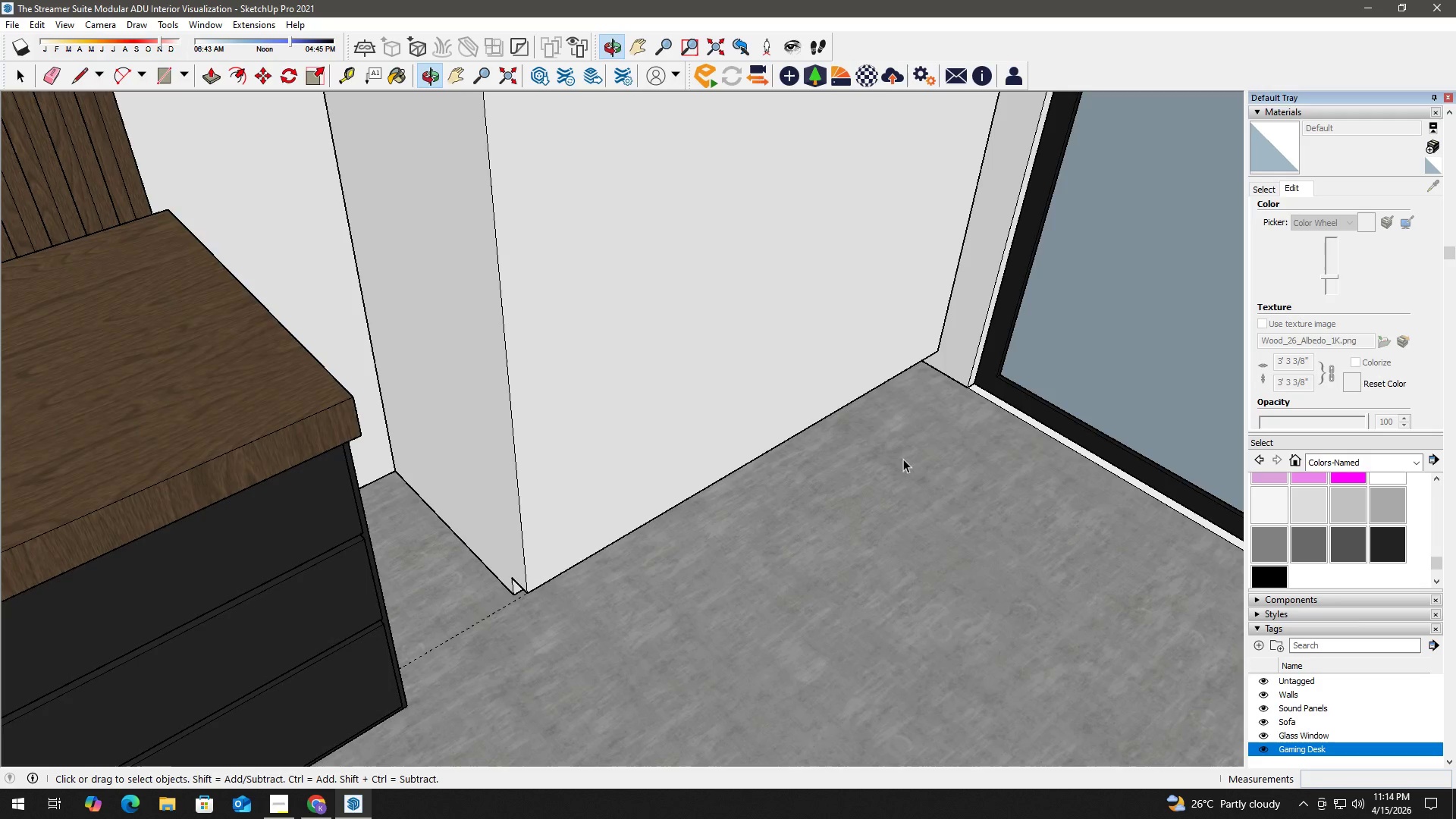 
key(E)
 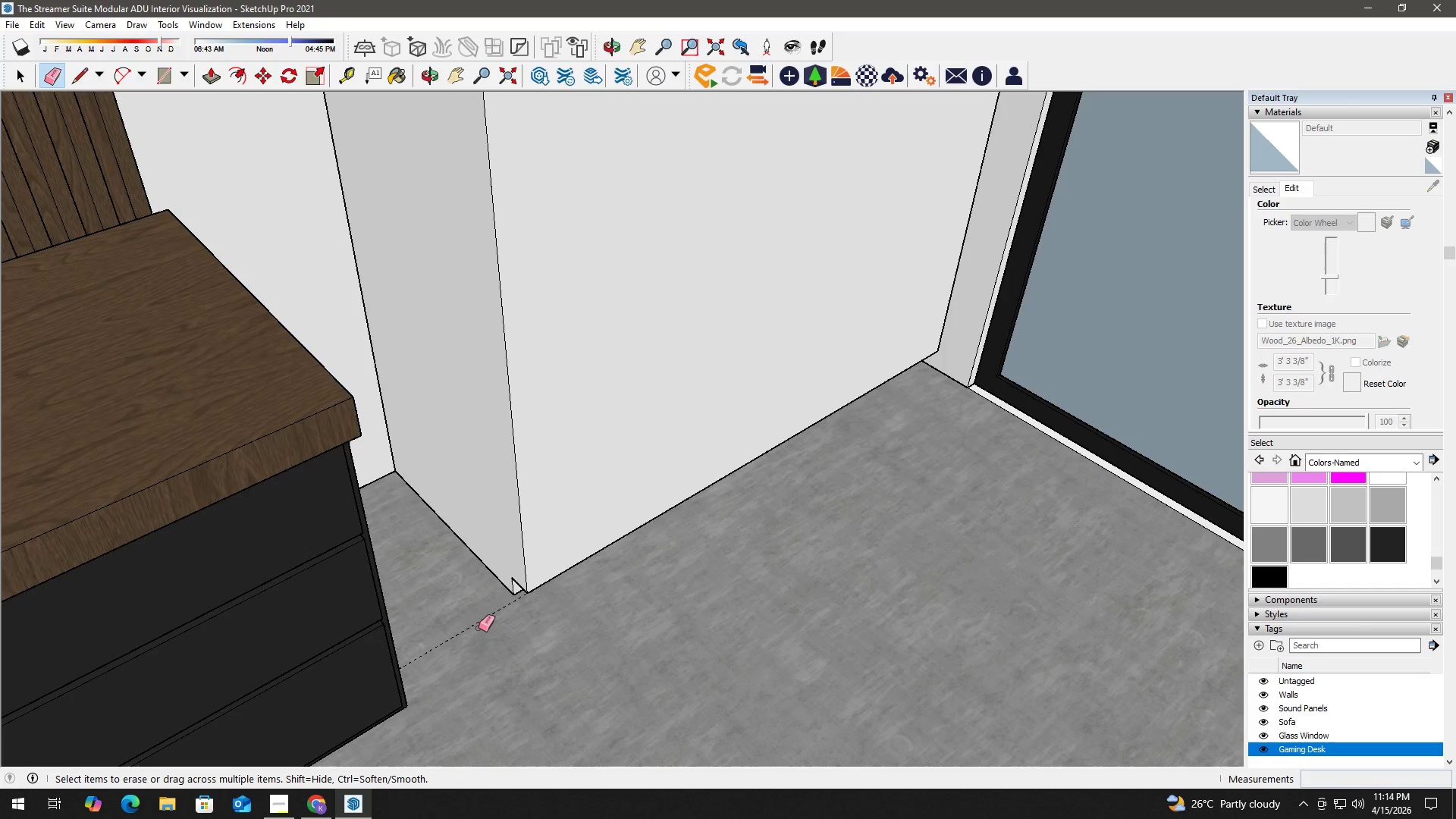 
left_click_drag(start_coordinate=[479, 627], to_coordinate=[472, 614])
 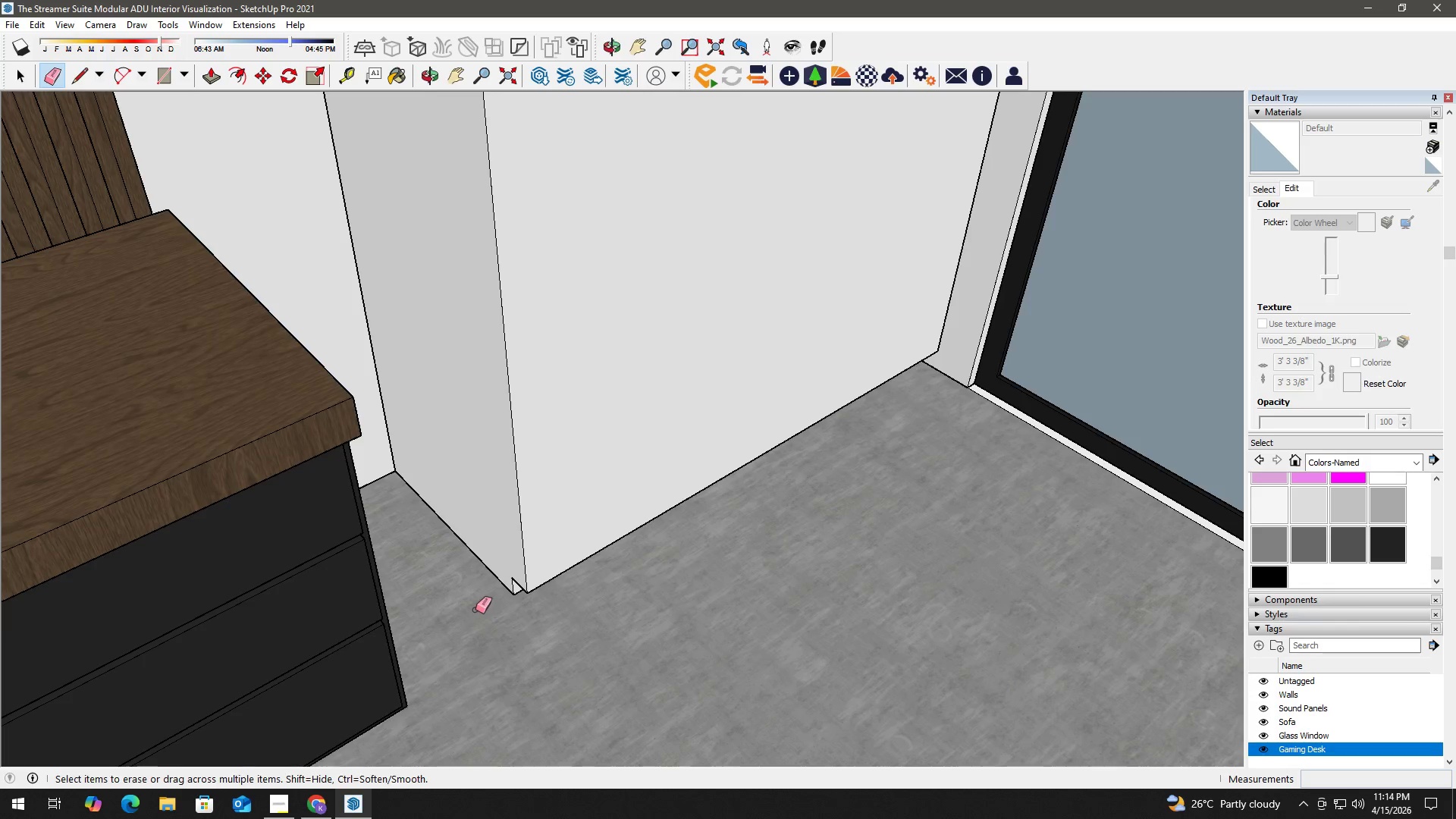 
key(Space)
 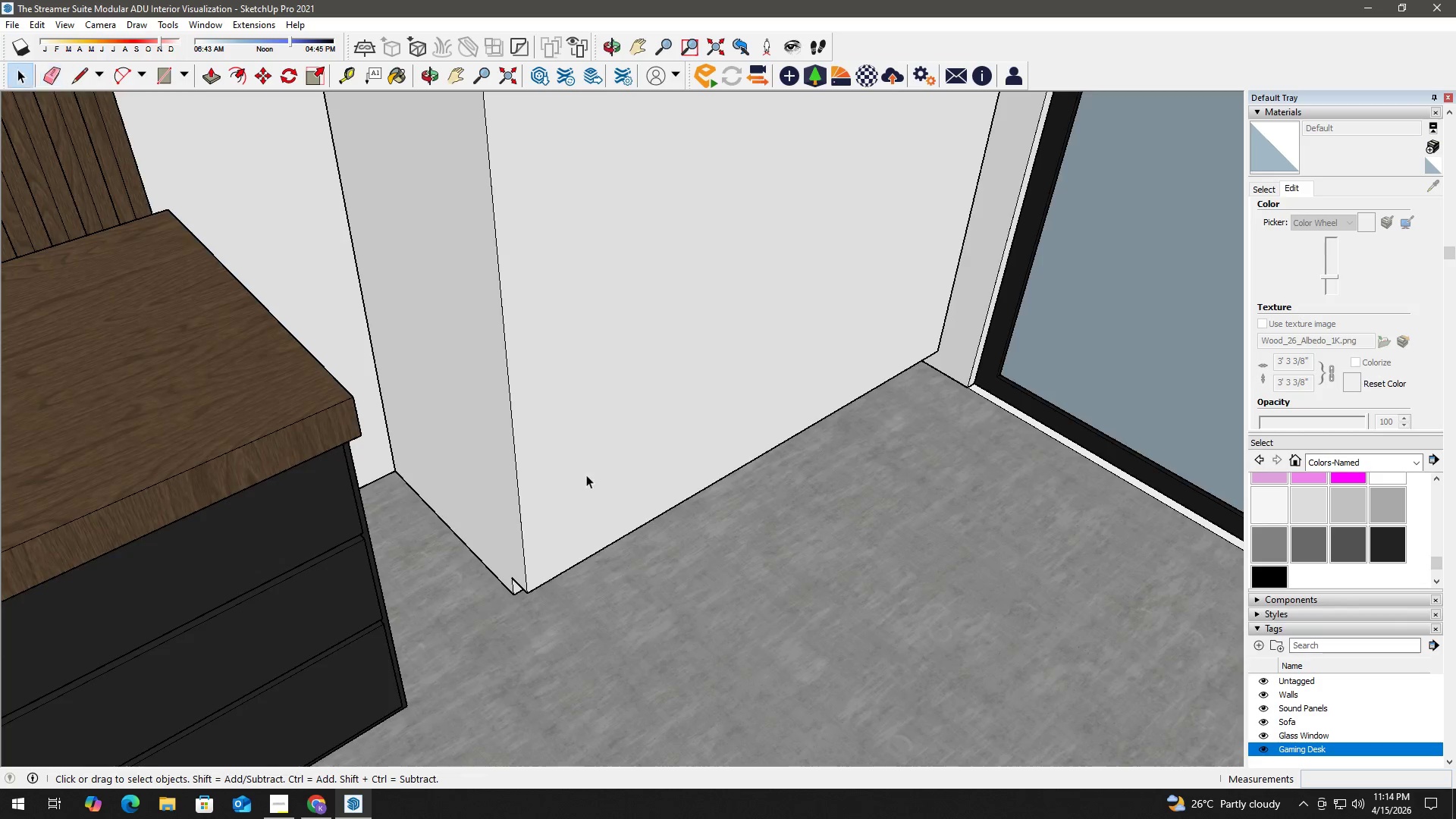 
key(H)
 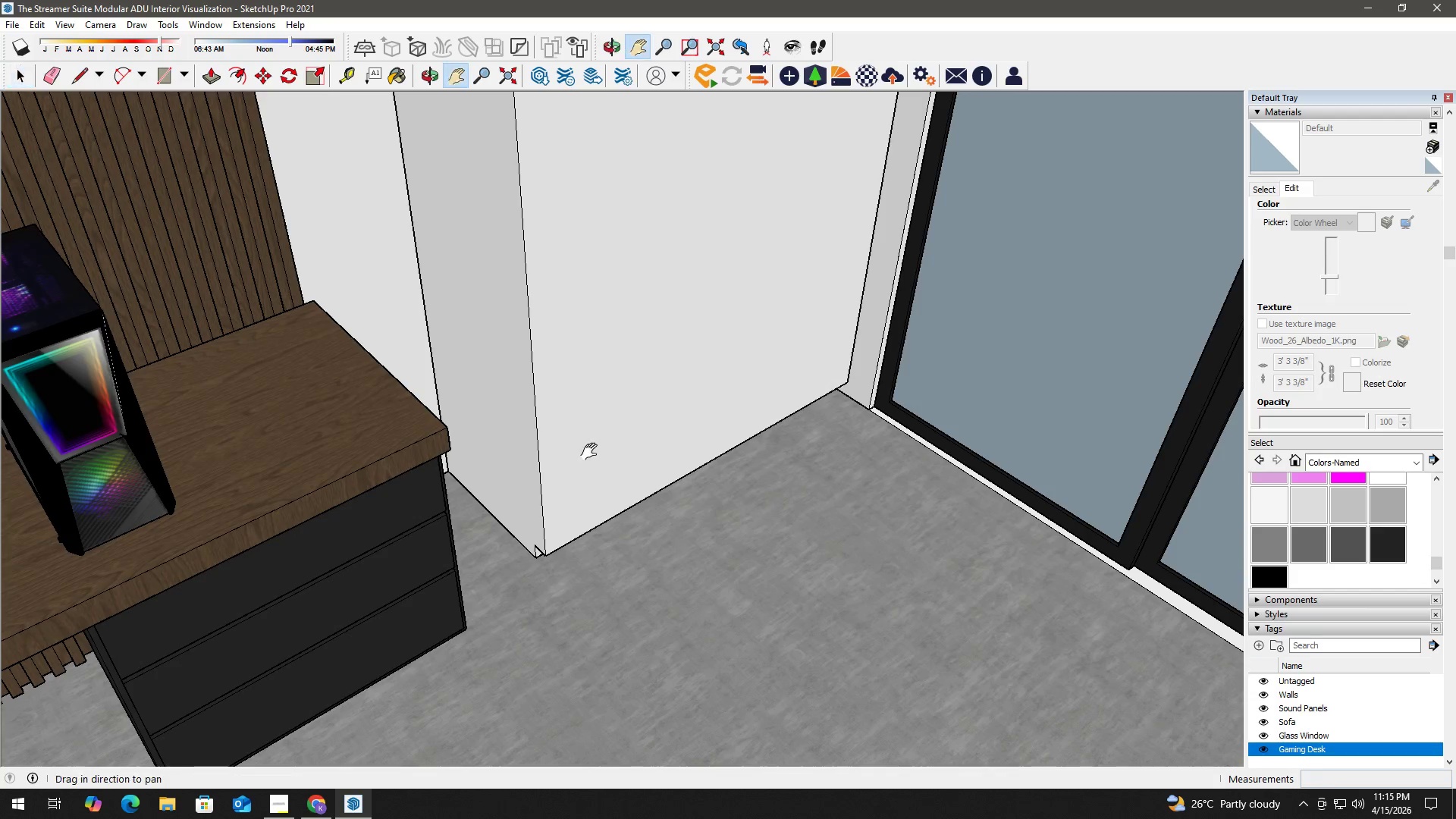 
left_click_drag(start_coordinate=[593, 451], to_coordinate=[527, 704])
 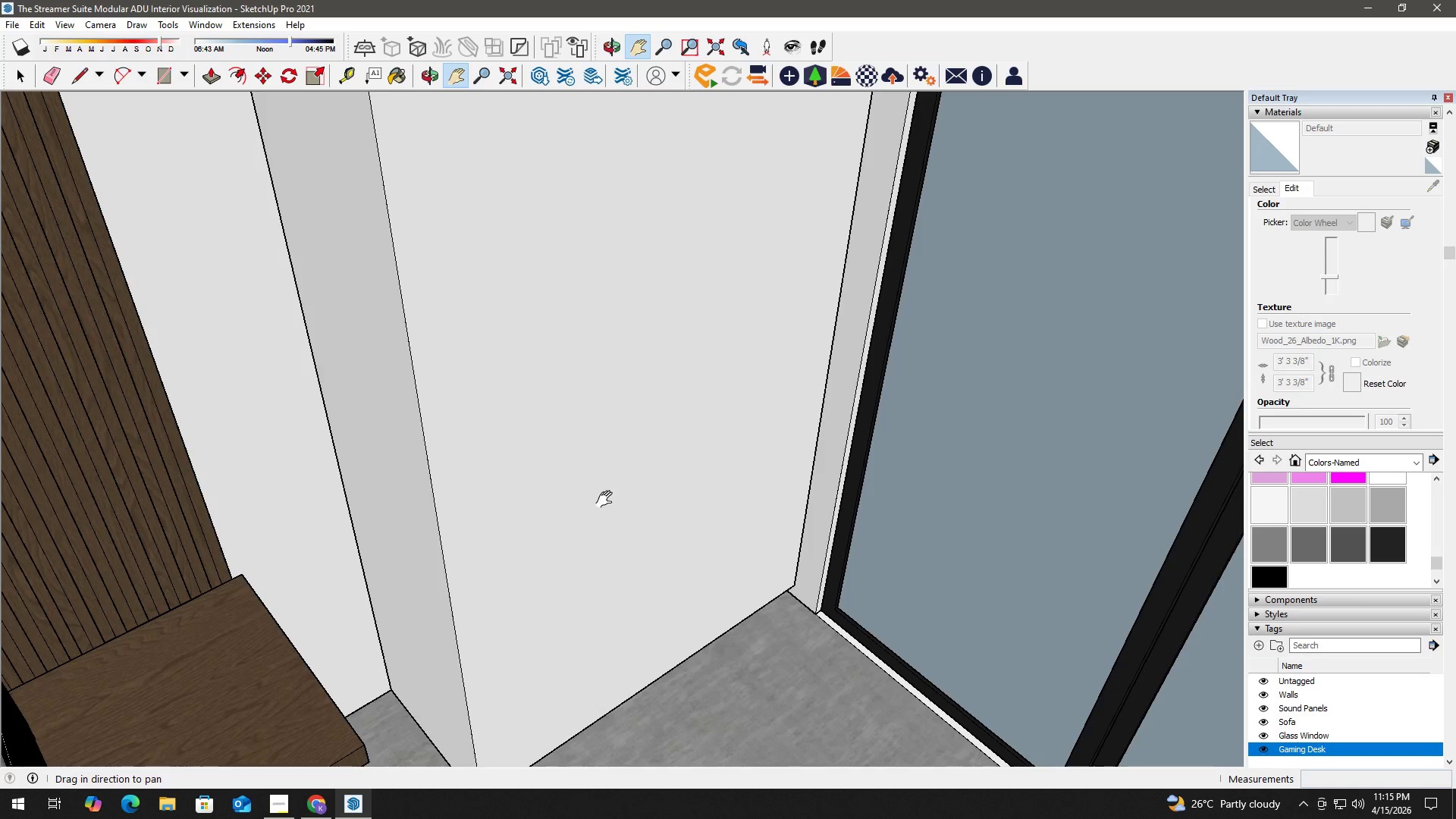 
scroll: coordinate [587, 472], scroll_direction: down, amount: 4.0
 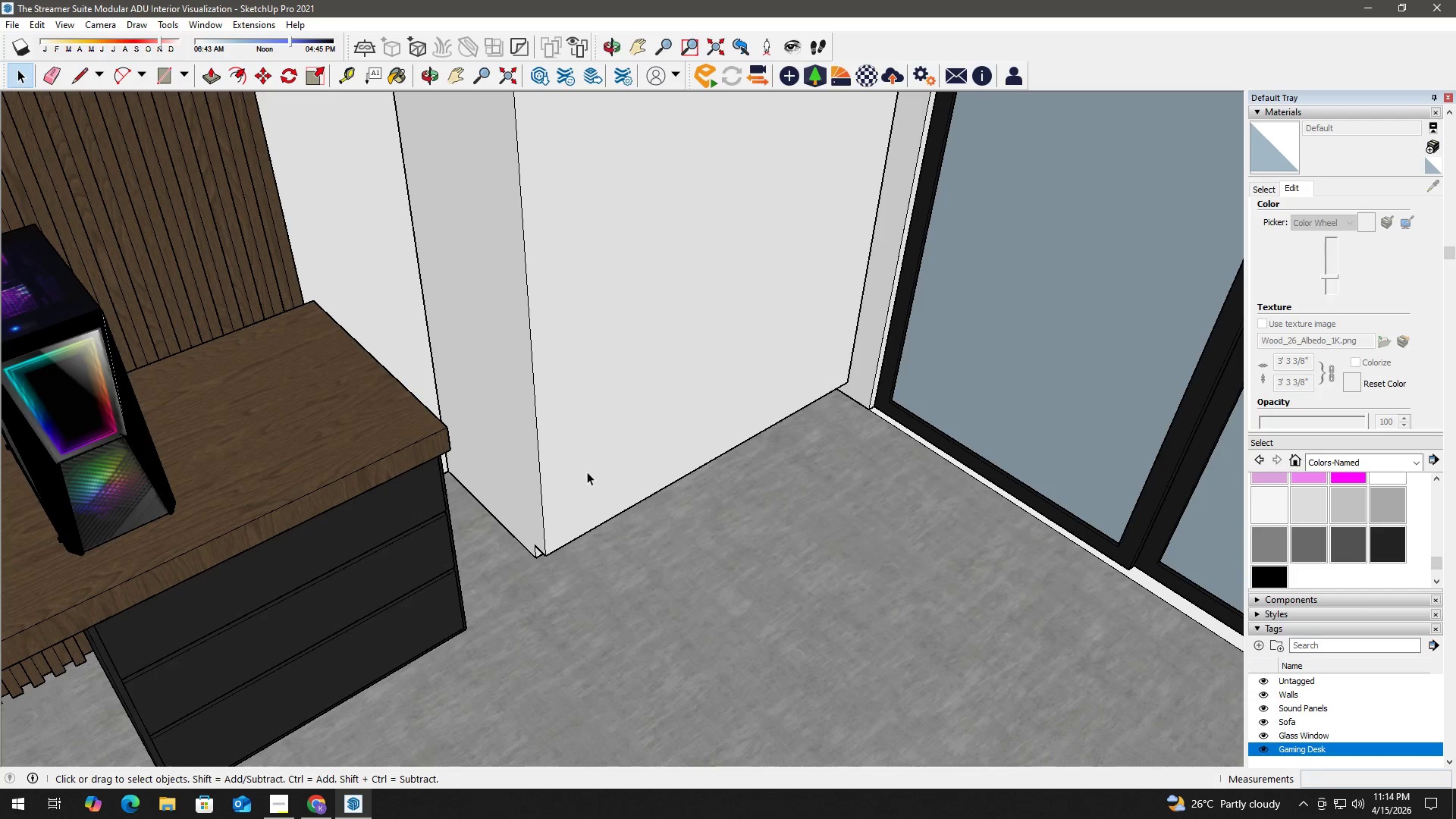 
key(H)
 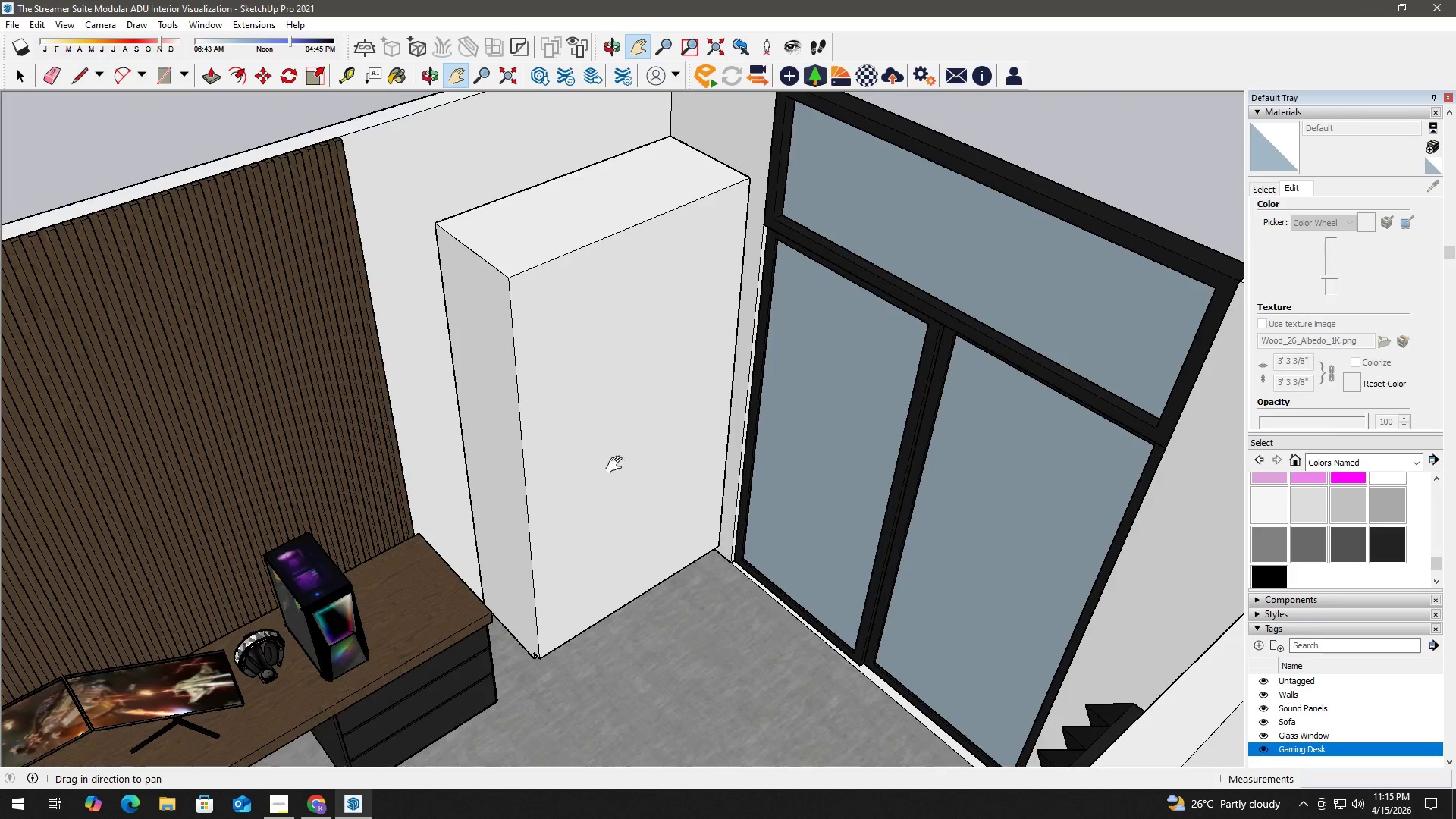 
left_click_drag(start_coordinate=[617, 464], to_coordinate=[563, 556])
 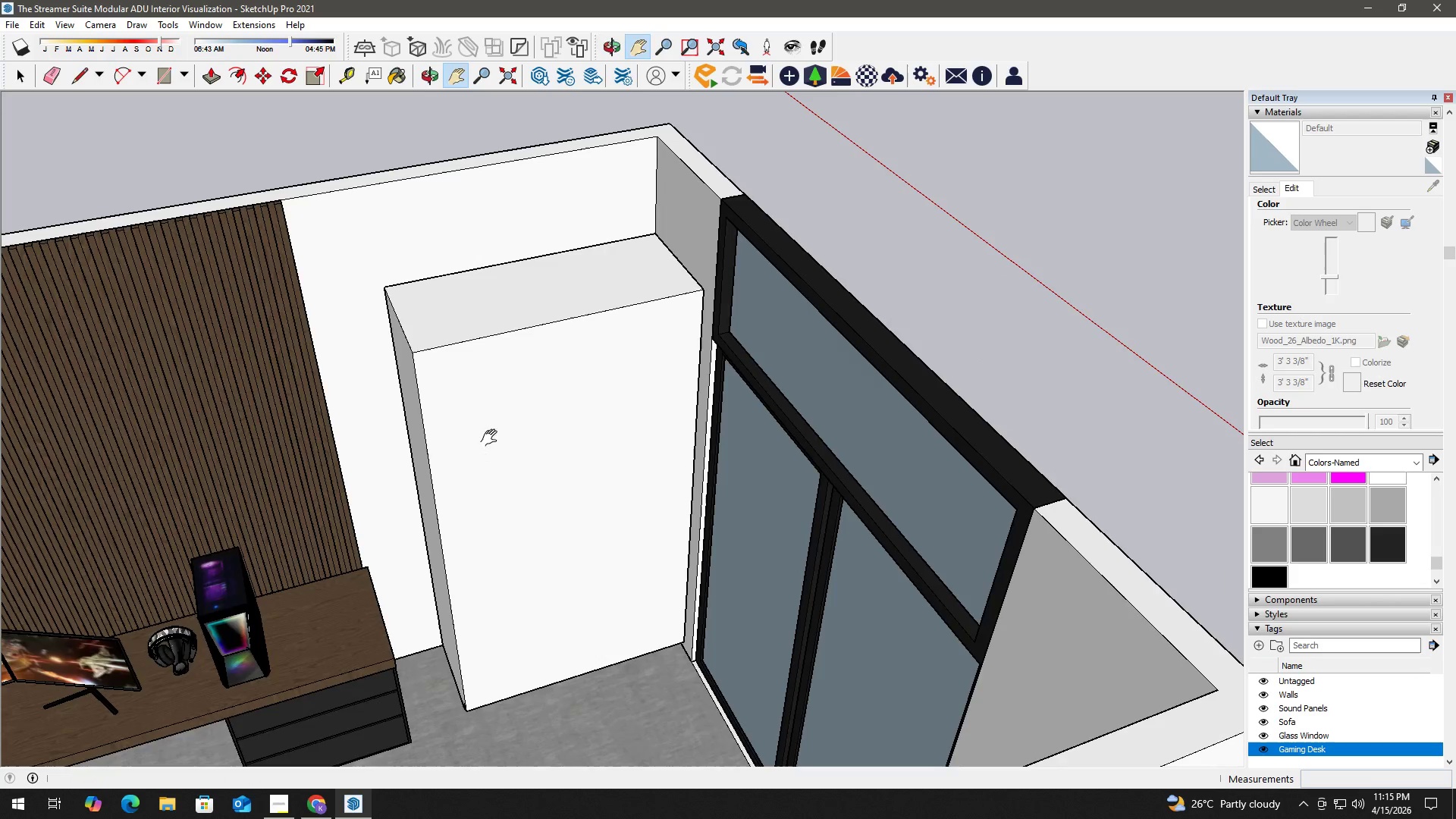 
scroll: coordinate [610, 488], scroll_direction: down, amount: 7.0
 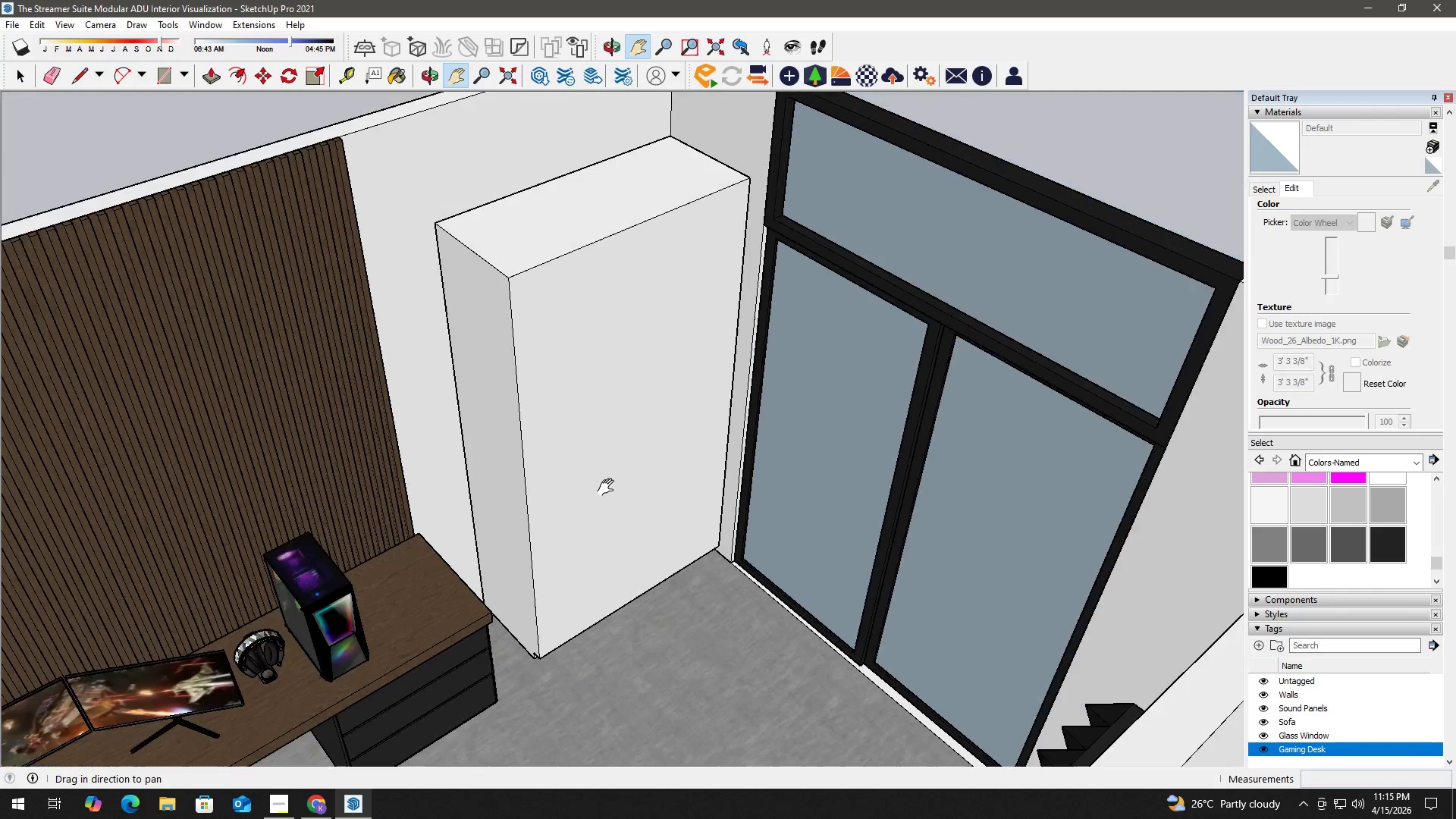 
scroll: coordinate [594, 292], scroll_direction: up, amount: 3.0
 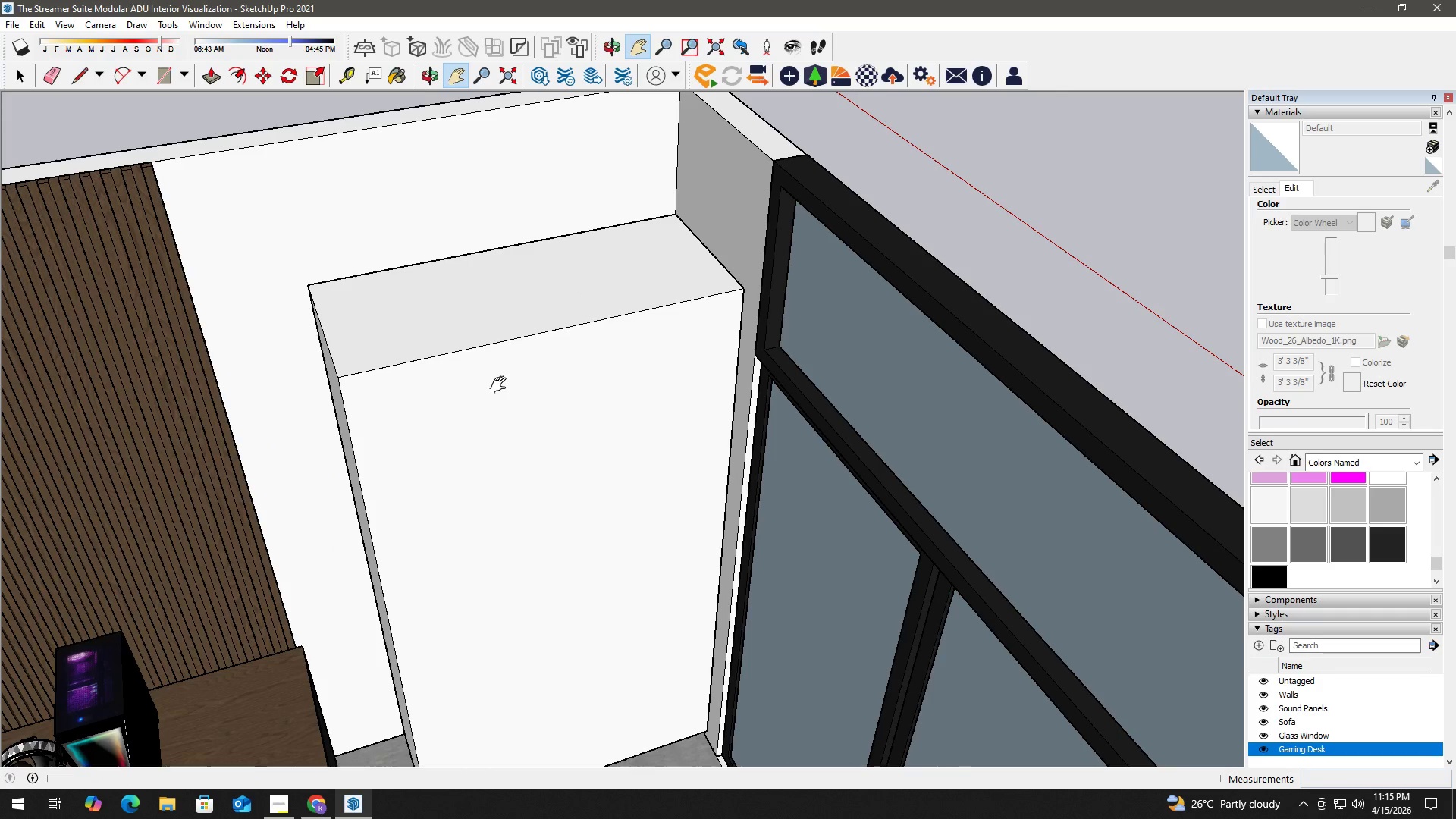 
key(R)
 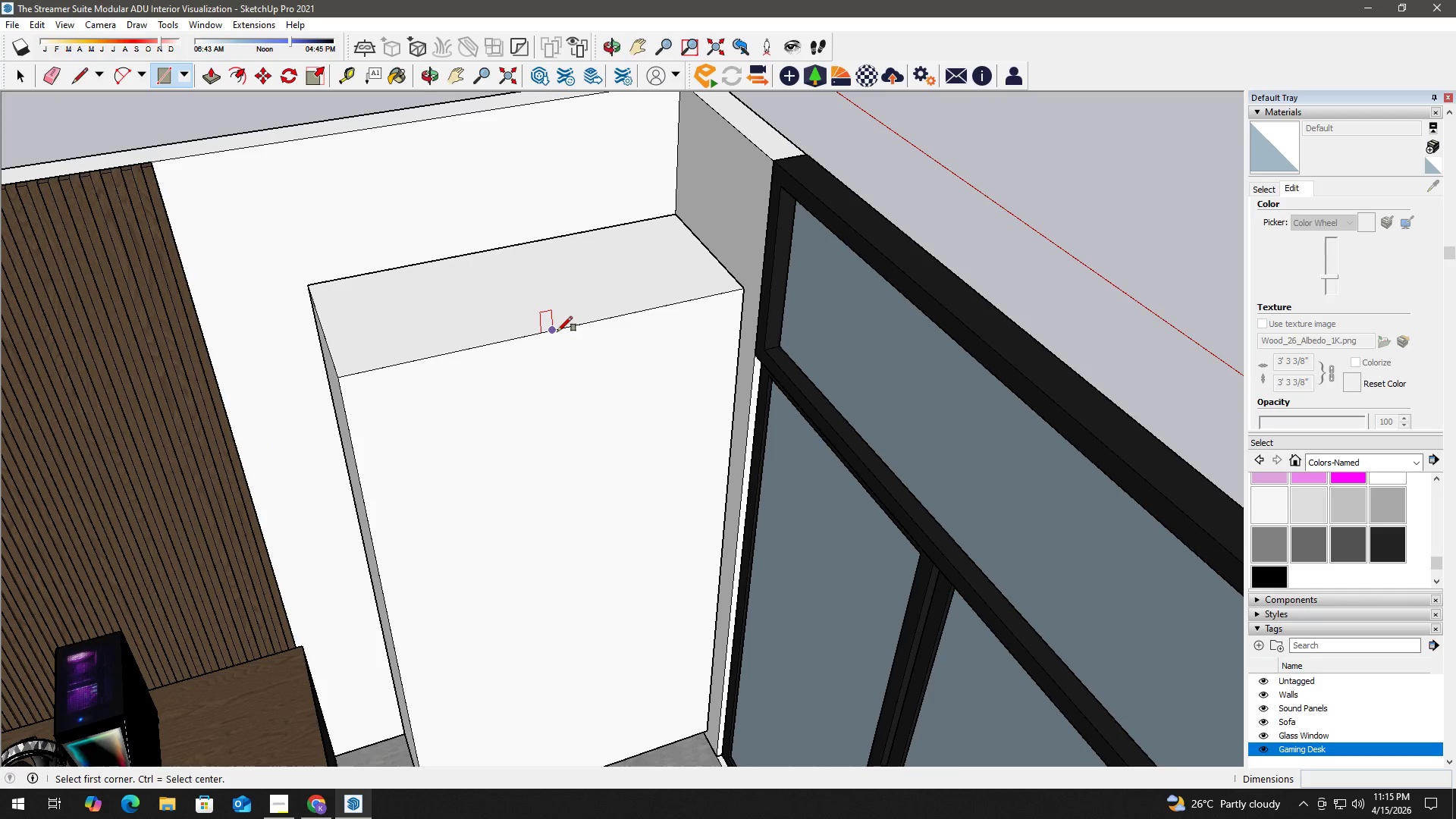 
hold_key(key=ShiftLeft, duration=0.41)
 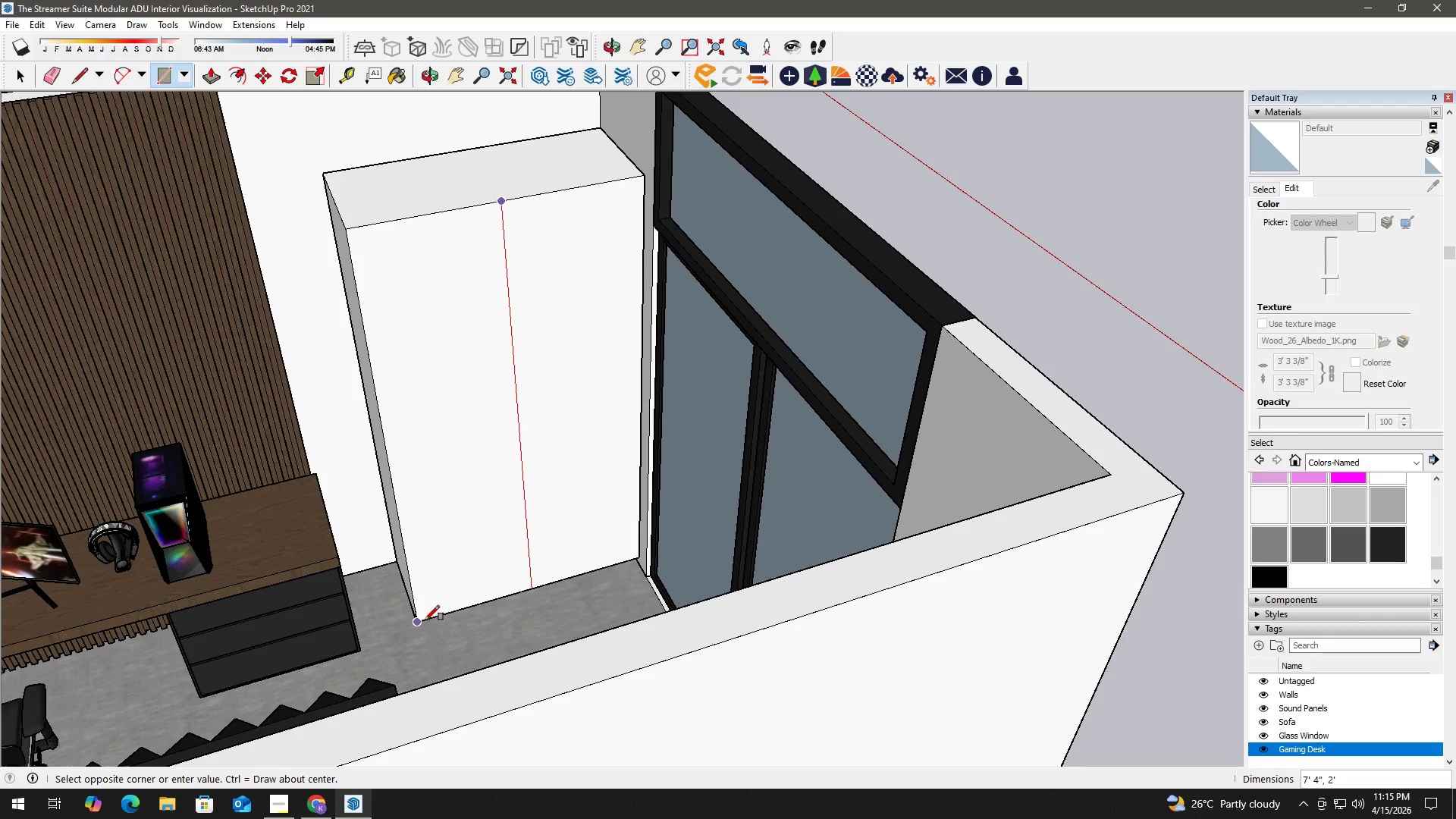 
scroll: coordinate [547, 519], scroll_direction: down, amount: 3.0
 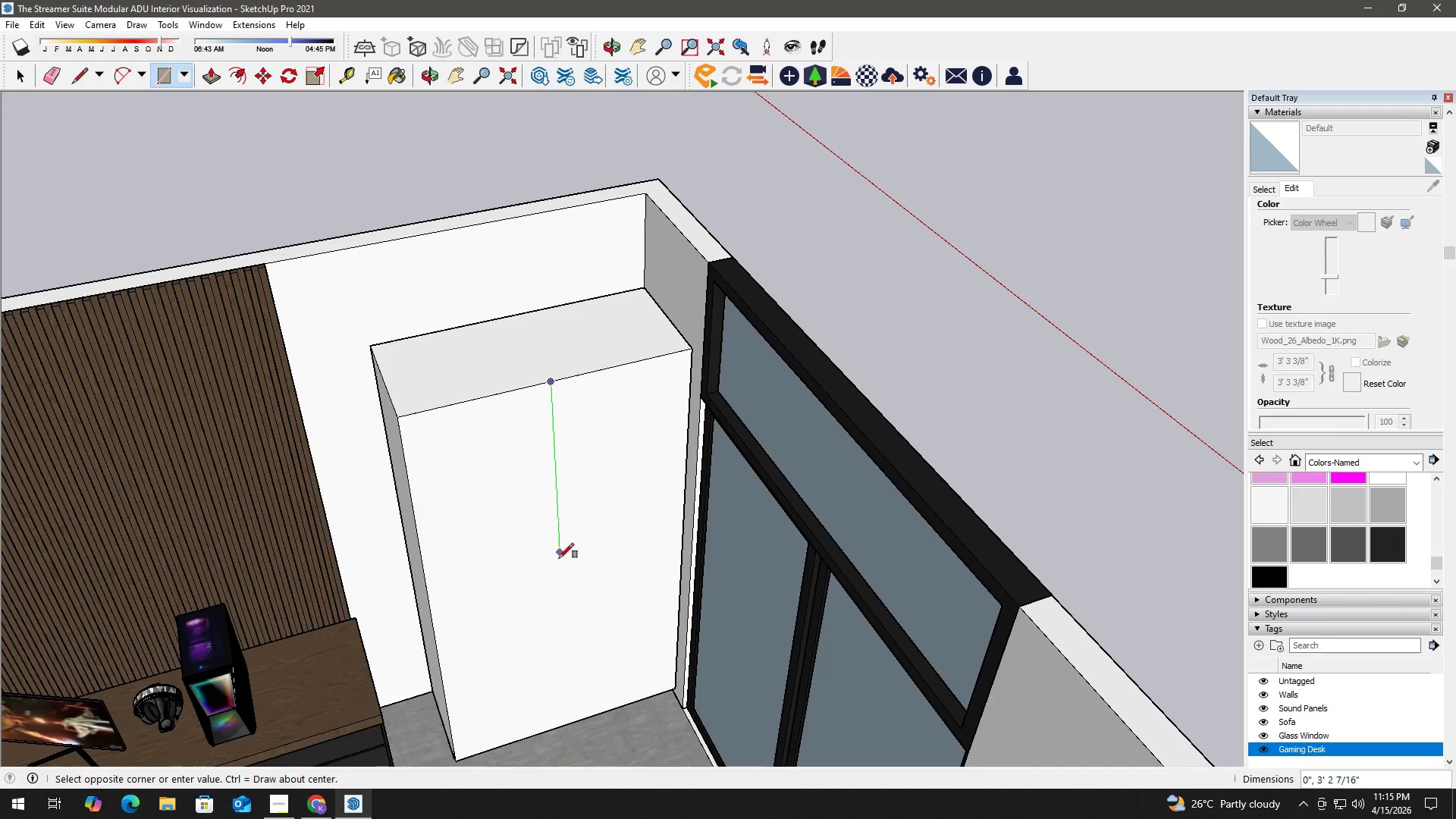 
left_click([425, 620])
 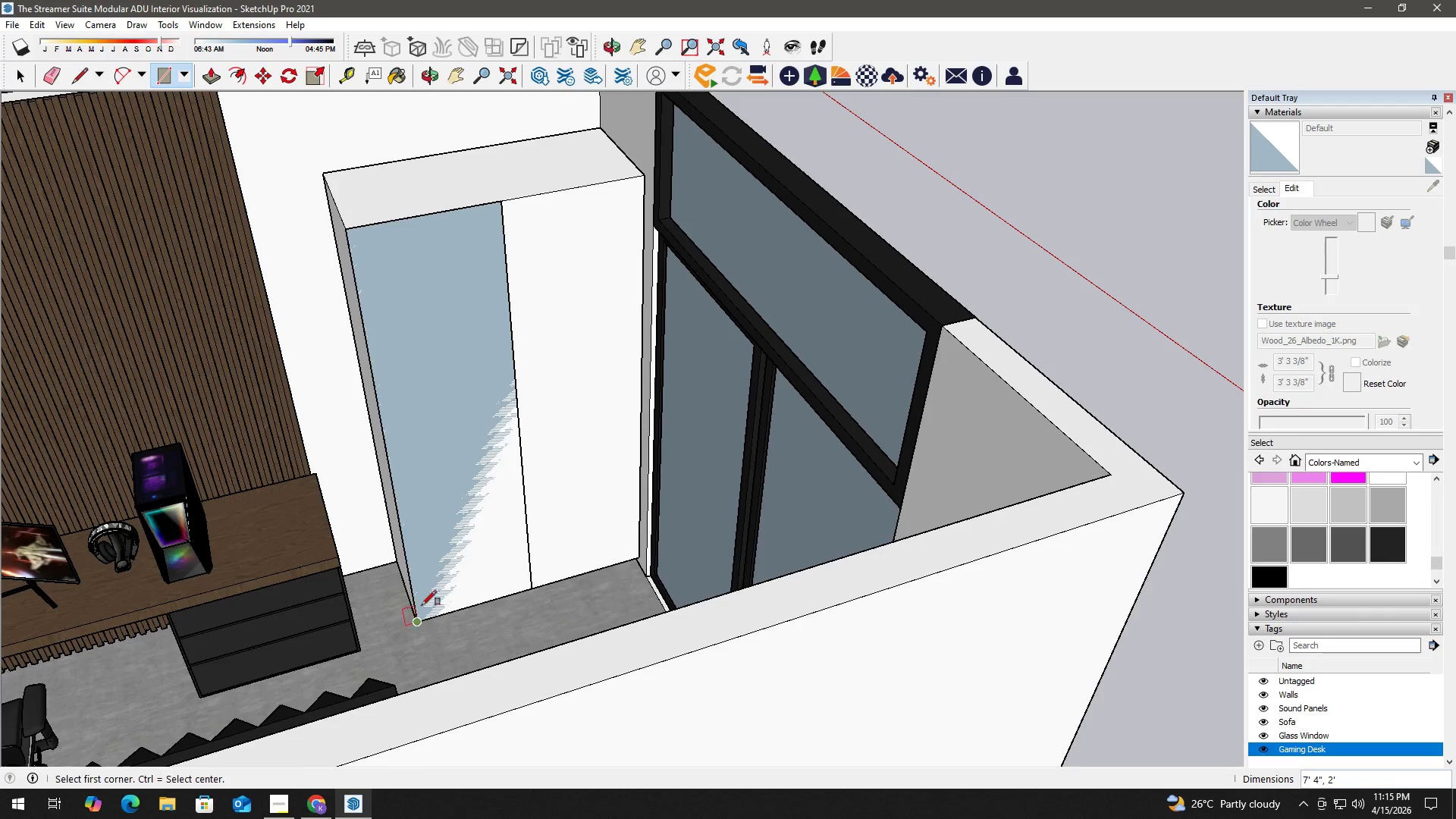 
key(Space)
 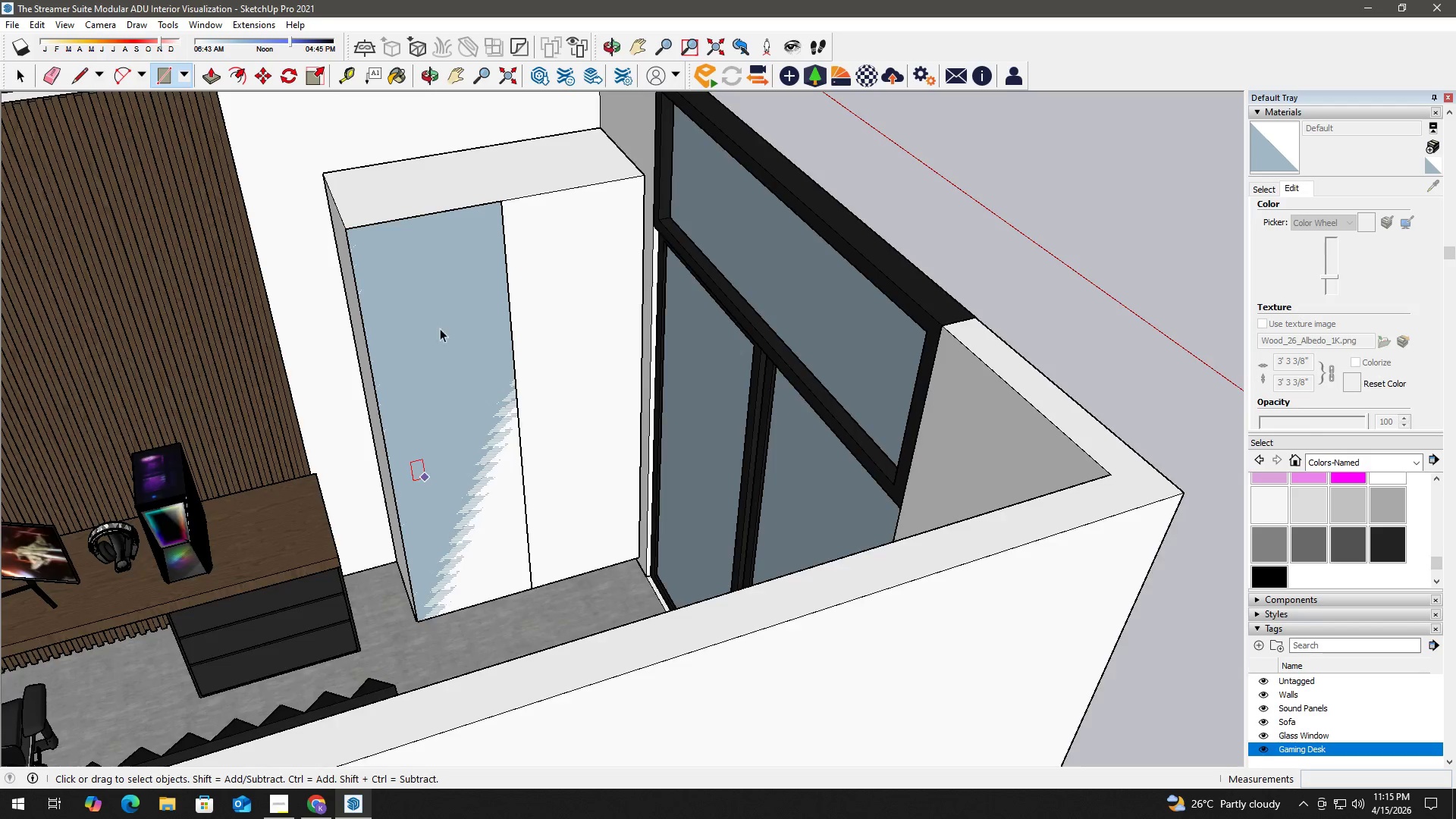 
left_click([457, 304])
 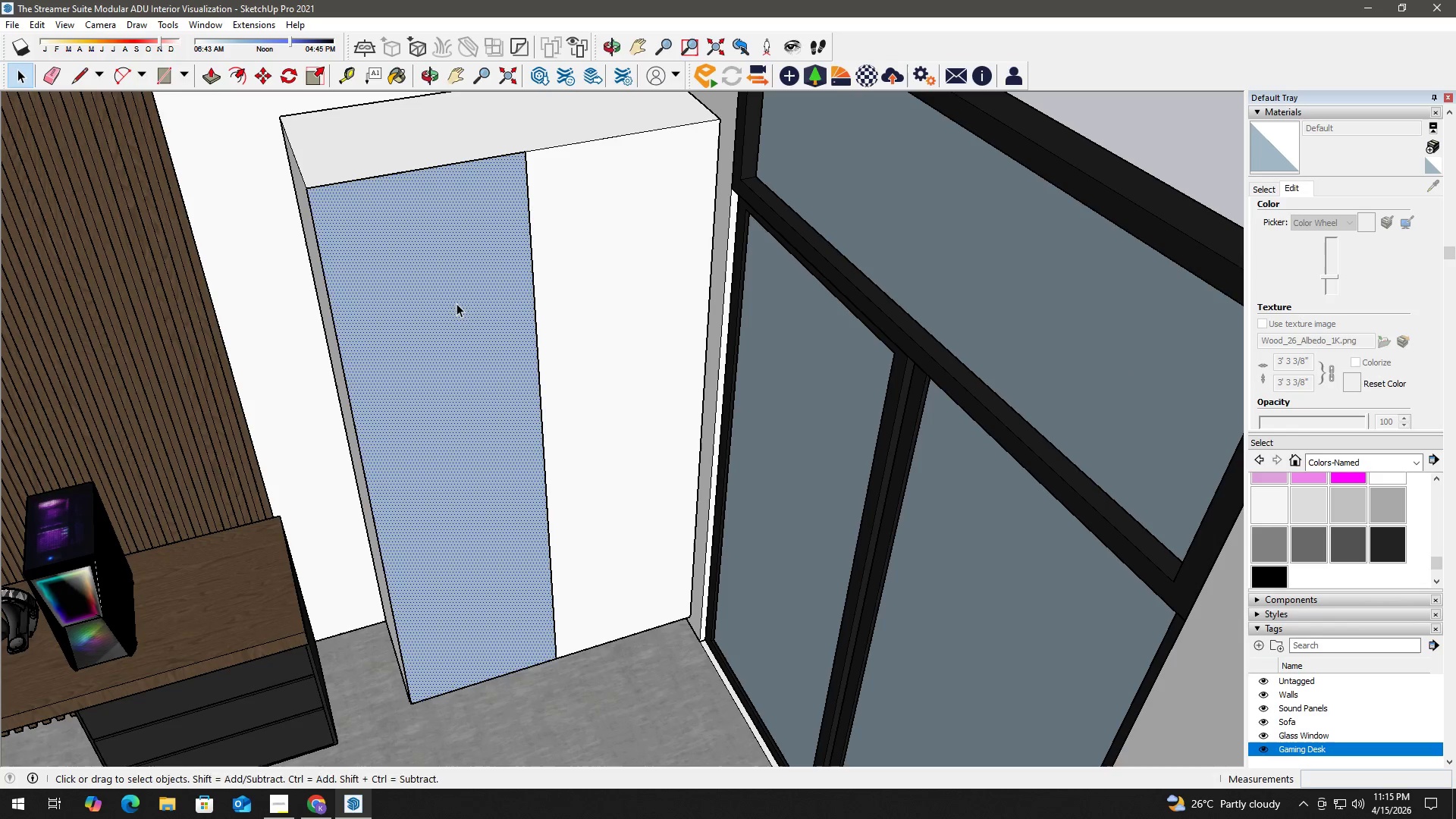 
scroll: coordinate [443, 316], scroll_direction: up, amount: 3.0
 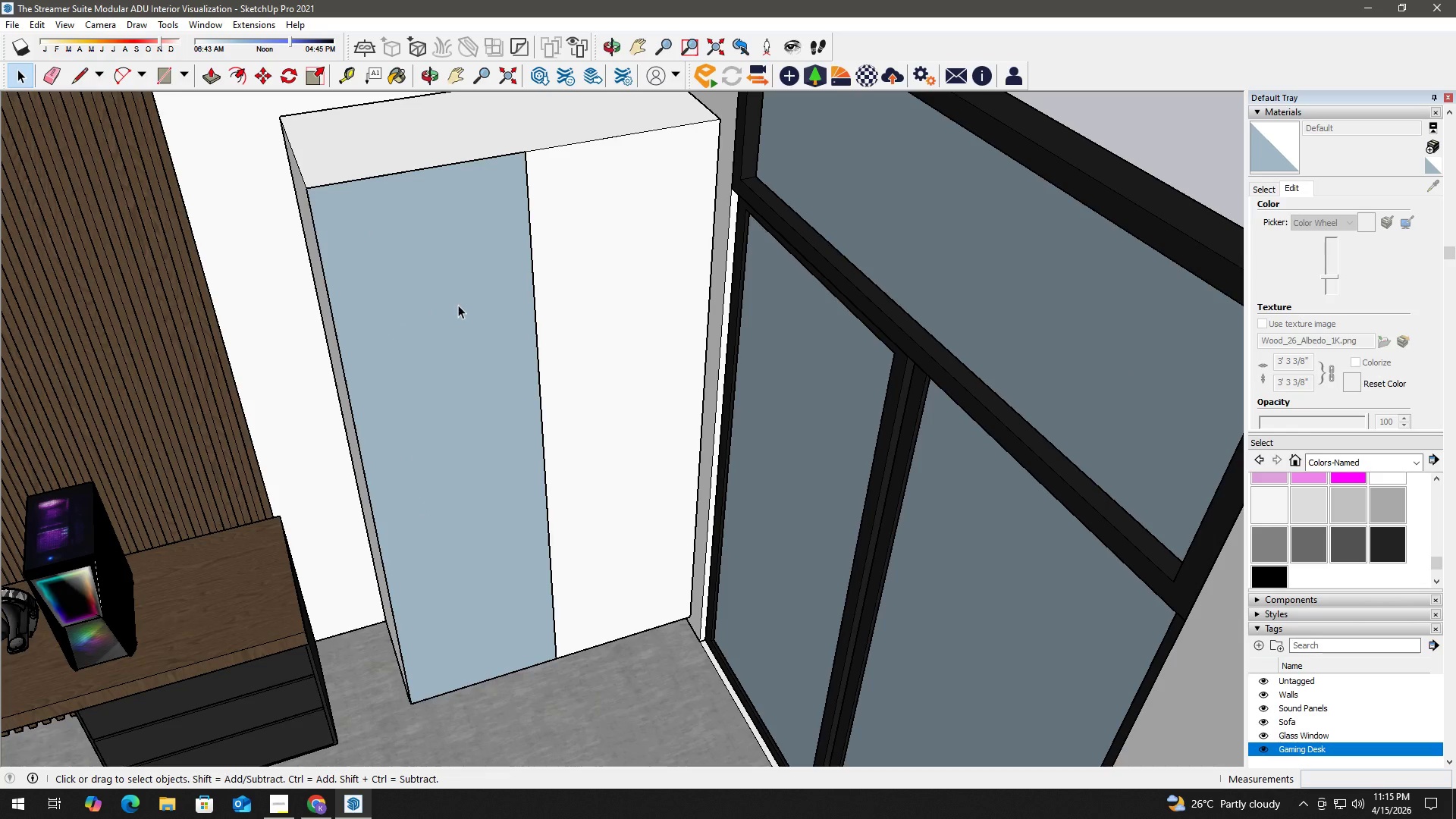 
key(P)
 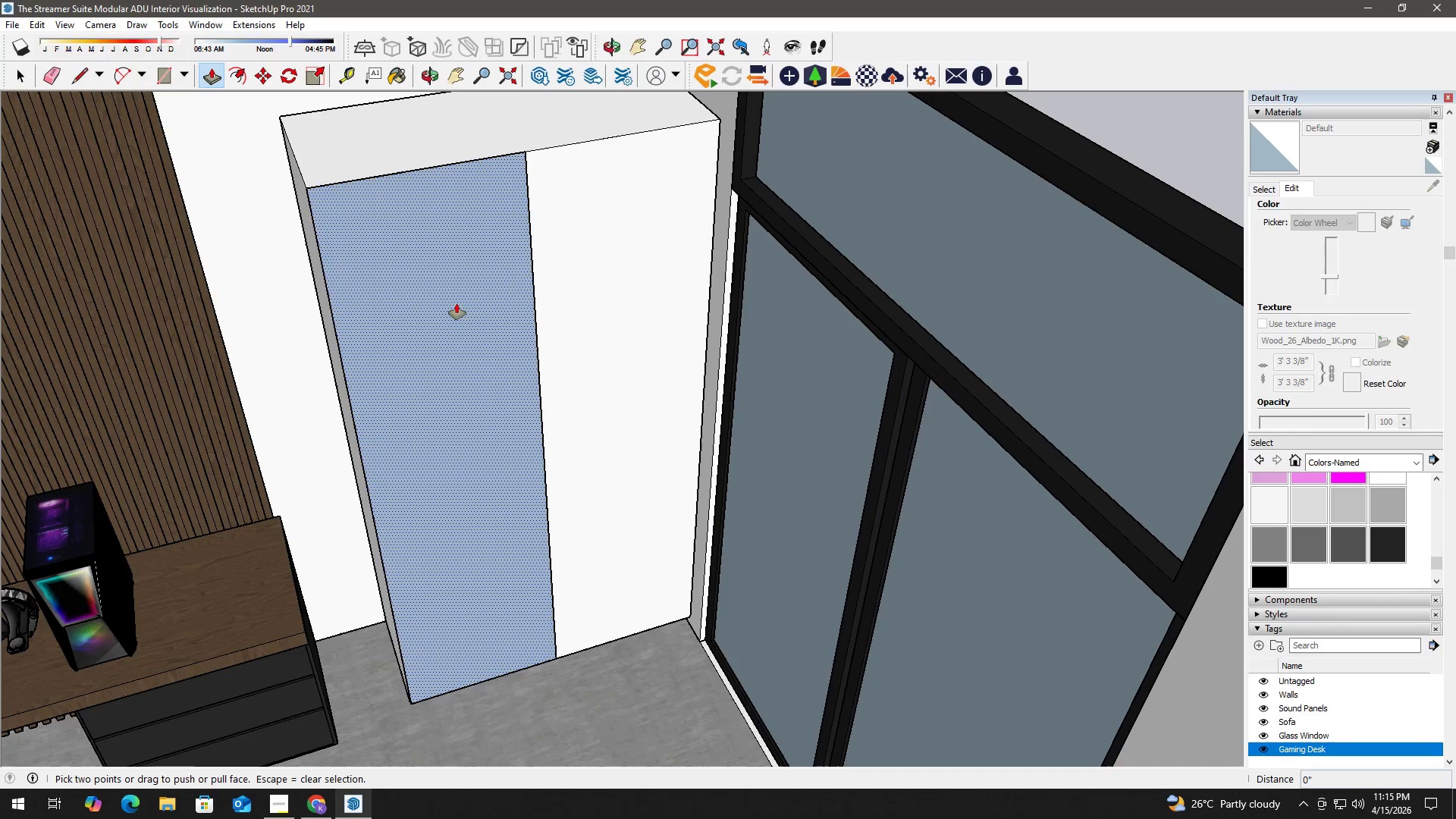 
double_click([457, 303])
 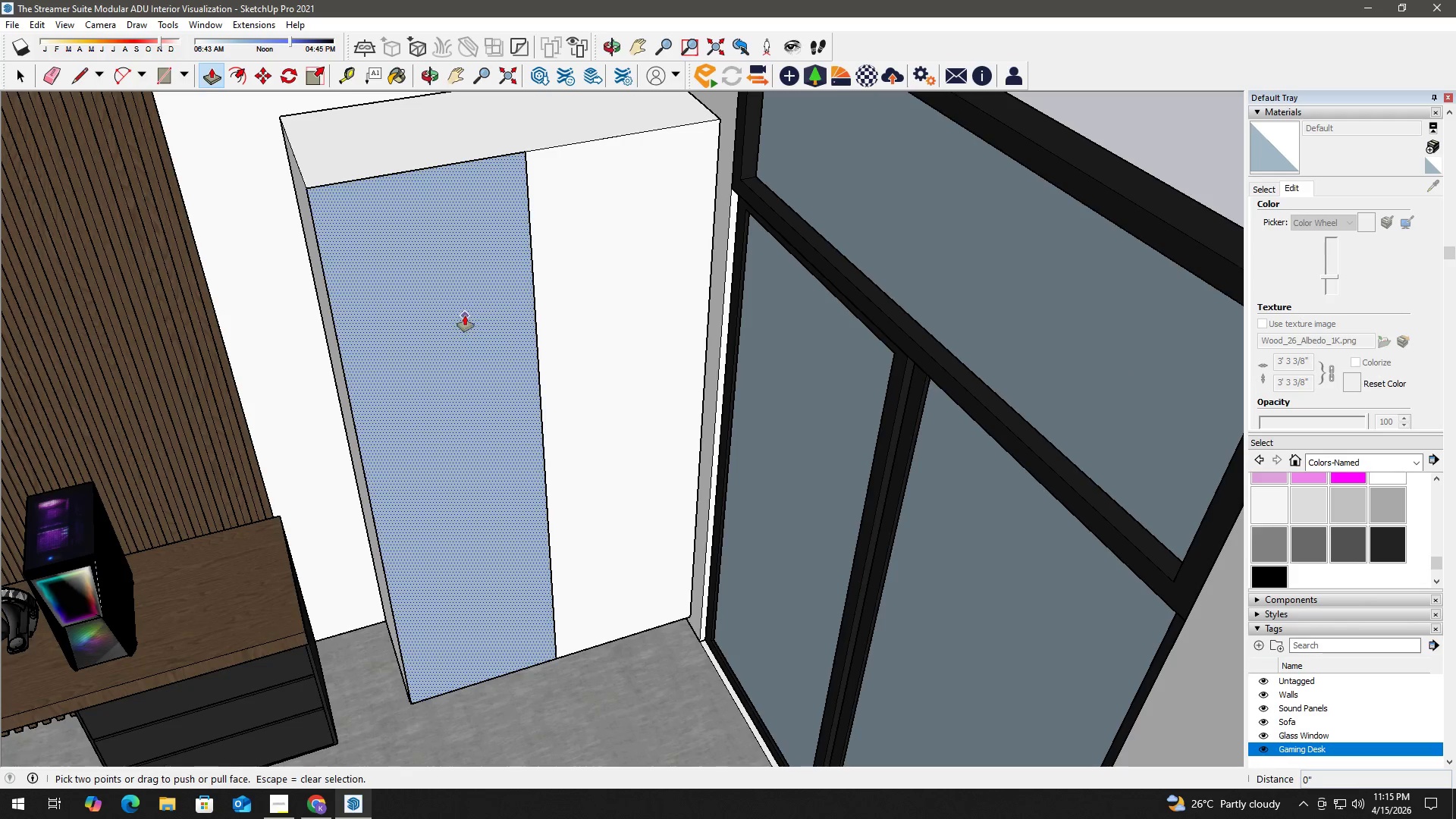 
left_click([477, 337])
 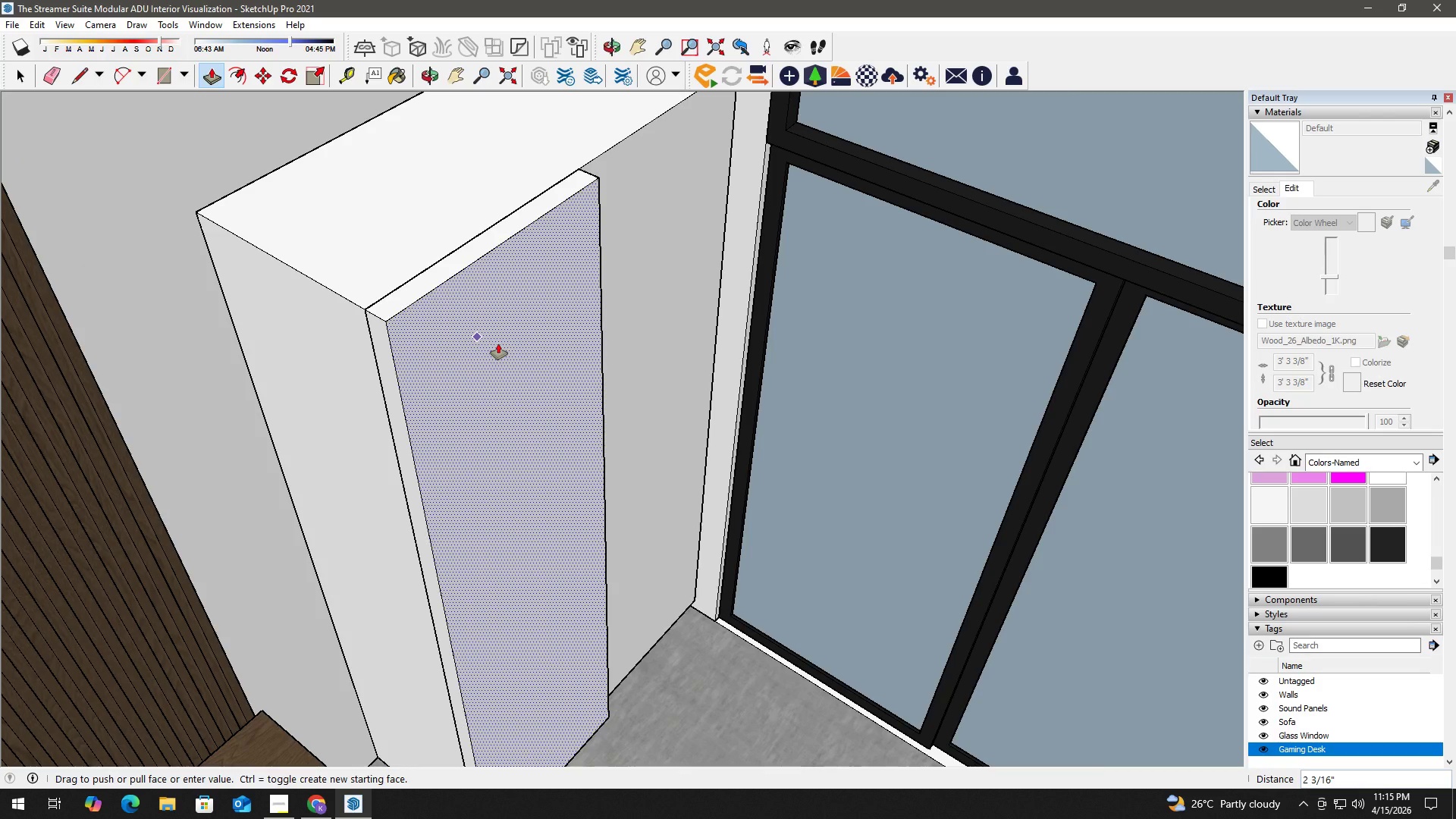 
scroll: coordinate [527, 340], scroll_direction: up, amount: 2.0
 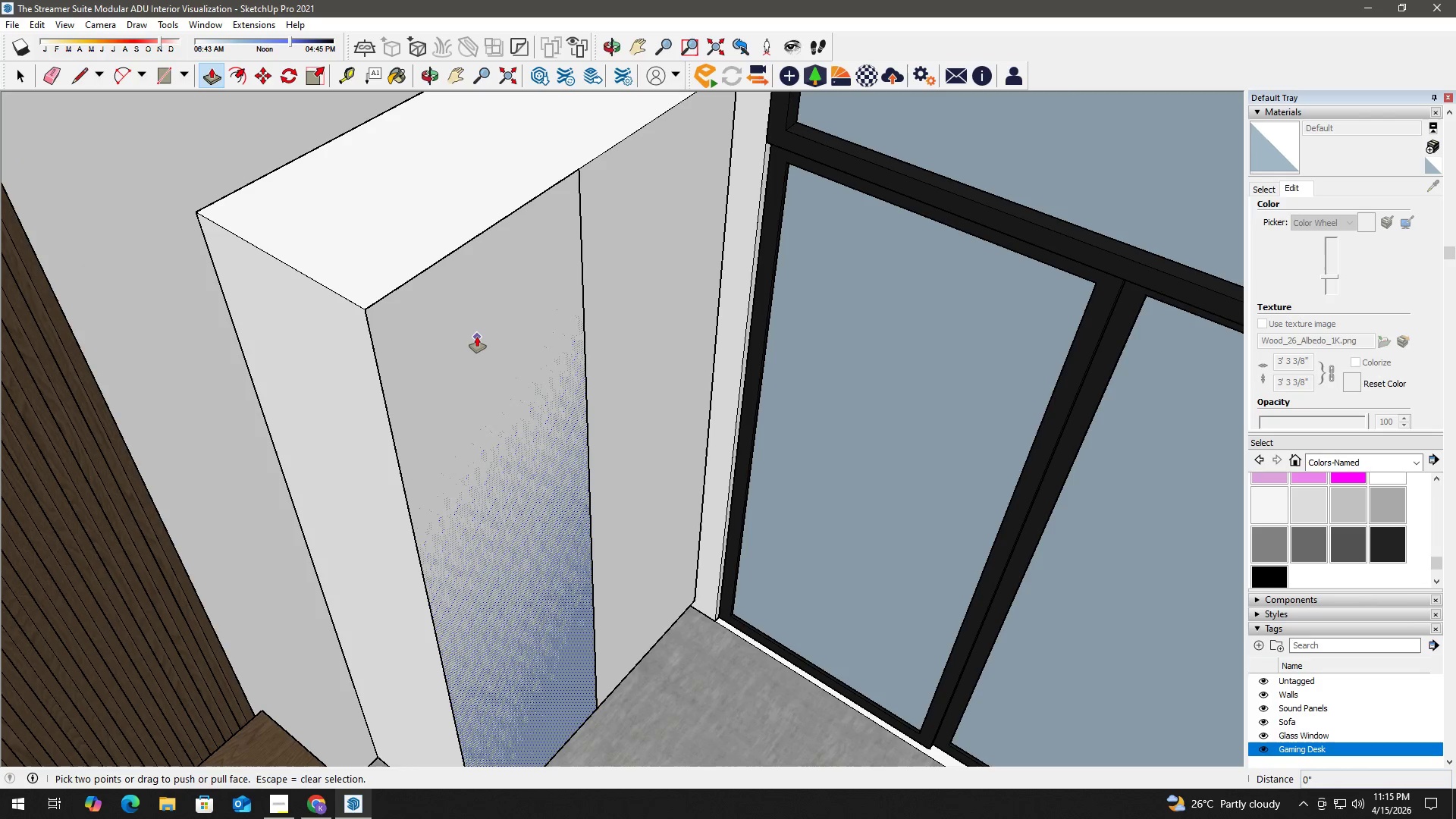 
key(Space)
 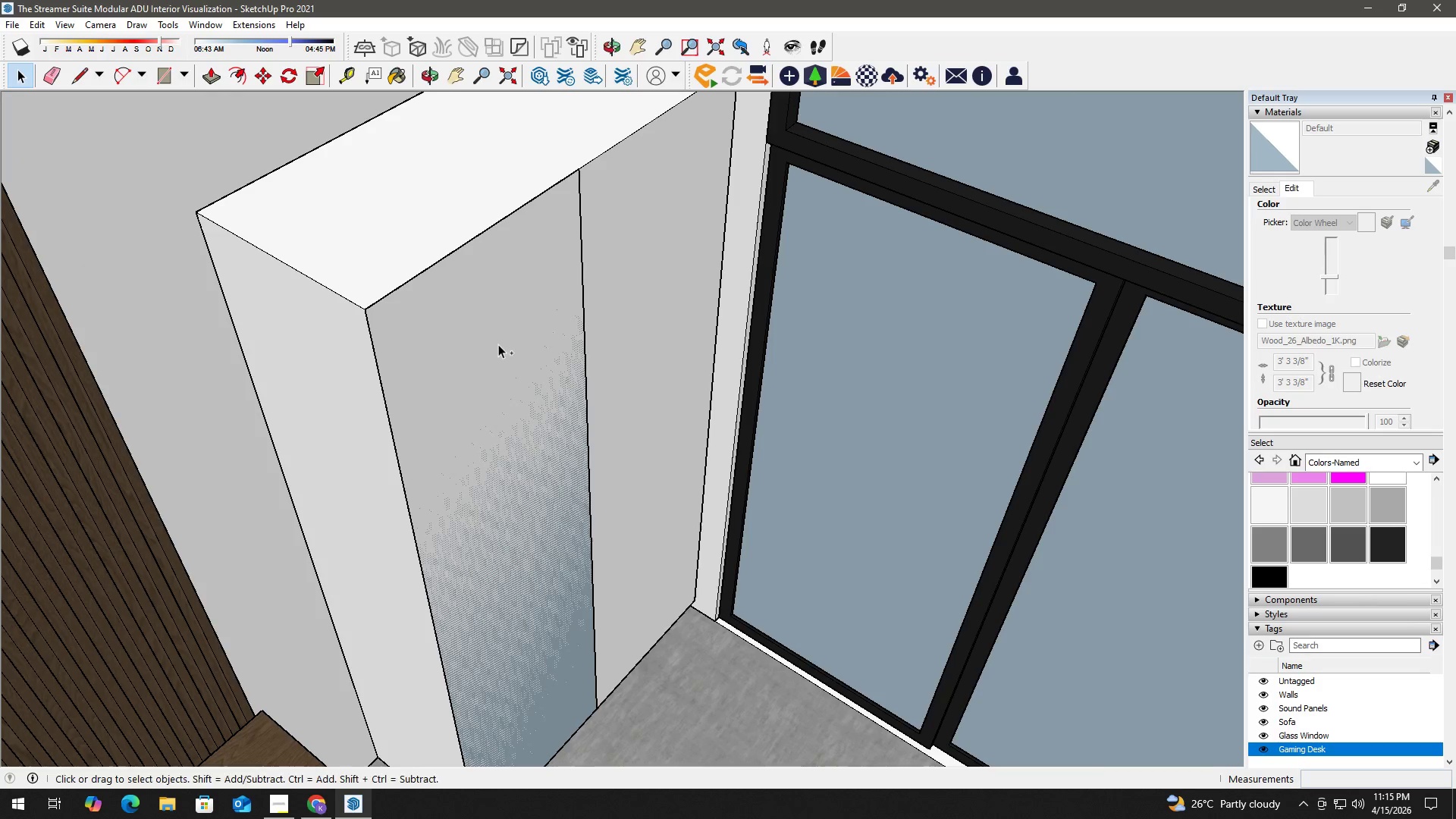 
key(Control+Z)
 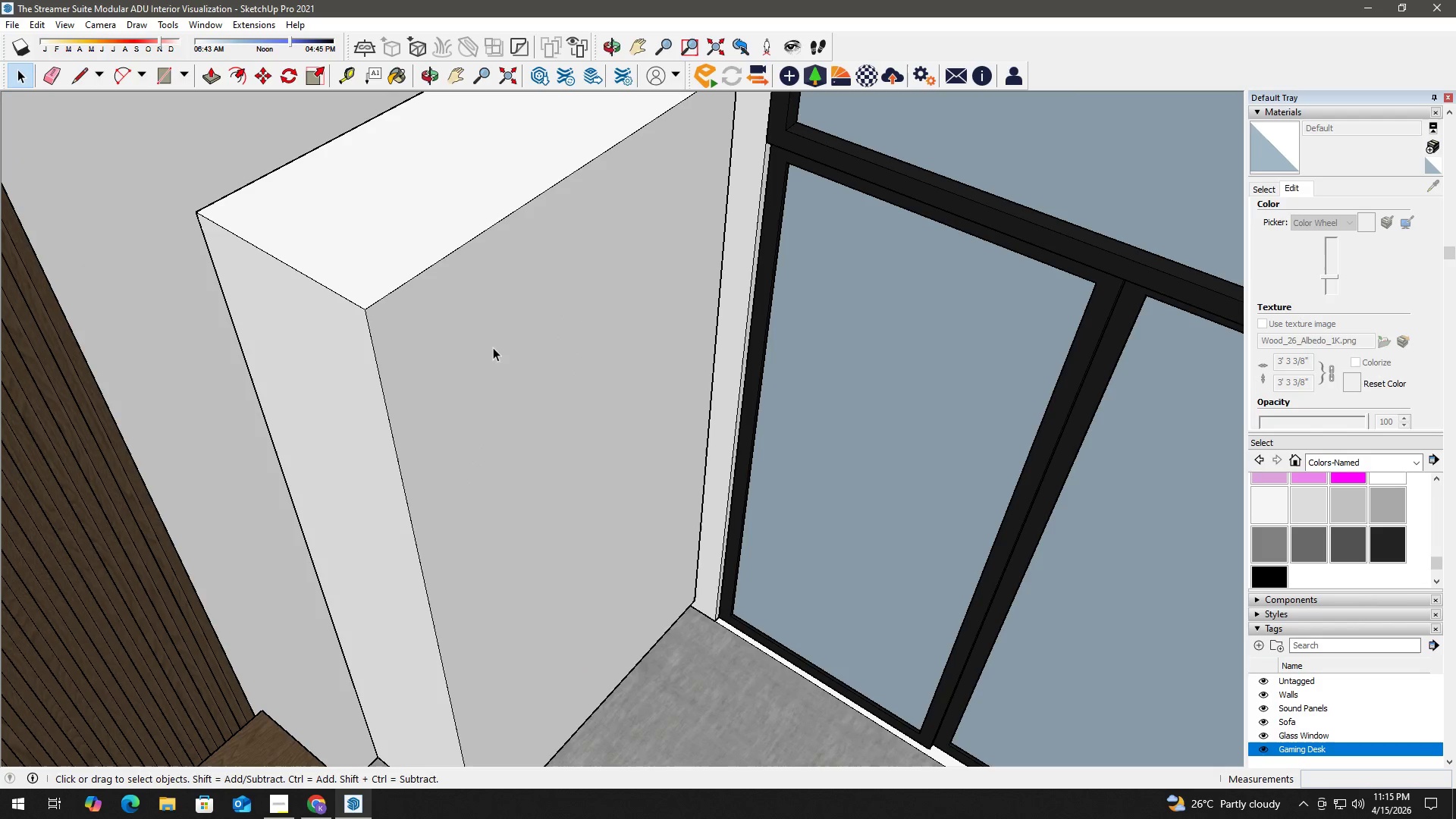 
key(Space)
 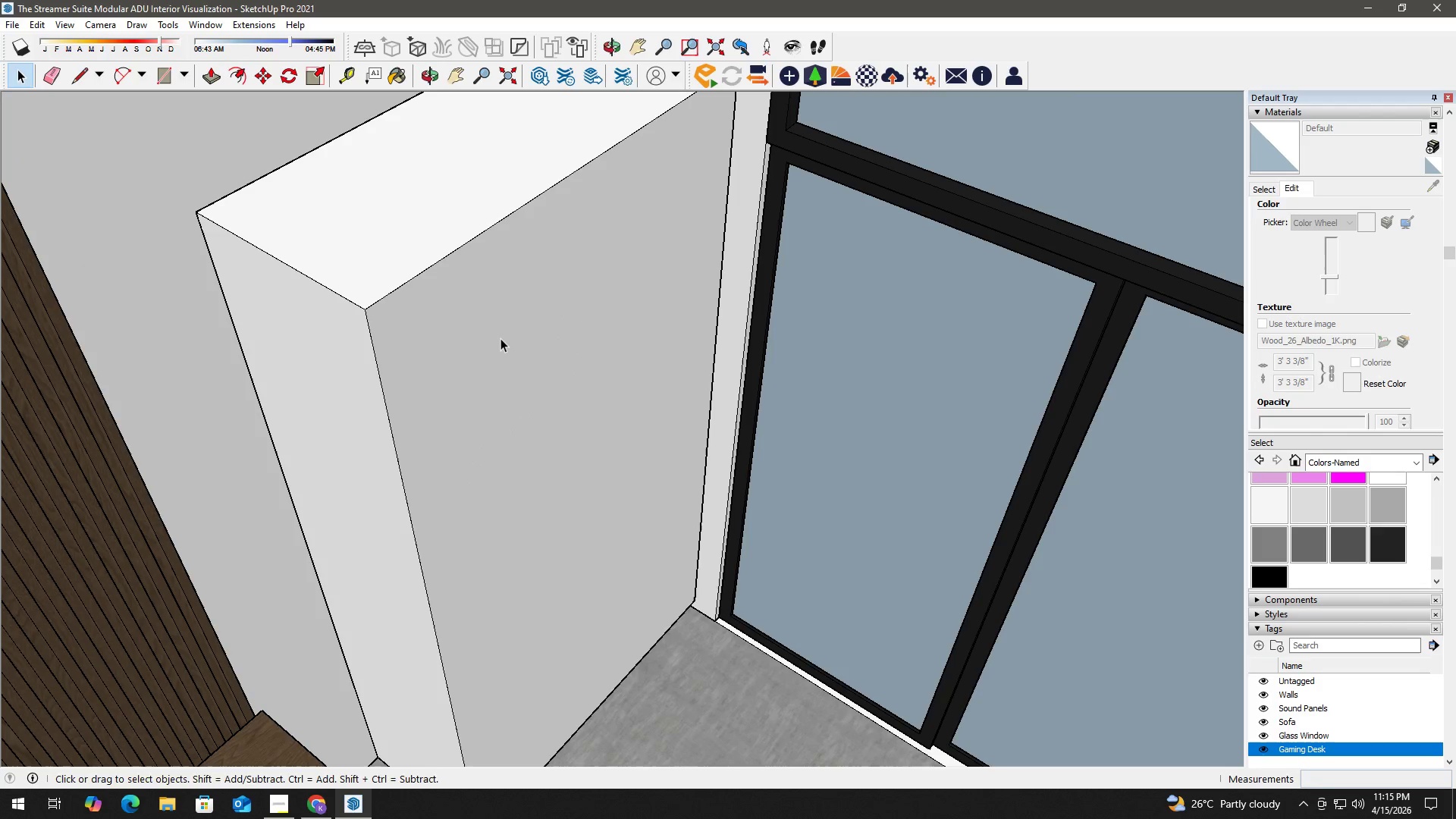 
key(F)
 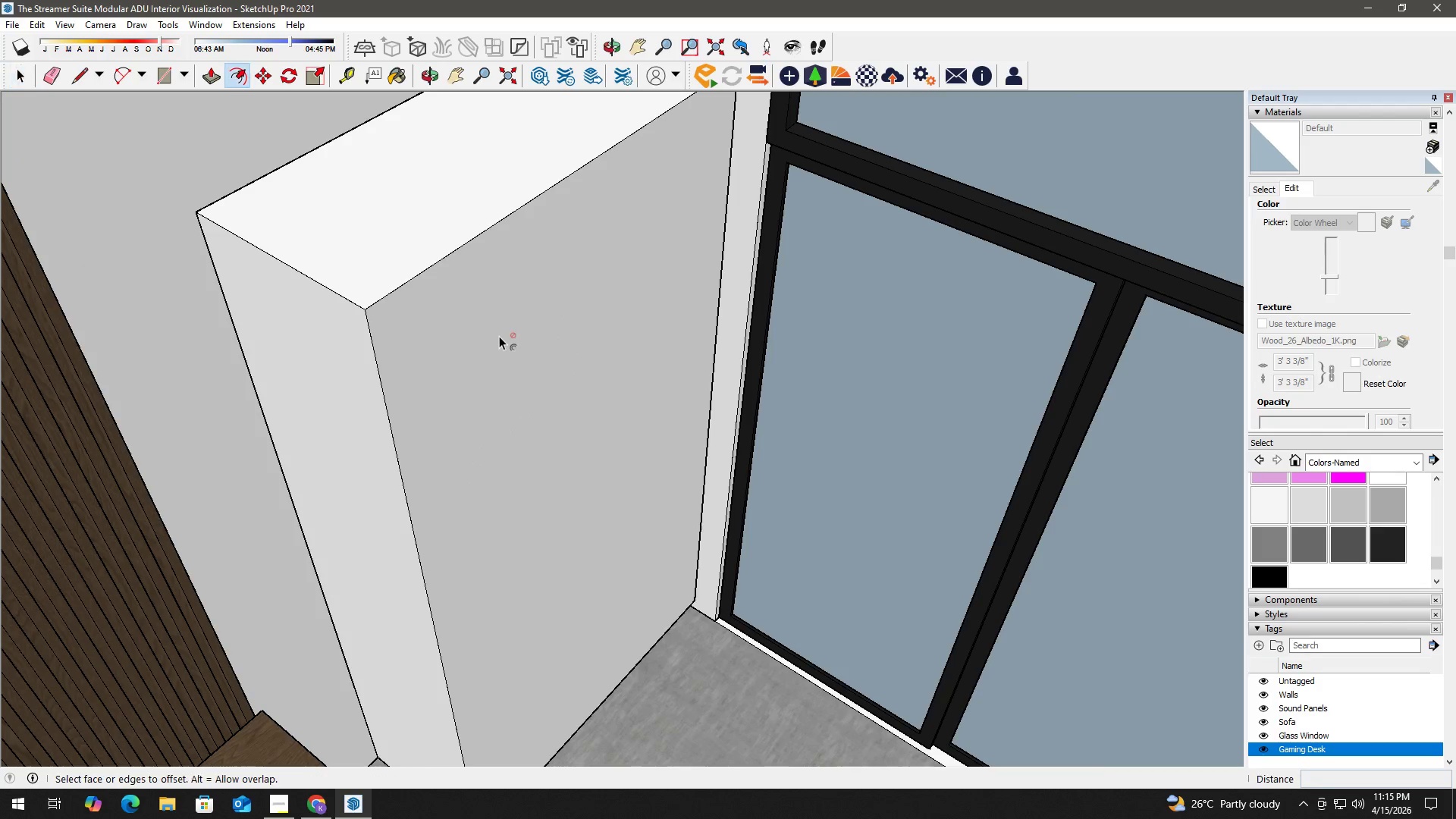 
left_click([499, 336])
 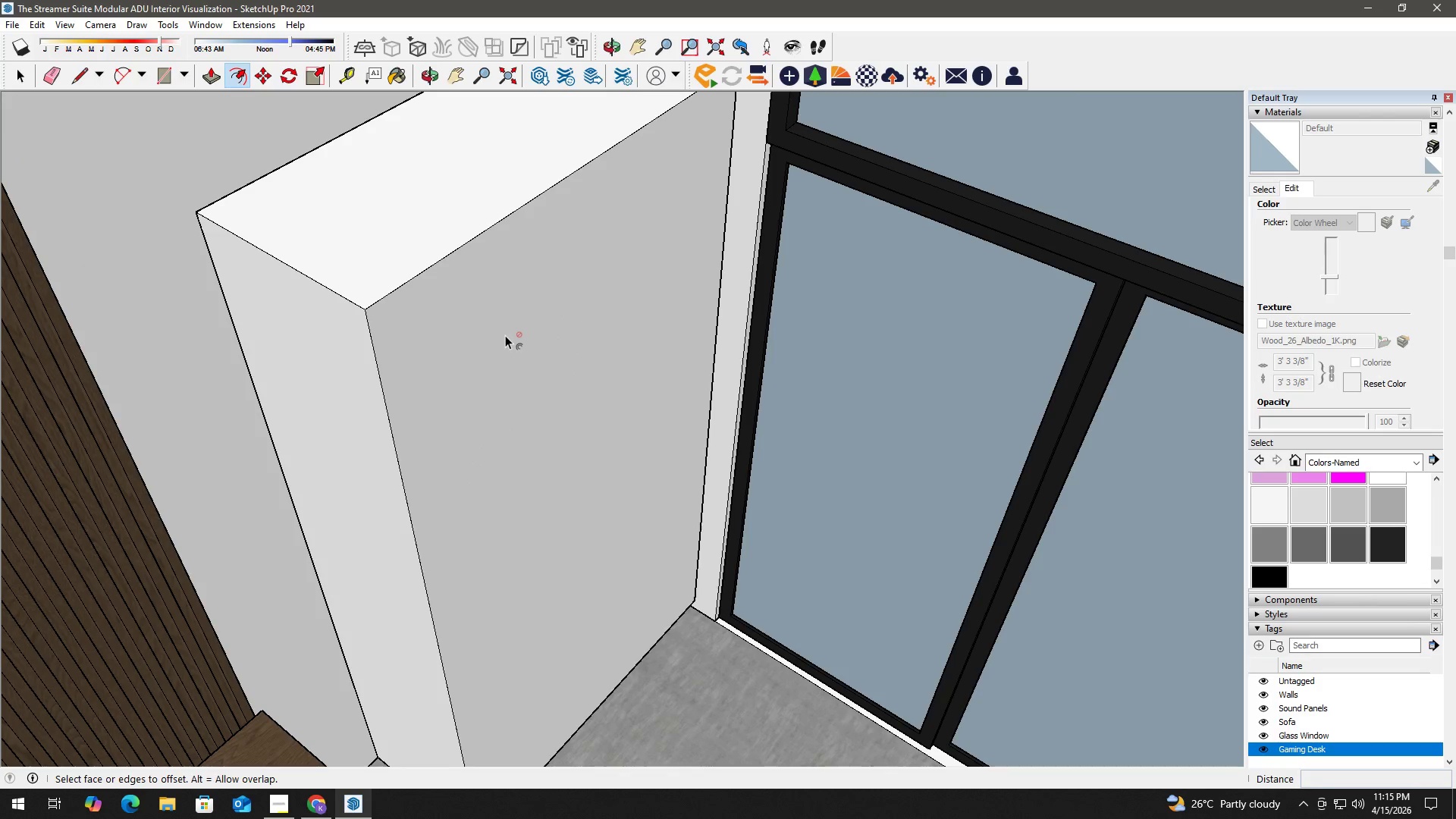 
key(Space)
 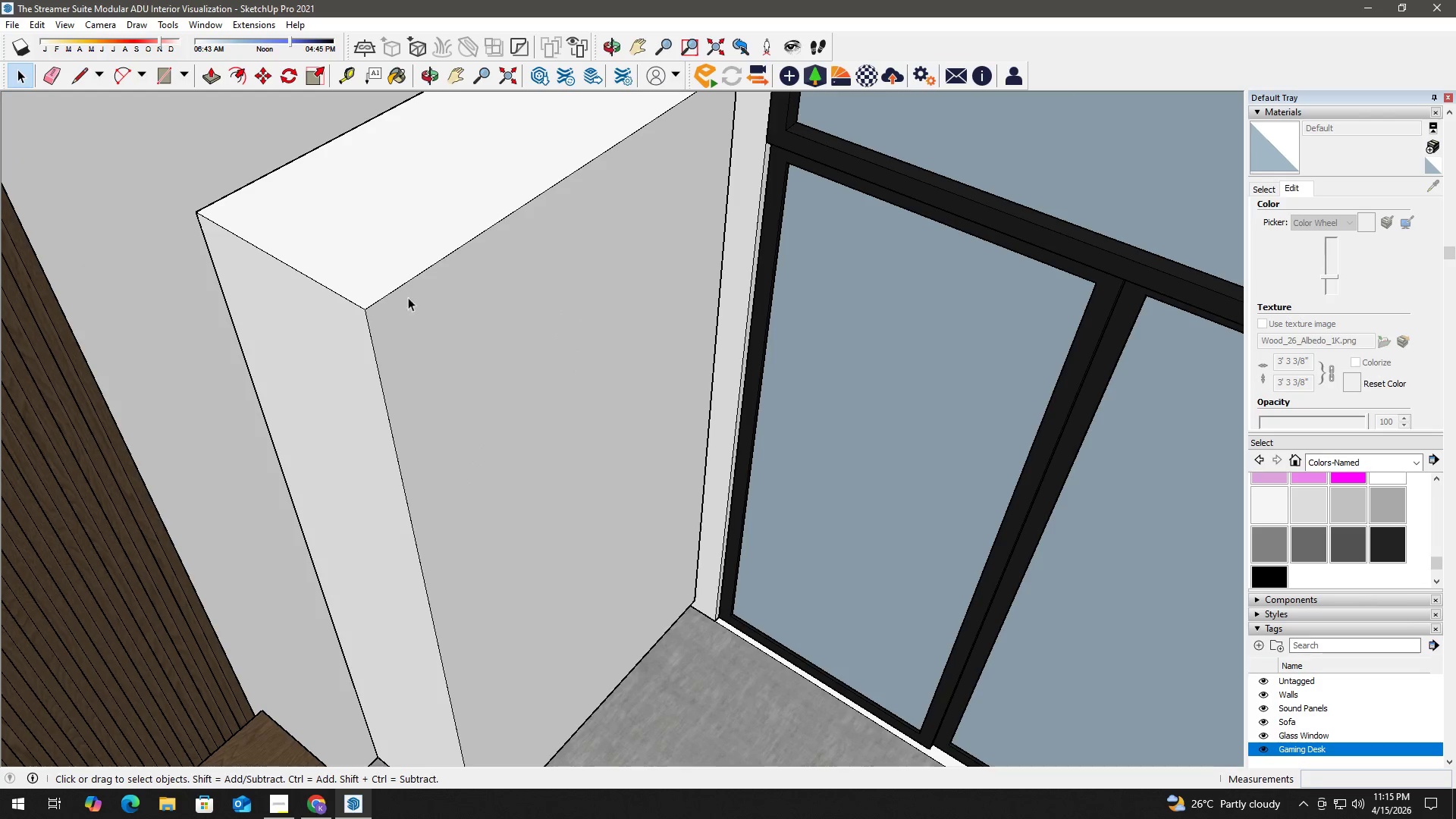 
key(R)
 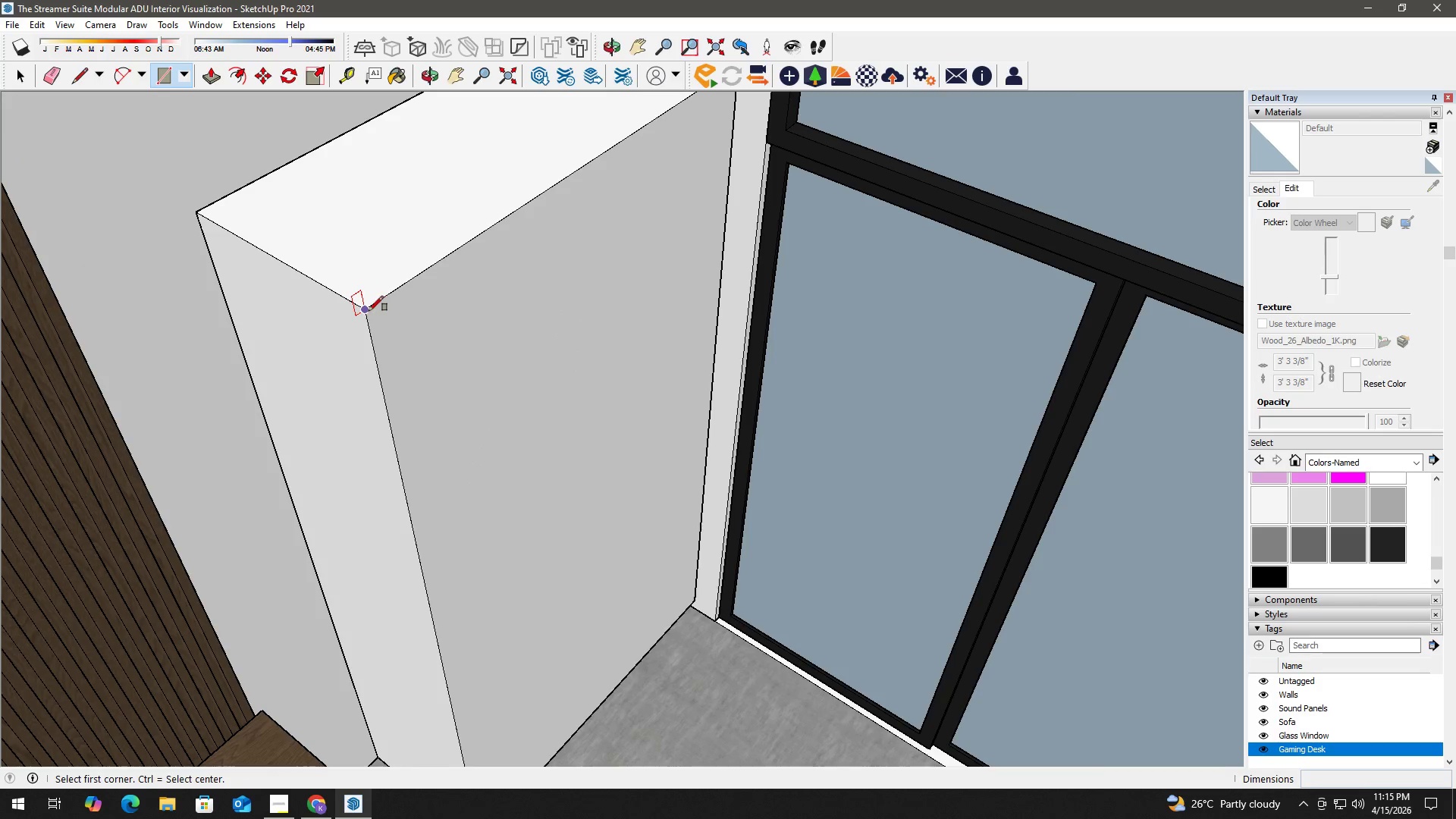 
left_click_drag(start_coordinate=[367, 311], to_coordinate=[371, 314])
 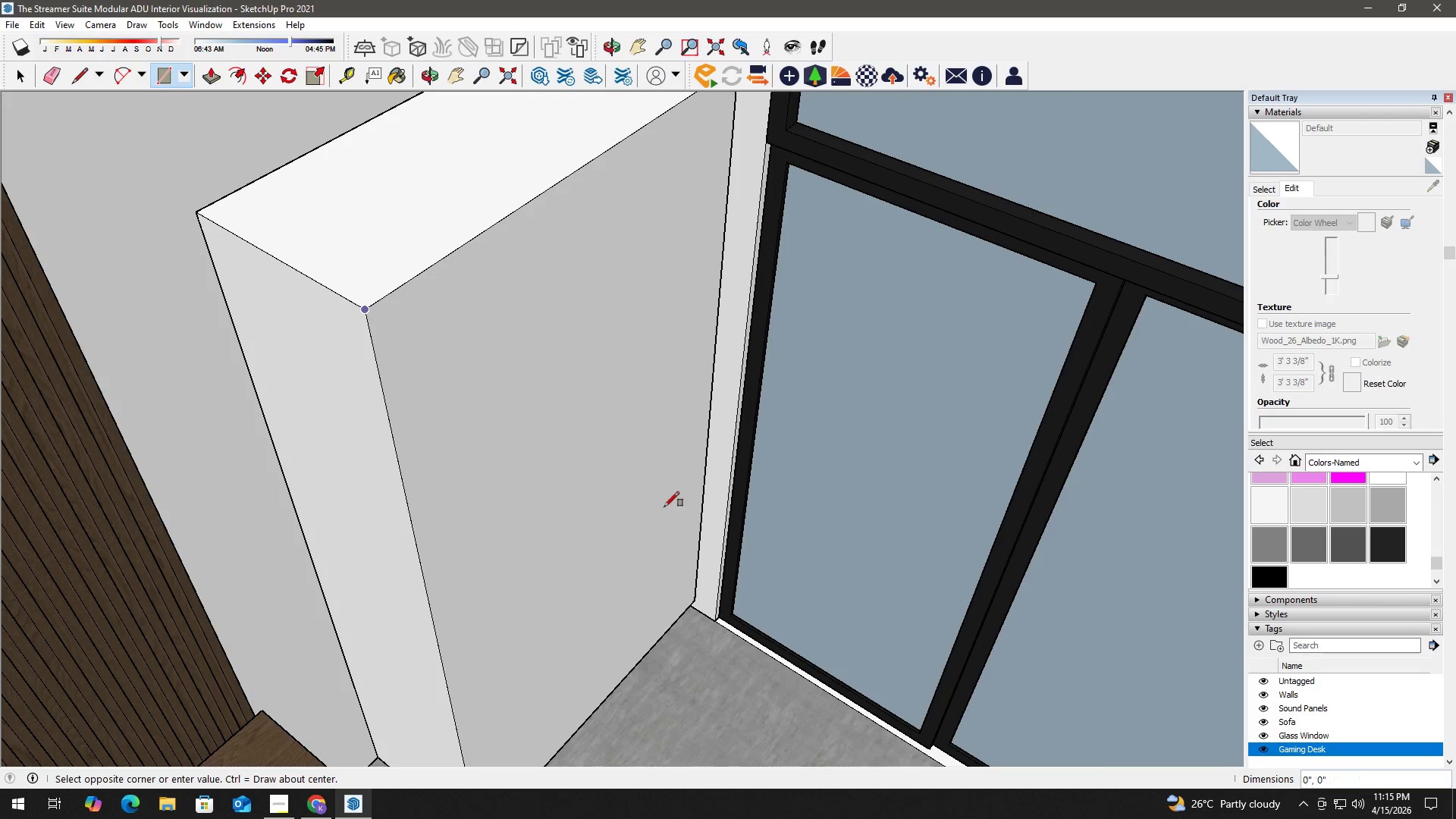 
hold_key(key=ShiftLeft, duration=0.45)
 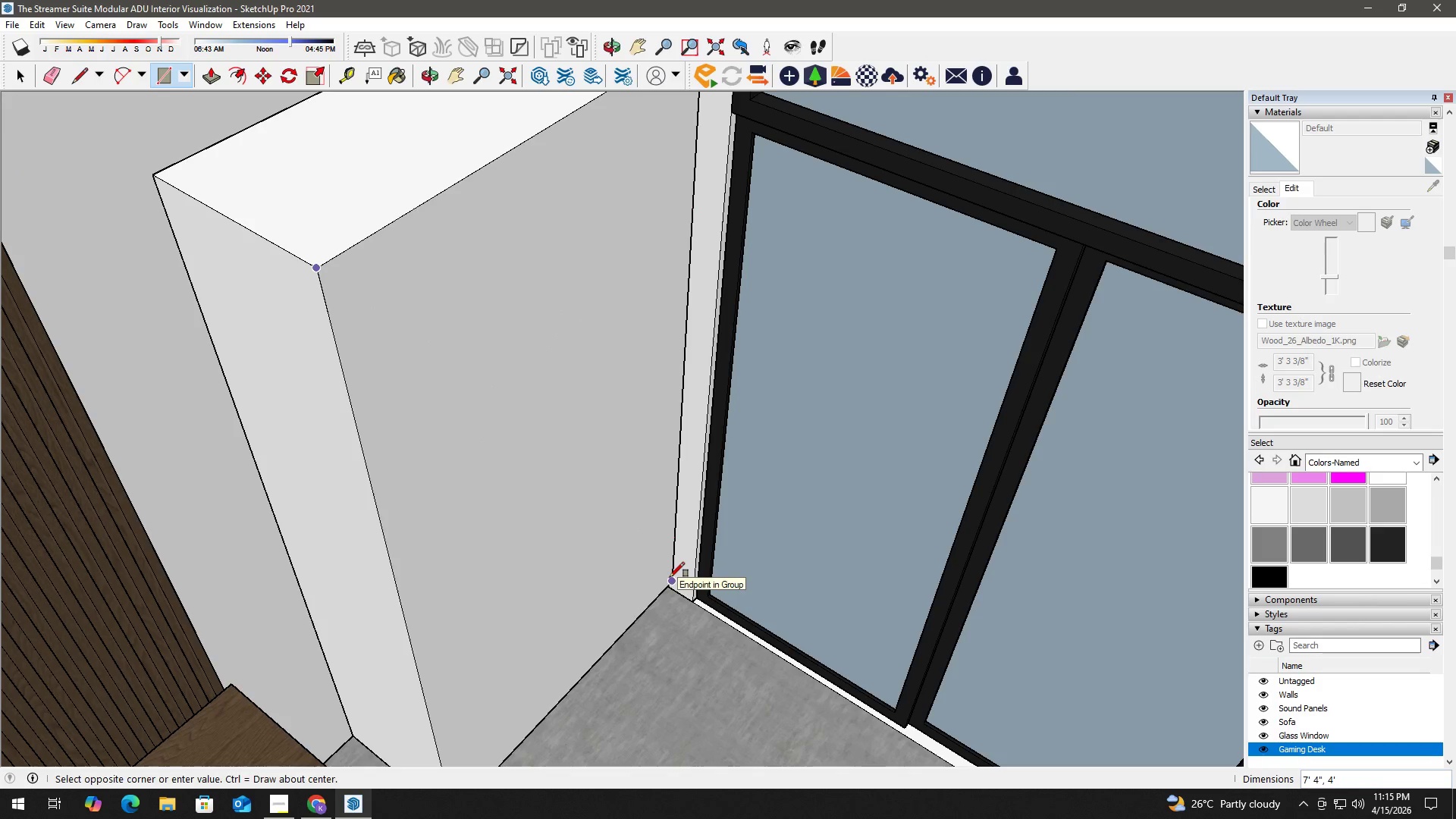 
left_click([670, 577])
 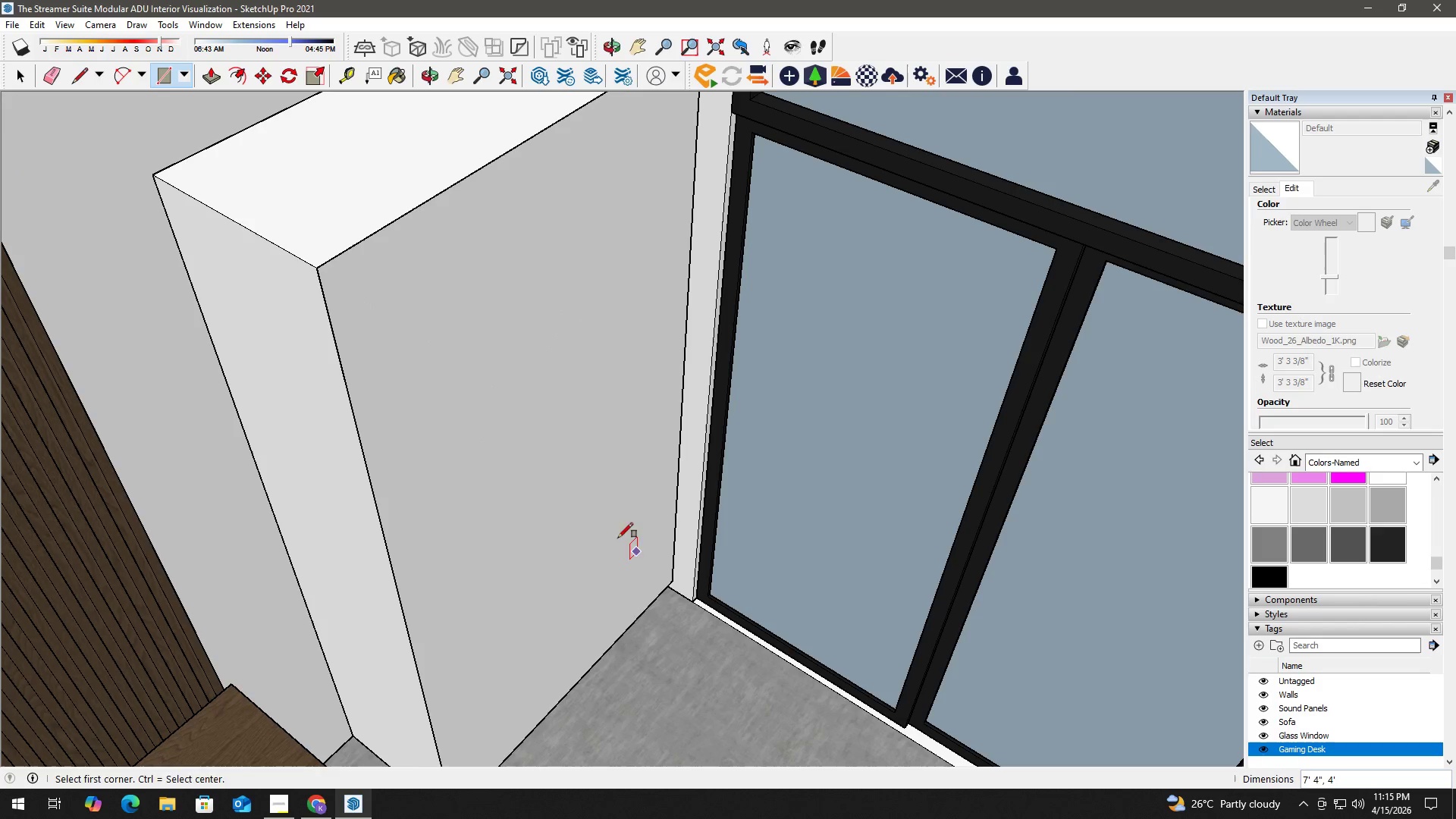 
key(Space)
 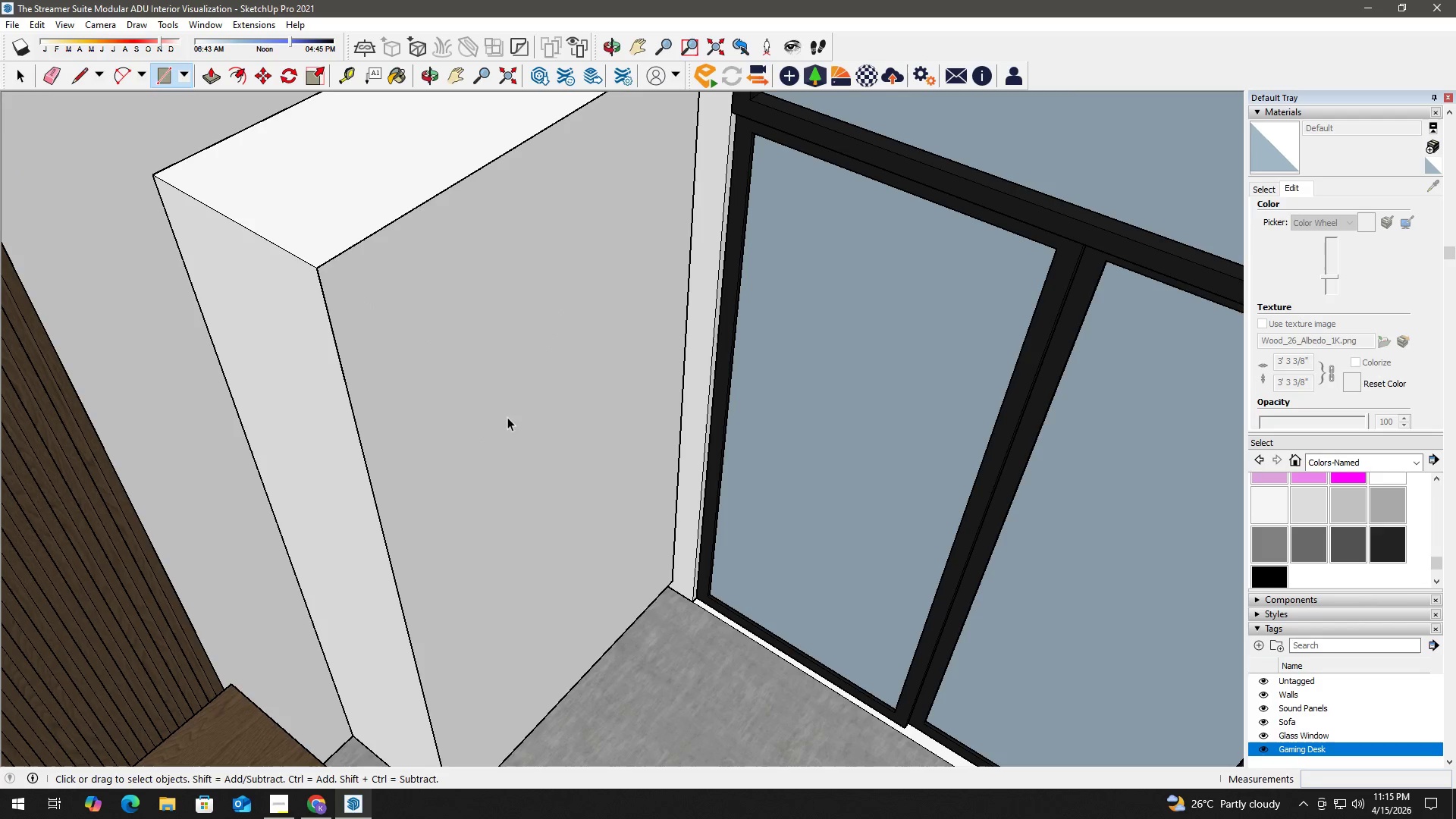 
key(F)
 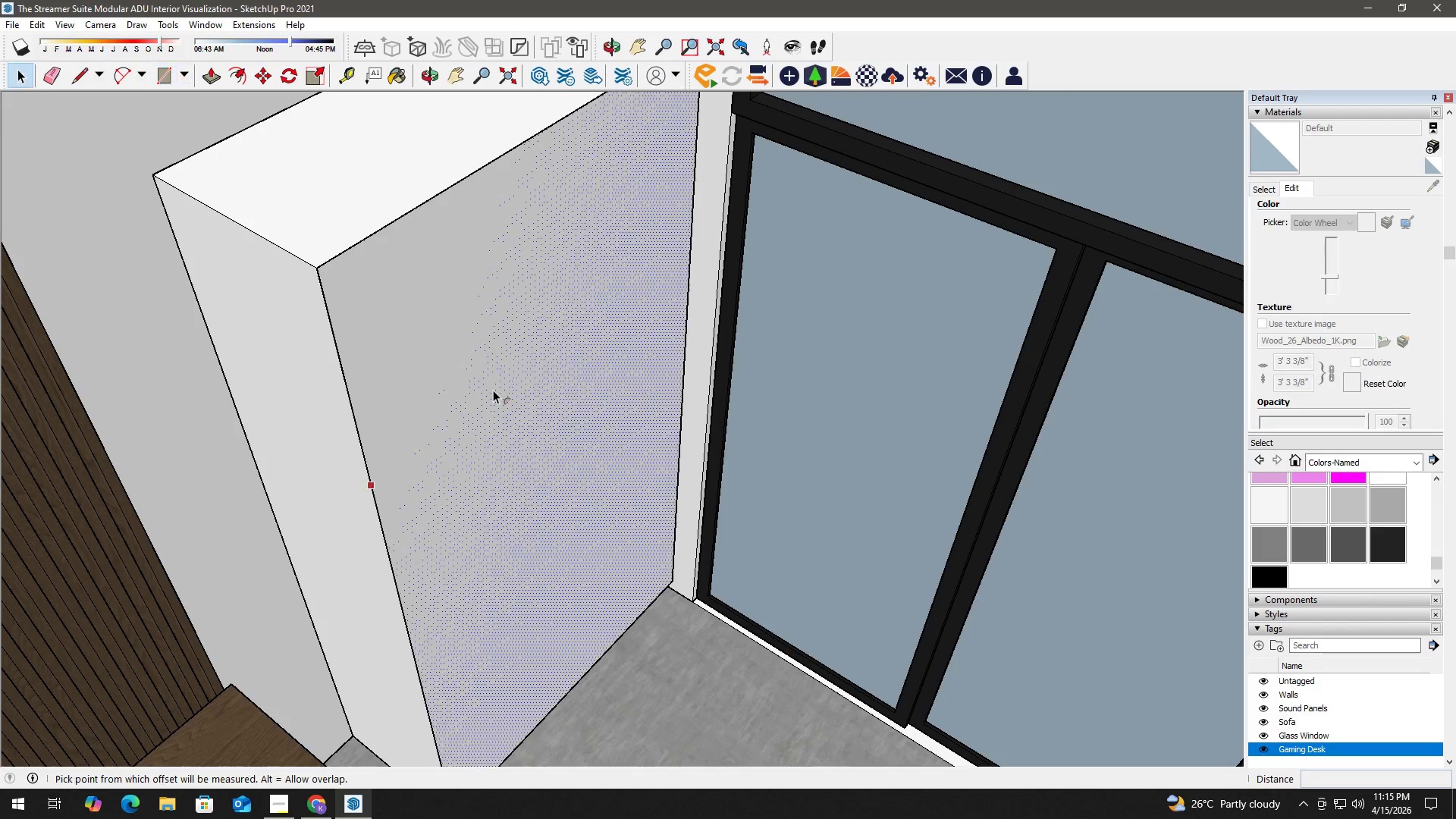 
left_click([493, 390])
 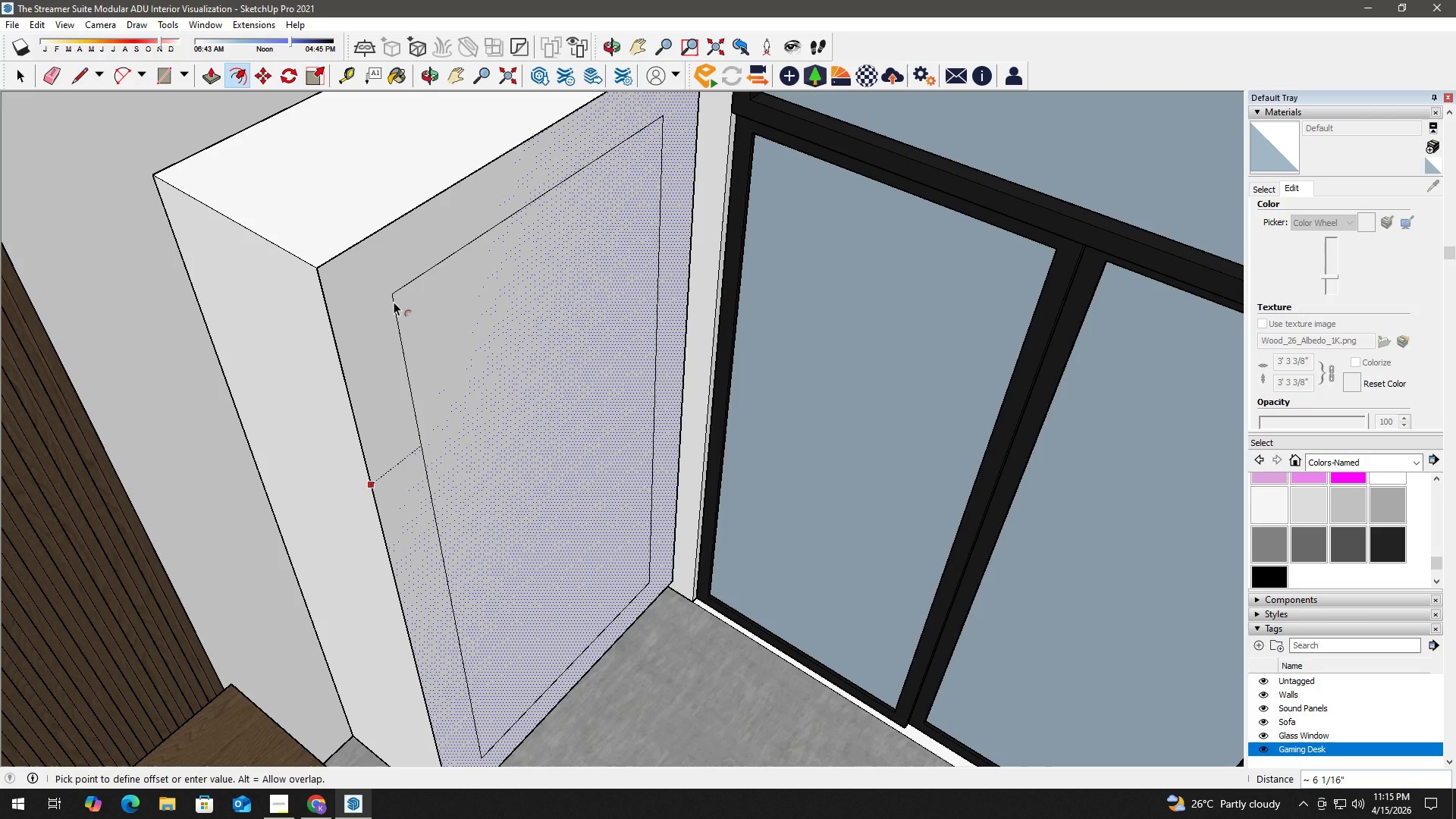 
key(Numpad1)
 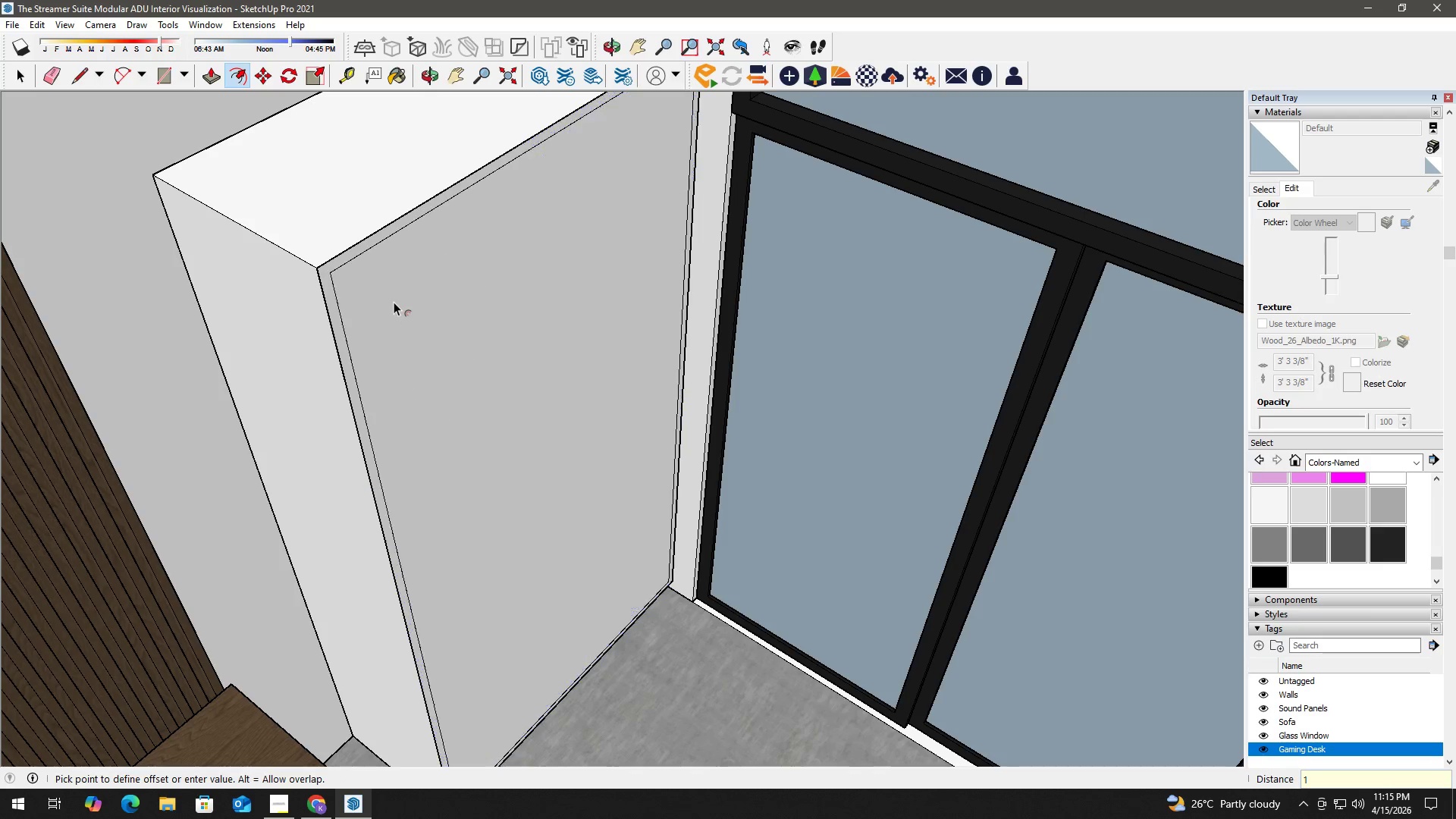 
key(NumpadEnter)
 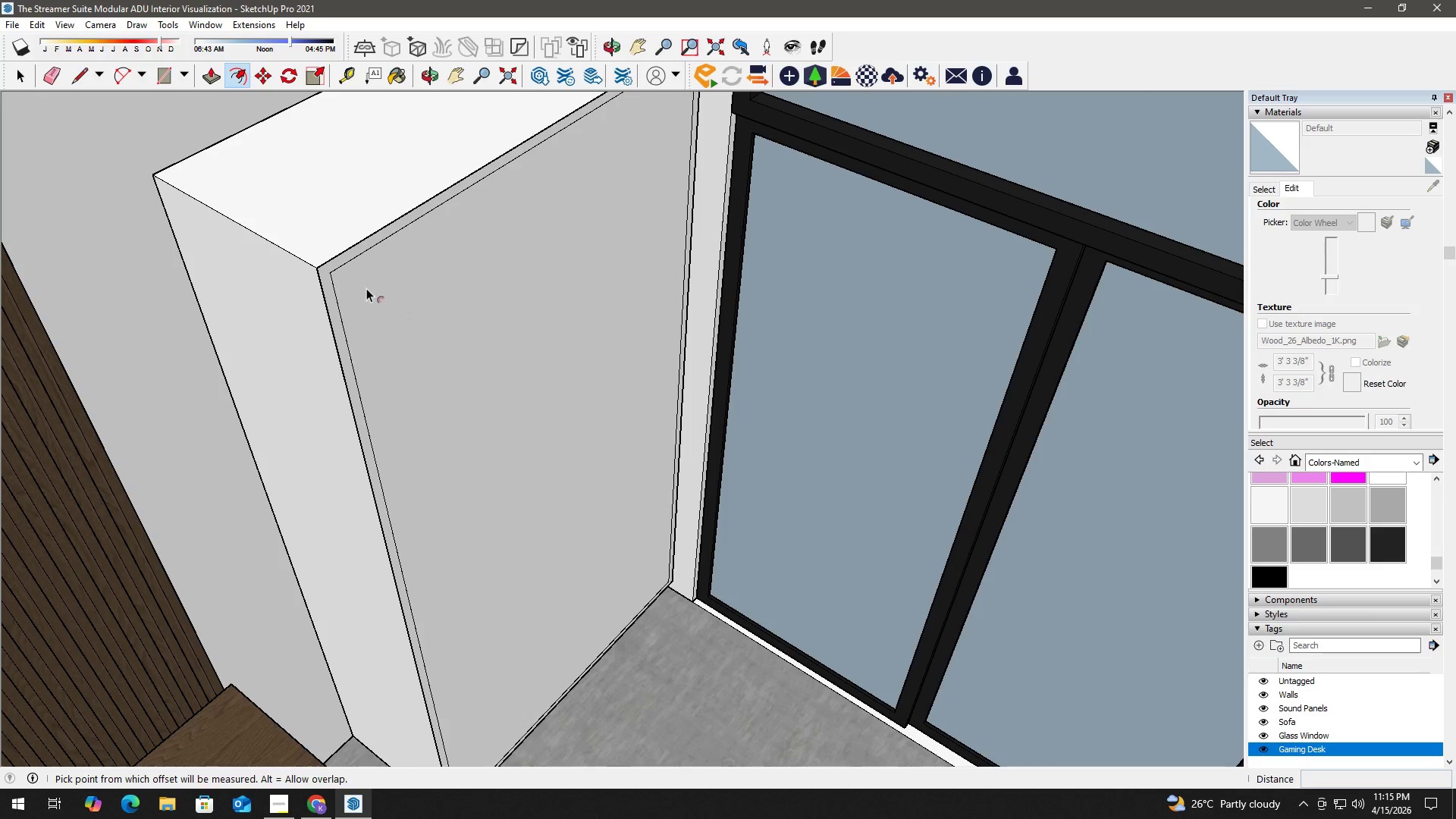 
key(Space)
 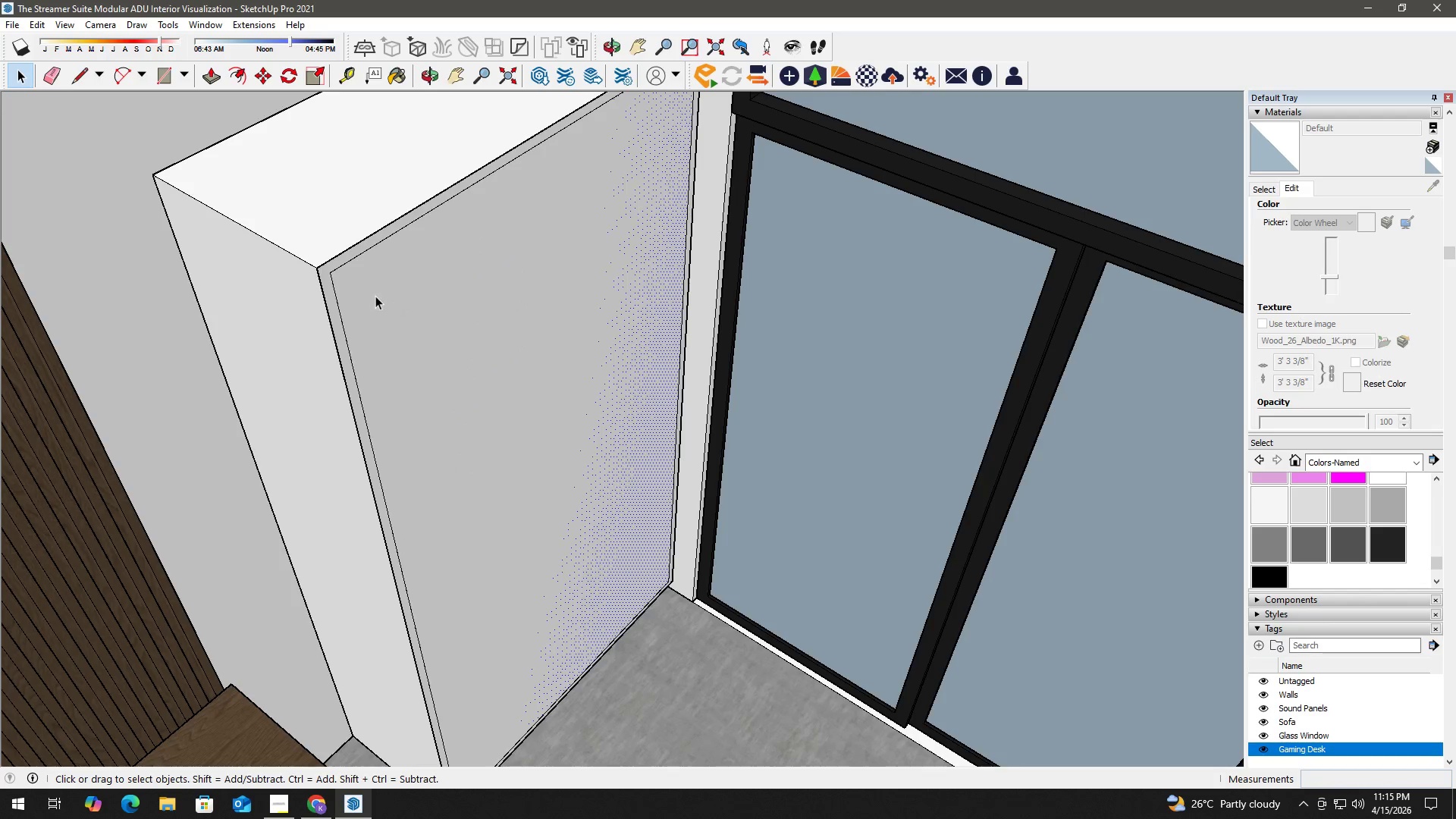 
key(R)
 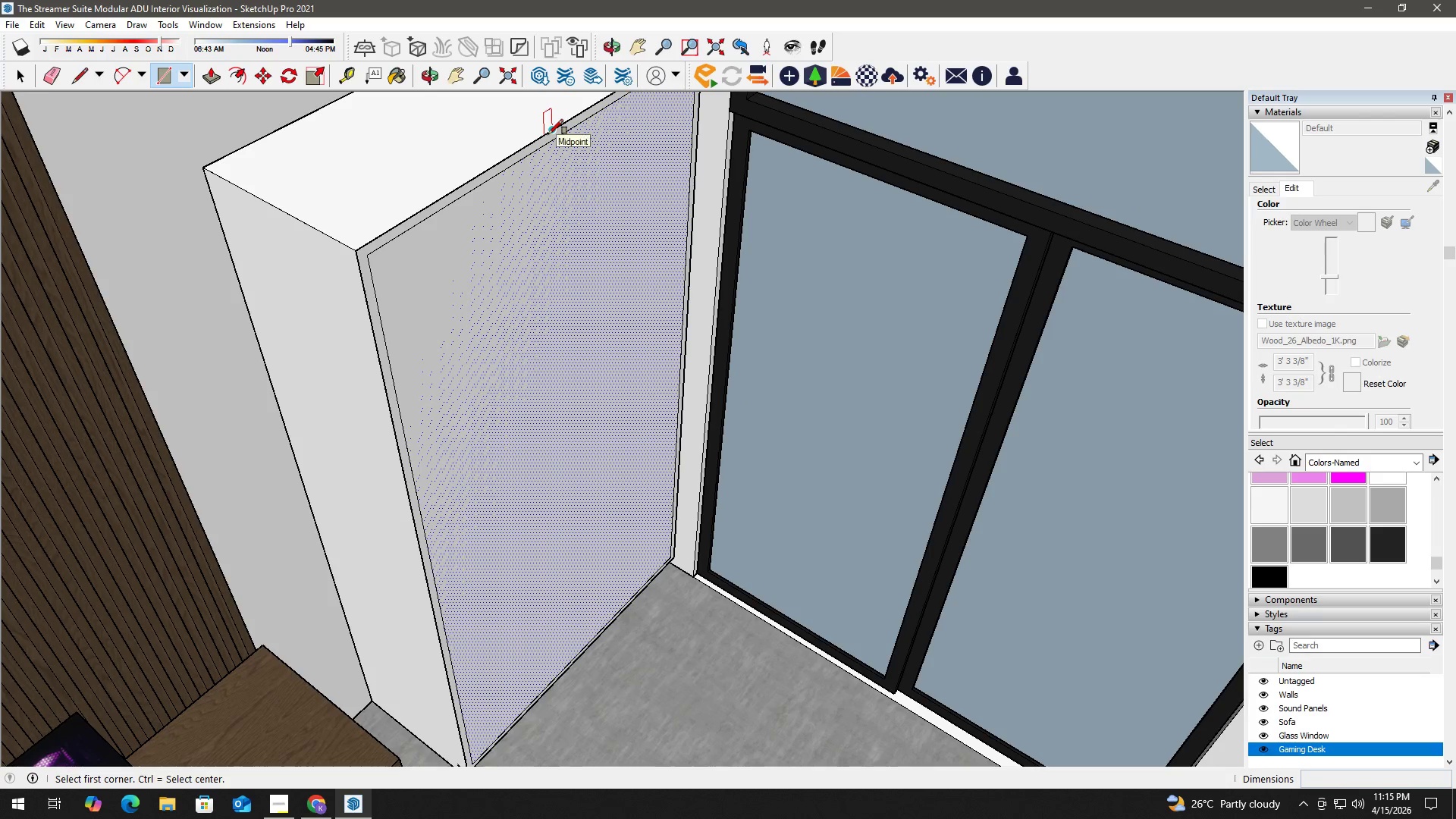 
scroll: coordinate [497, 218], scroll_direction: down, amount: 1.0
 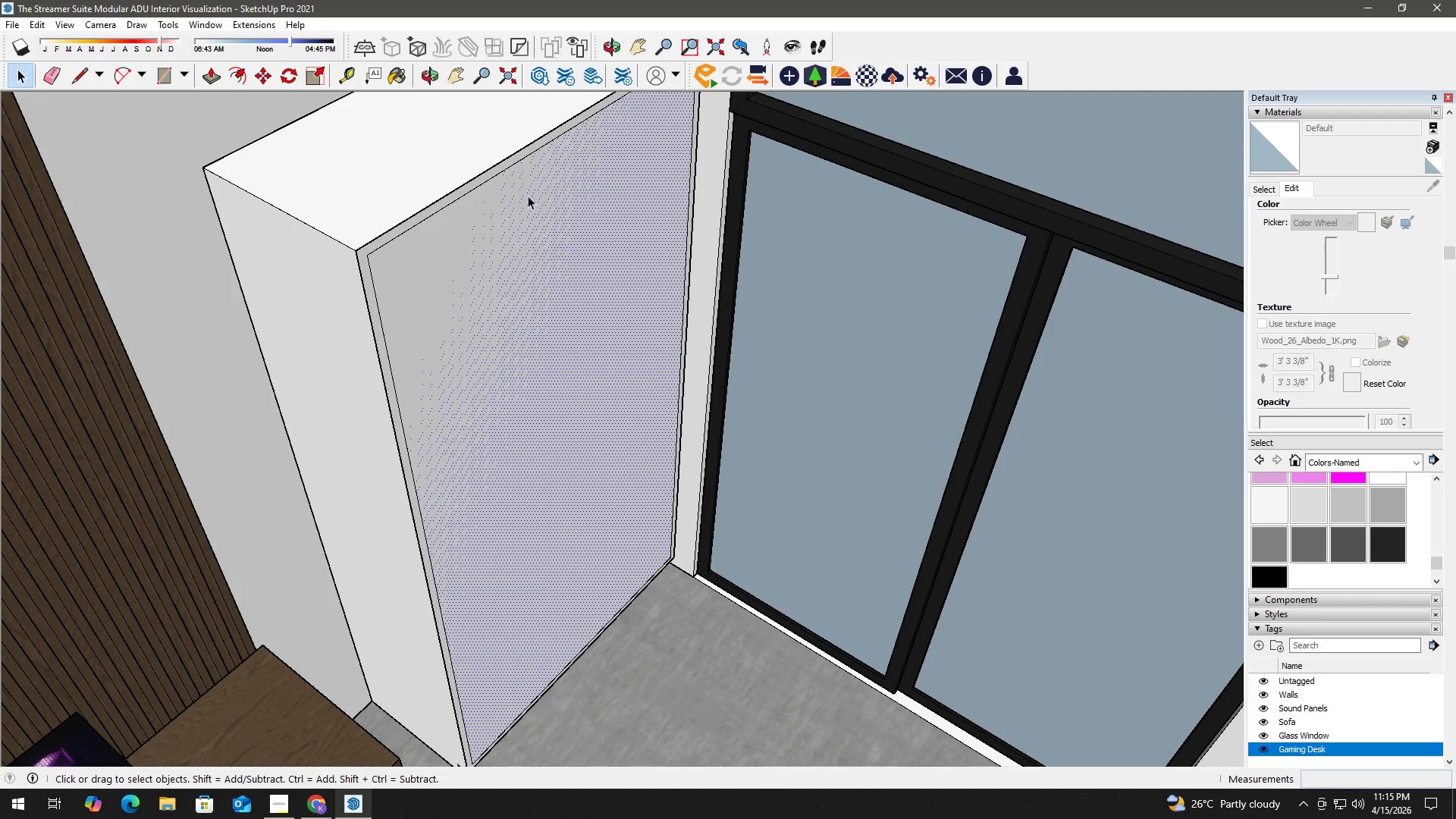 
left_click_drag(start_coordinate=[551, 133], to_coordinate=[547, 140])
 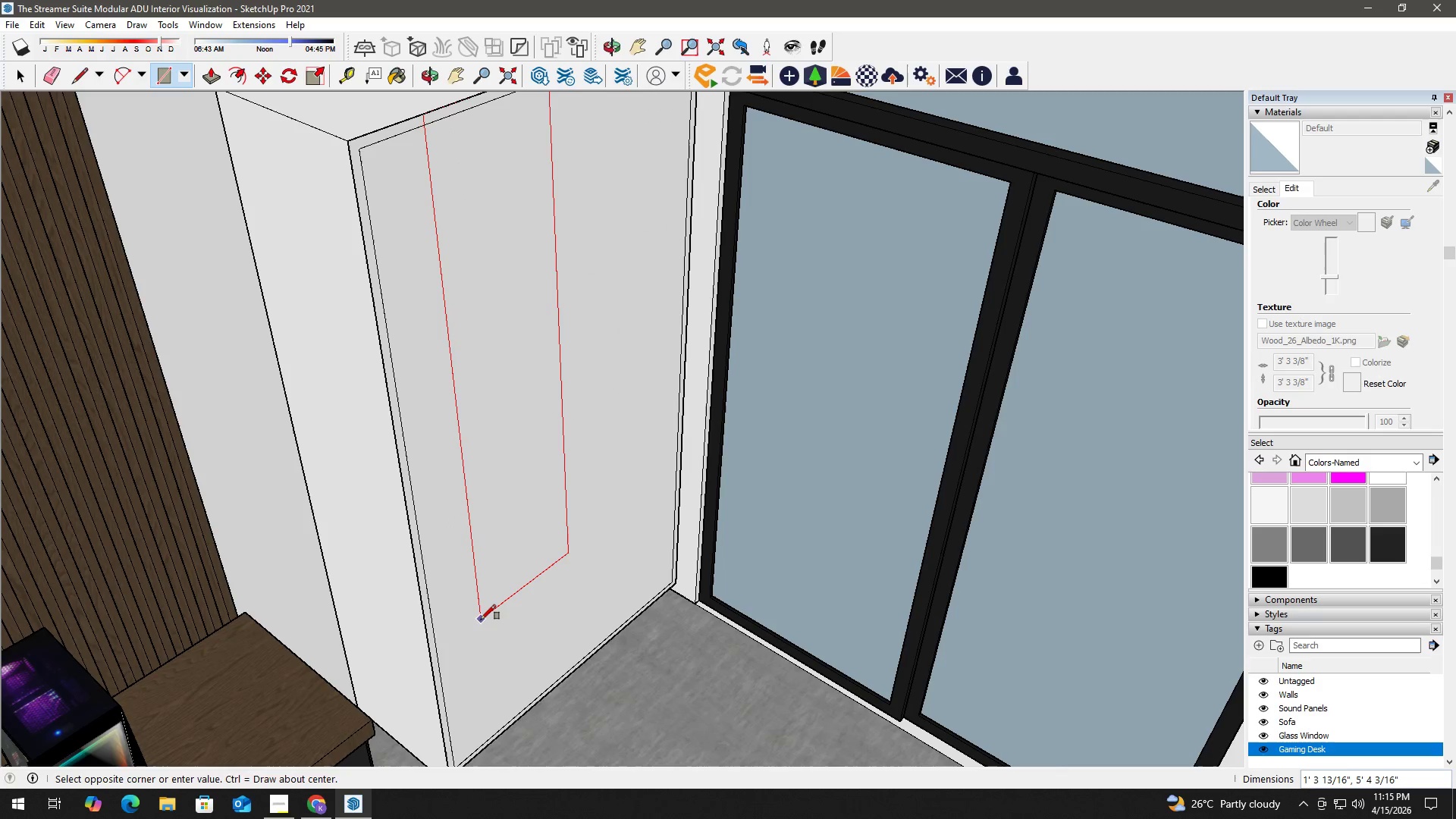 
key(Space)
 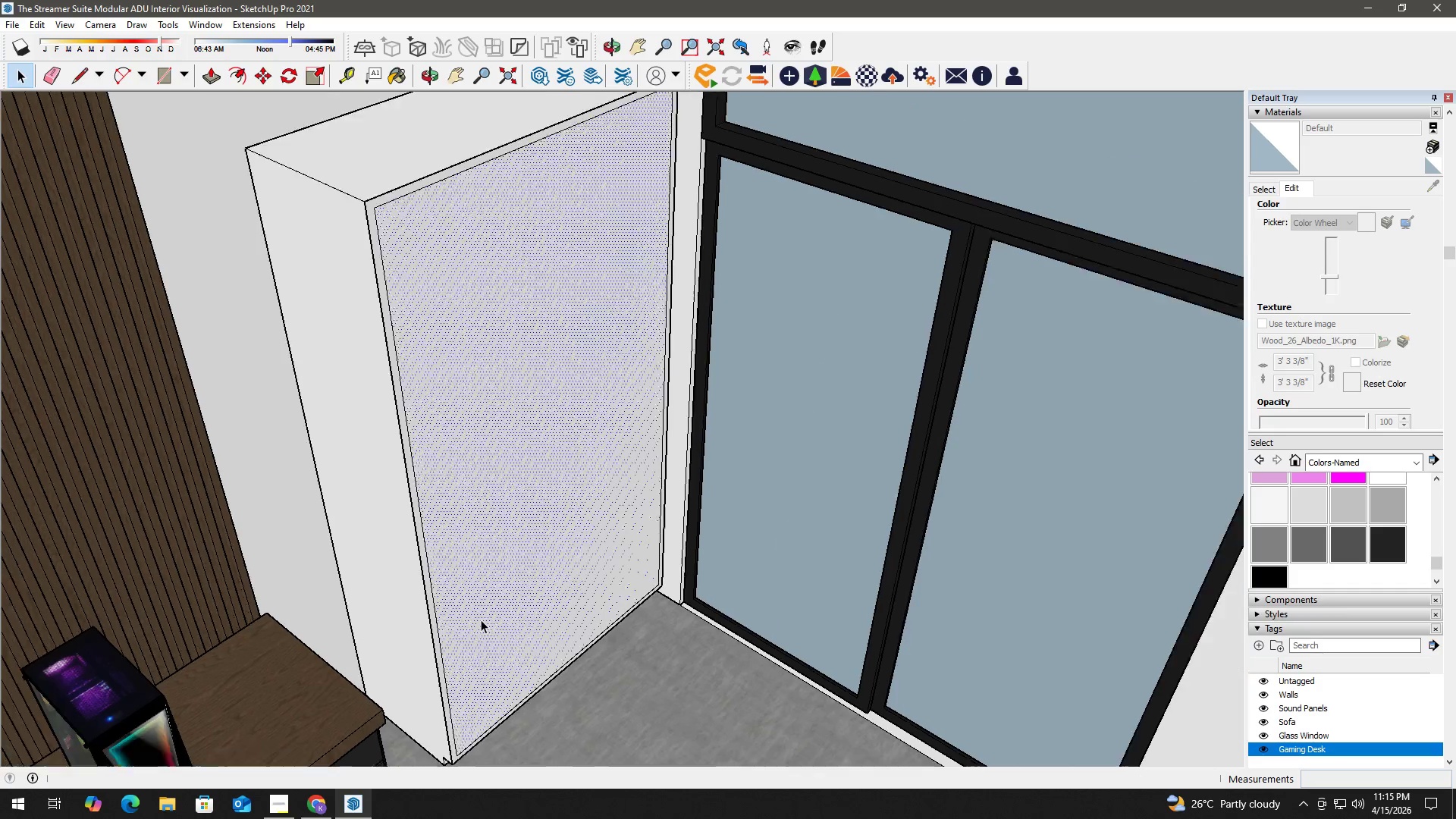 
scroll: coordinate [481, 620], scroll_direction: down, amount: 3.0
 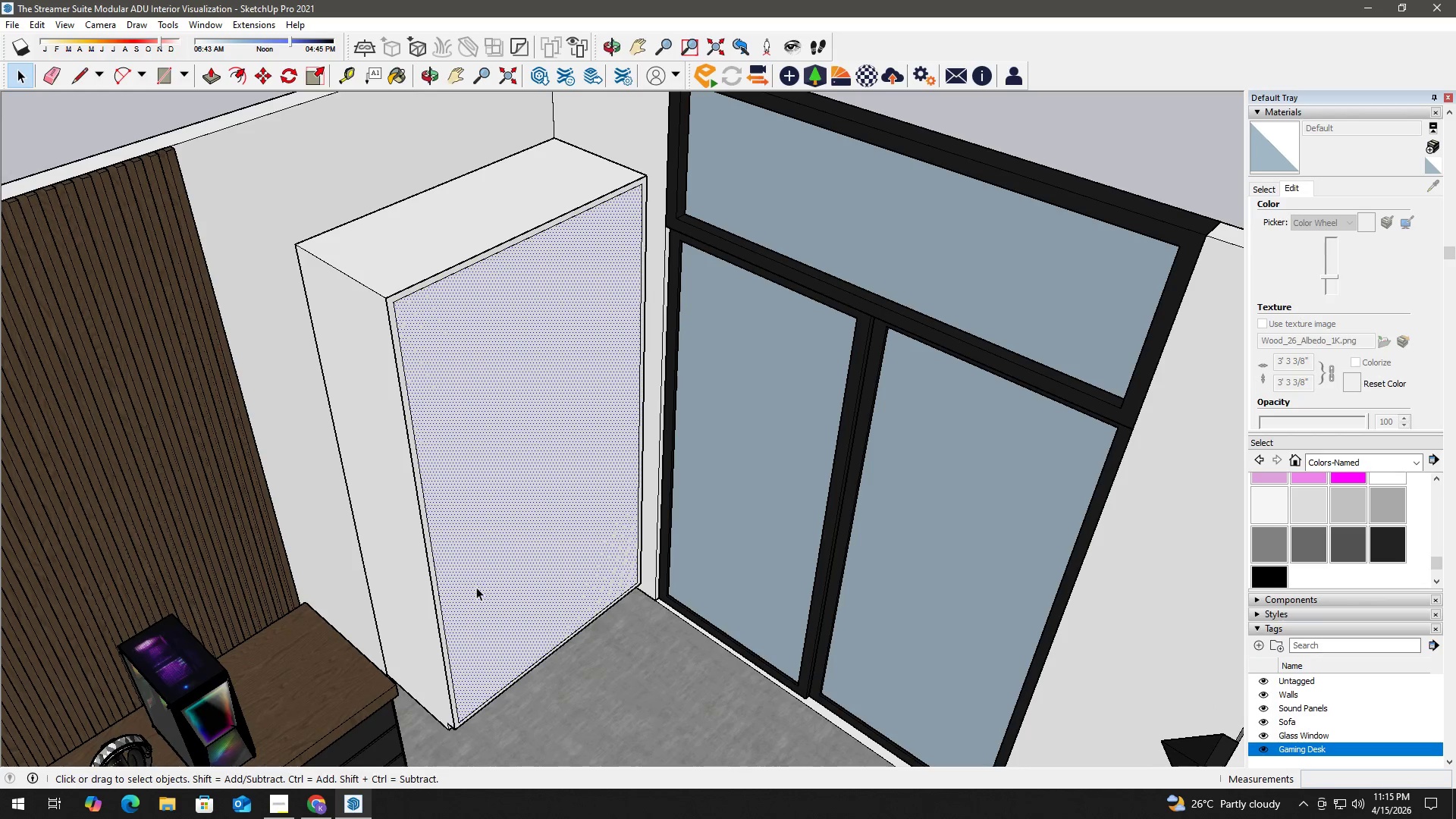 
key(Control+Z)
 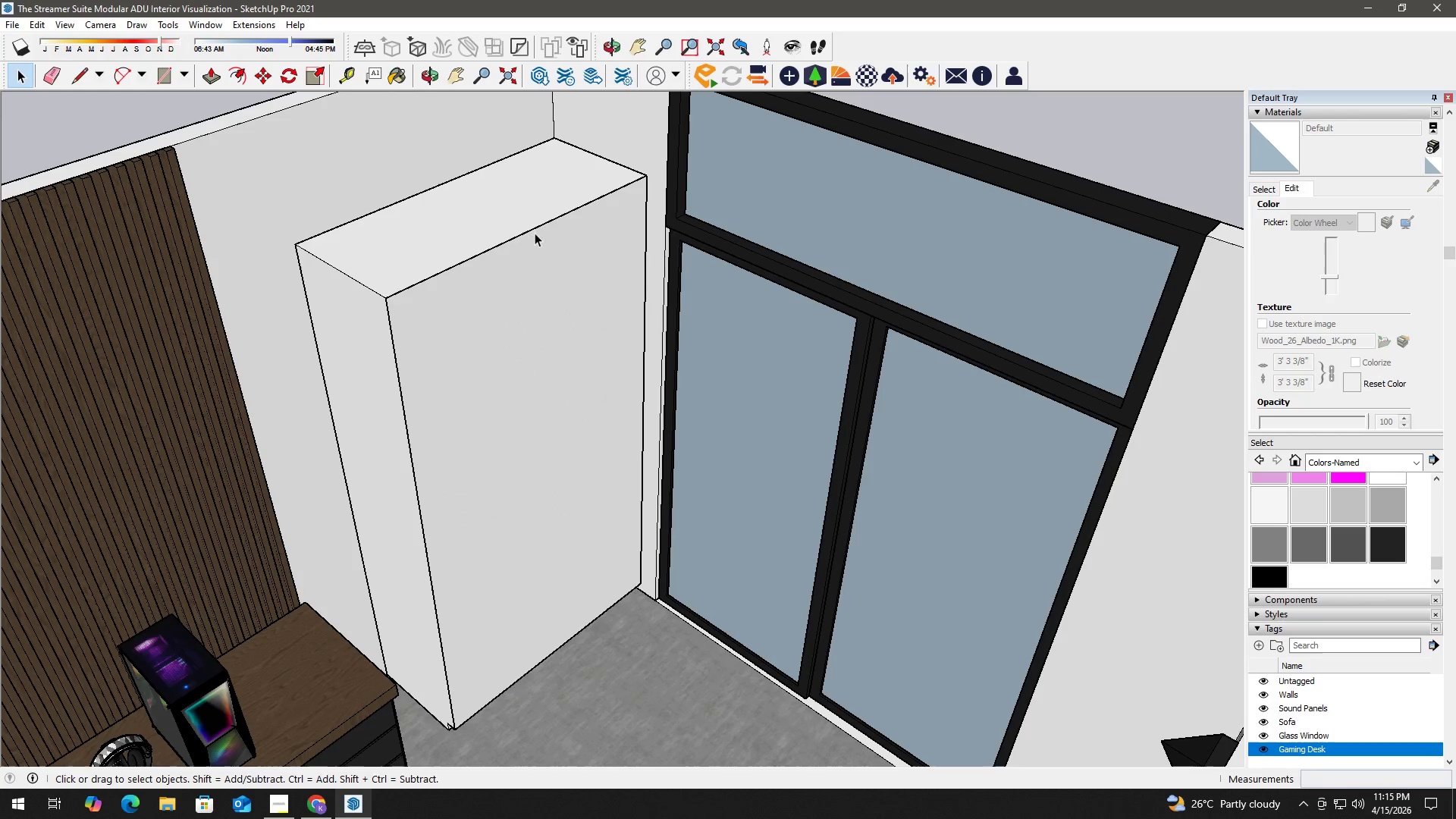 
key(R)
 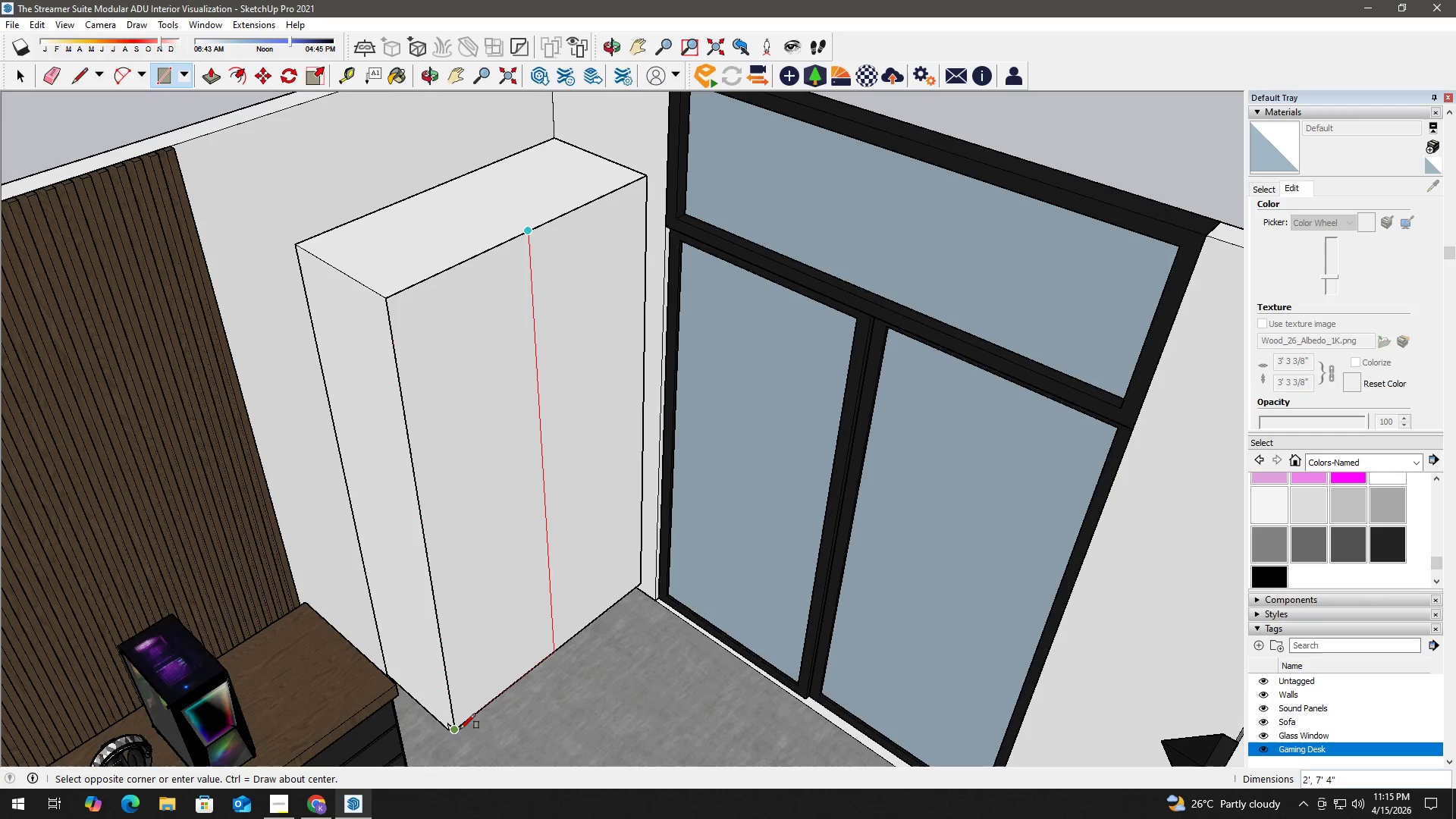 
left_click([462, 730])
 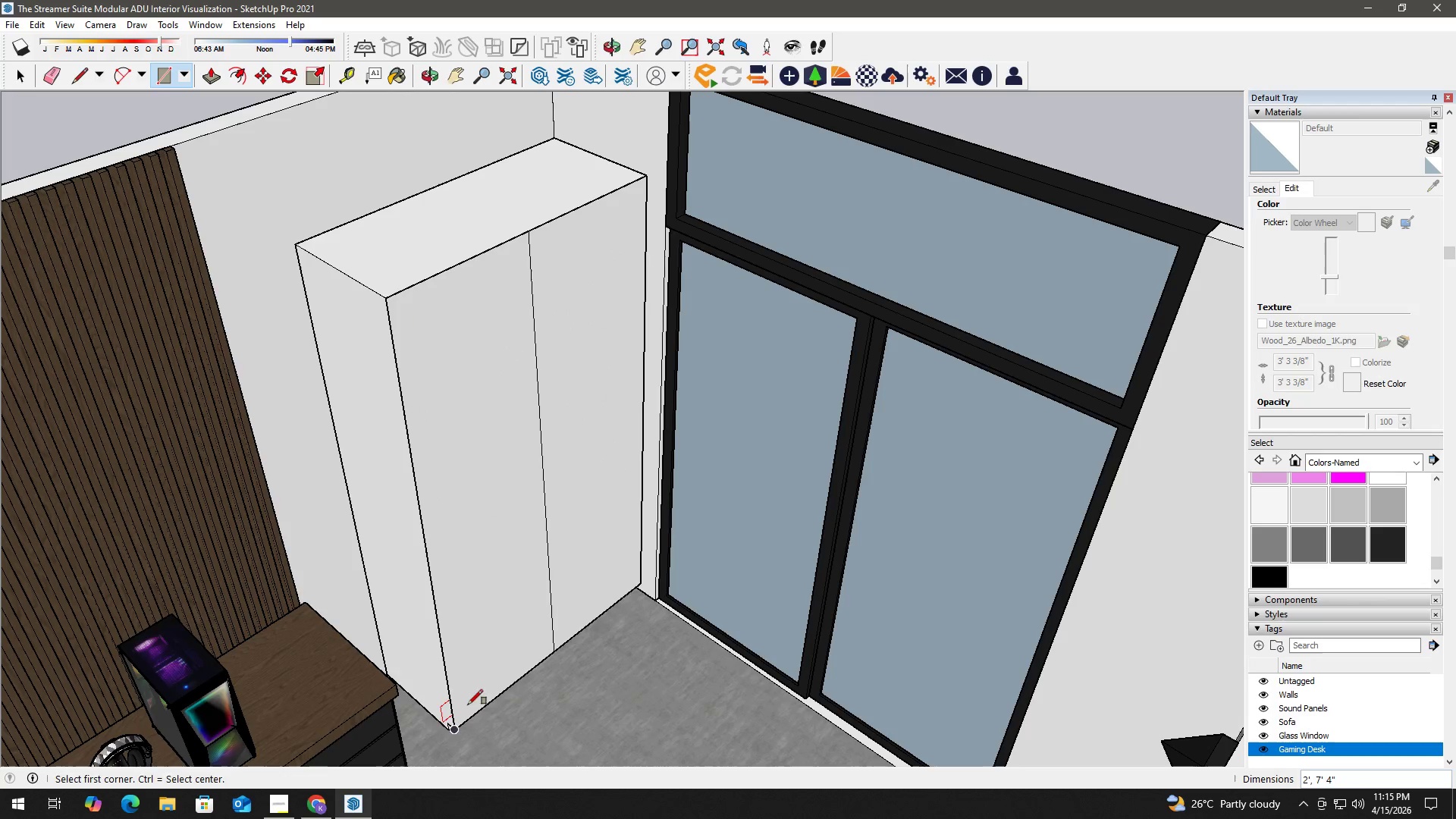 
key(Space)
 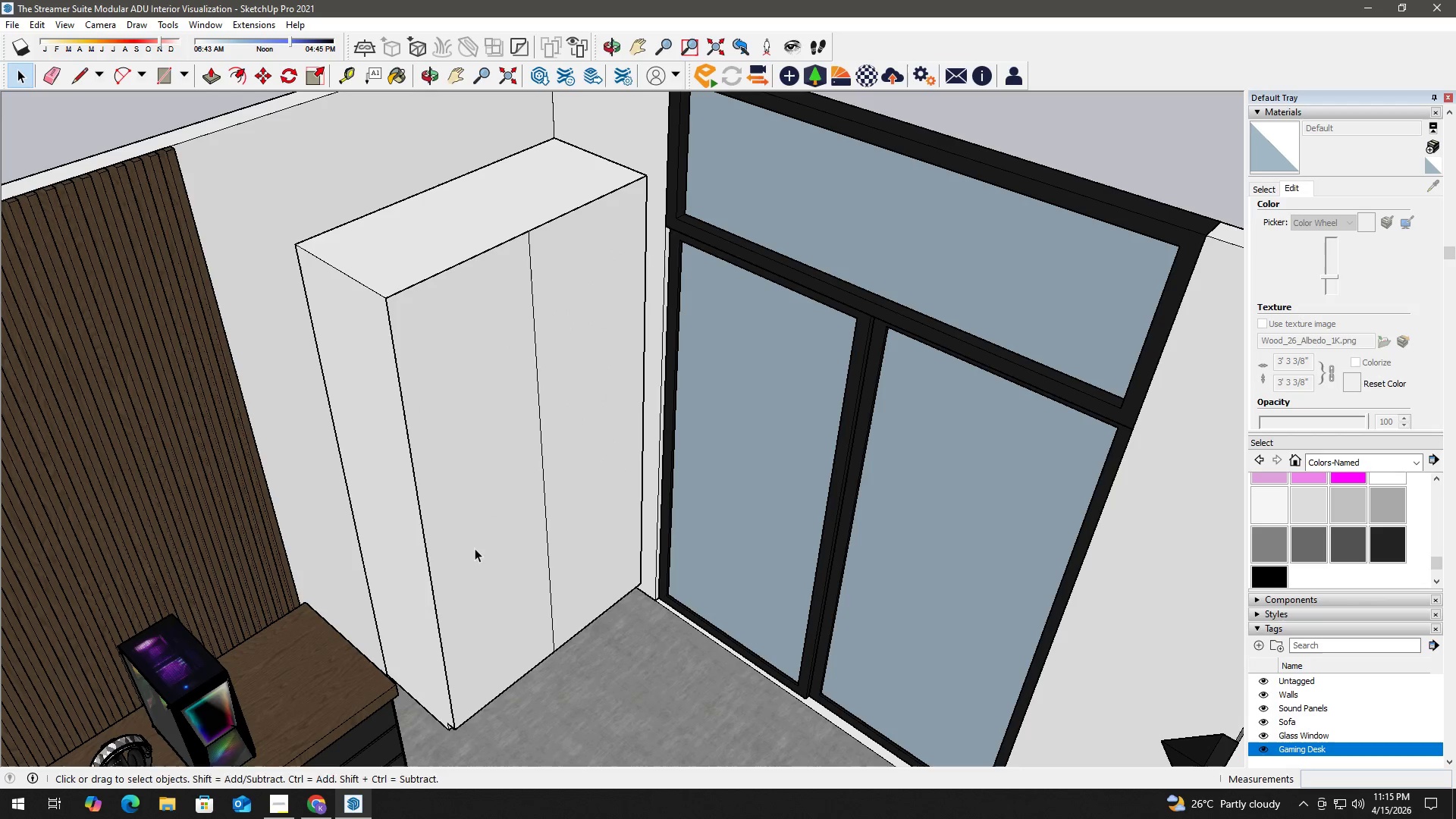 
key(F)
 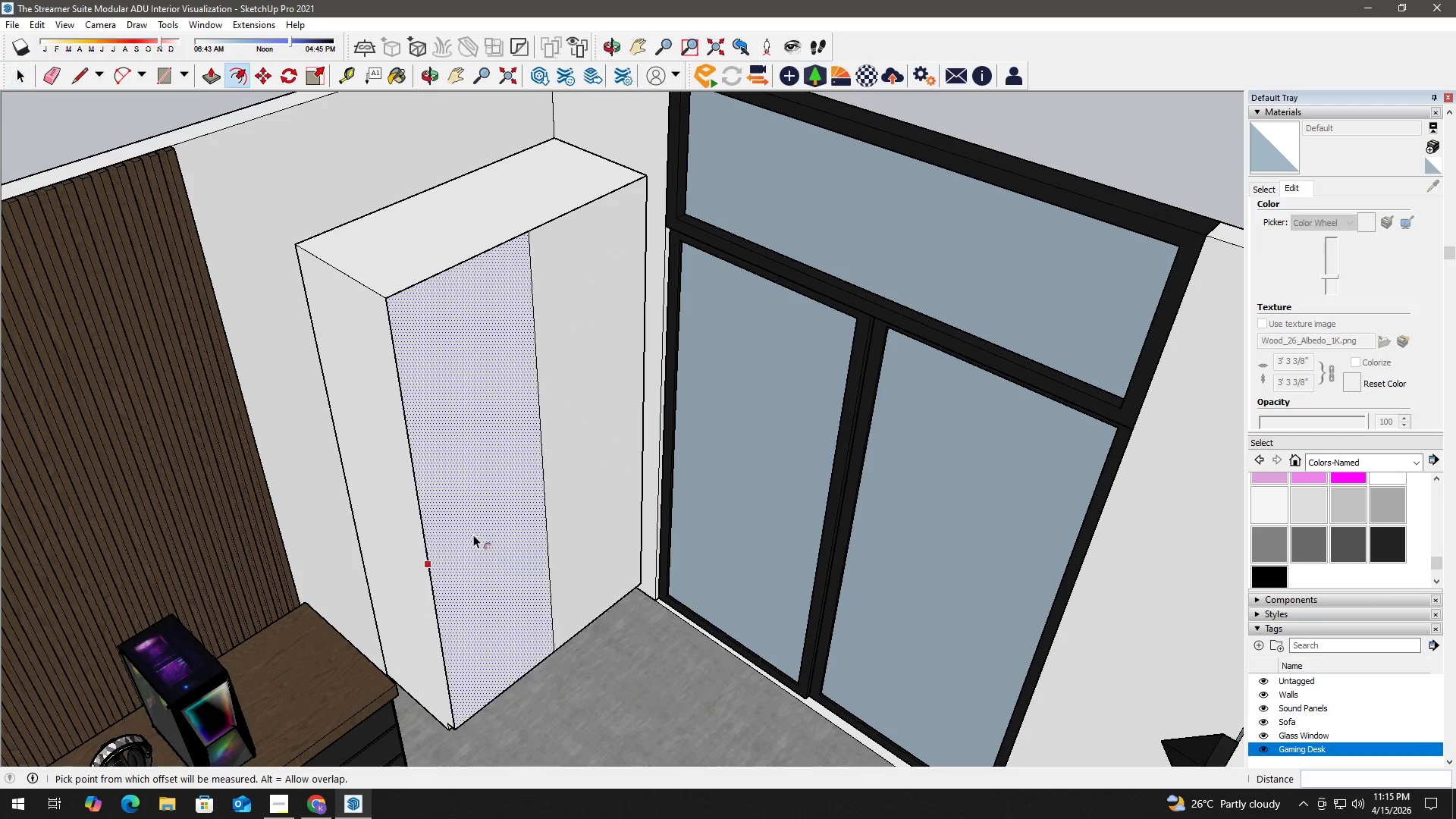 
left_click([473, 535])
 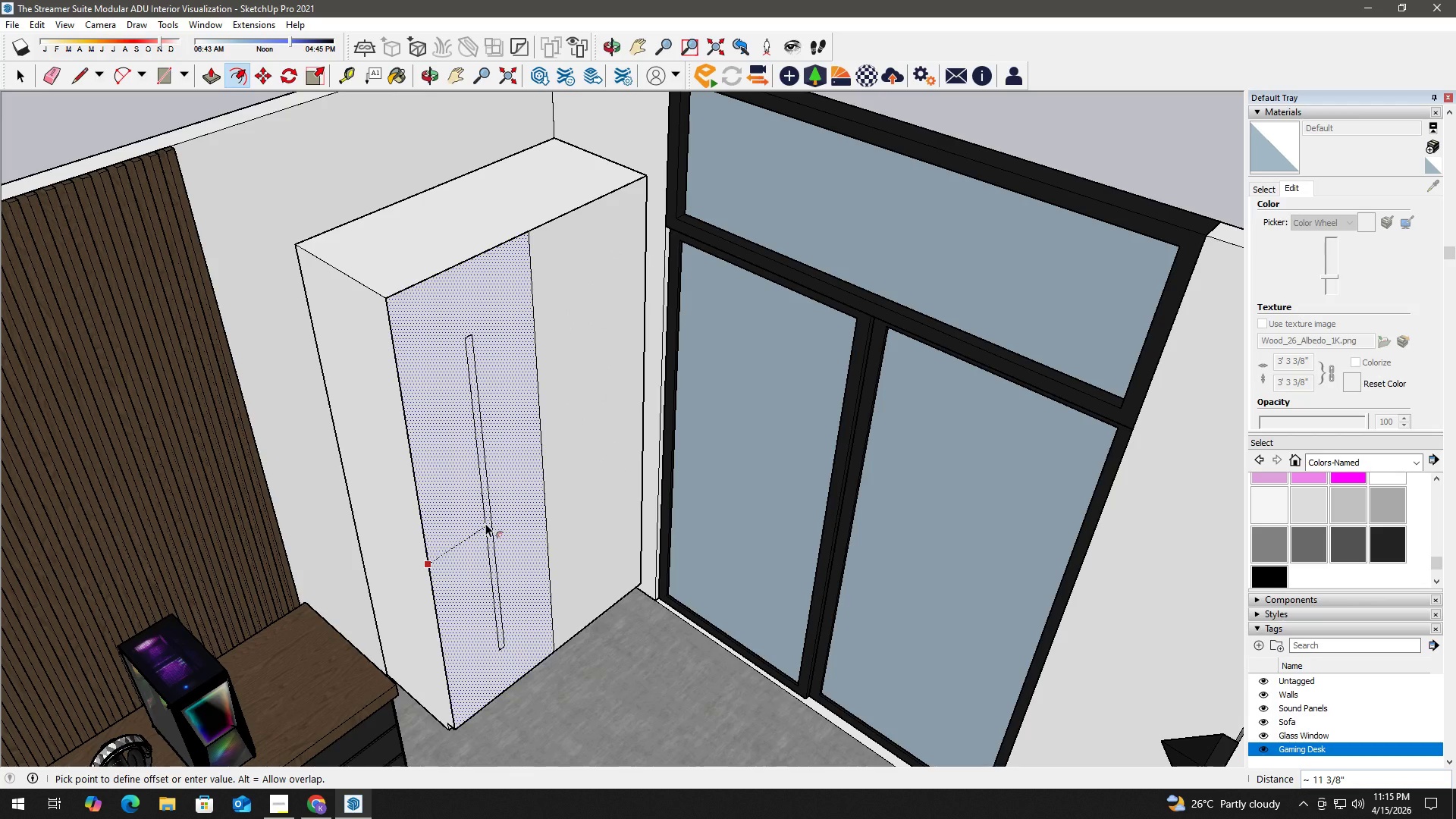 
key(Numpad1)
 